 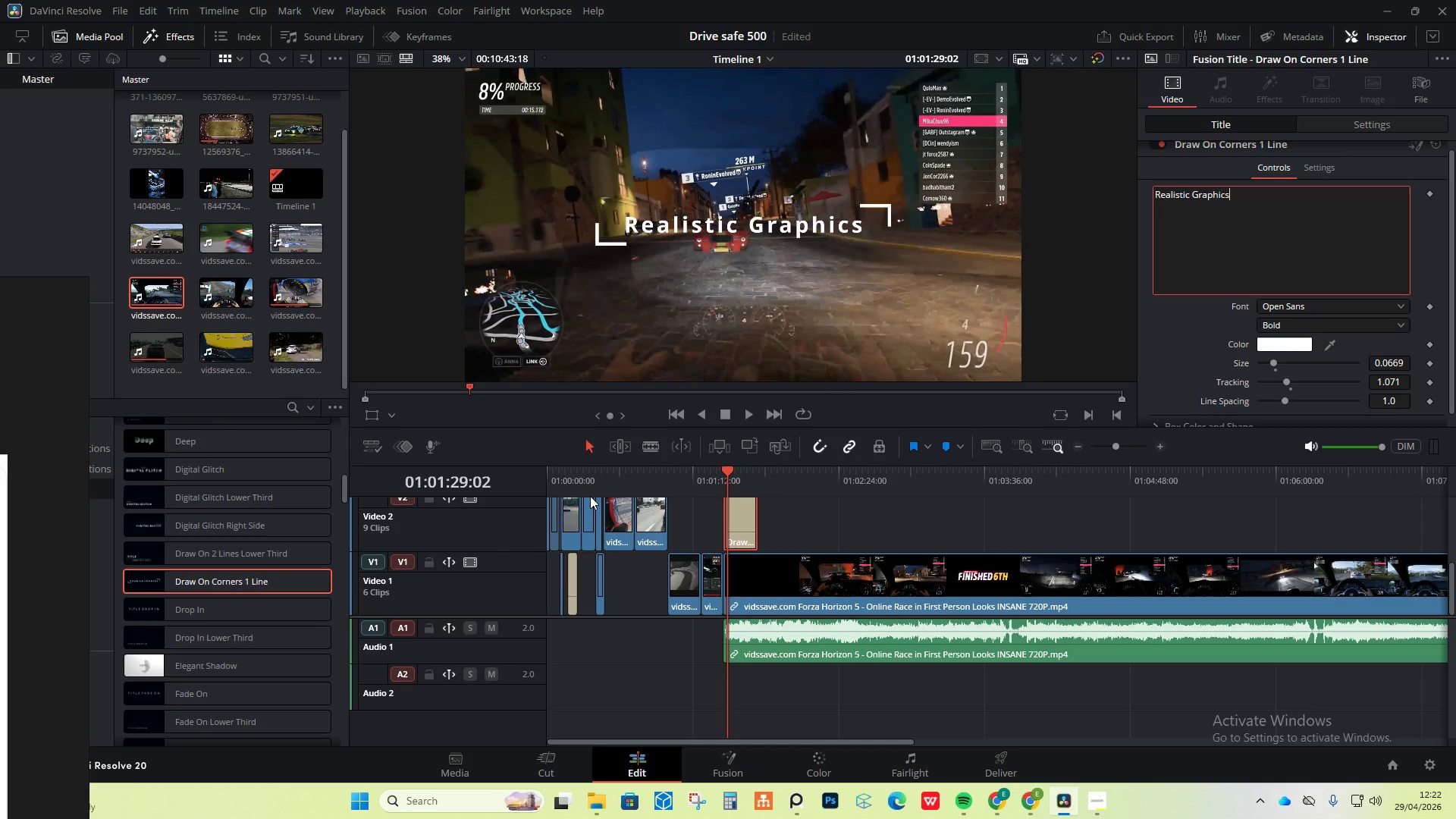 
left_click([687, 472])
 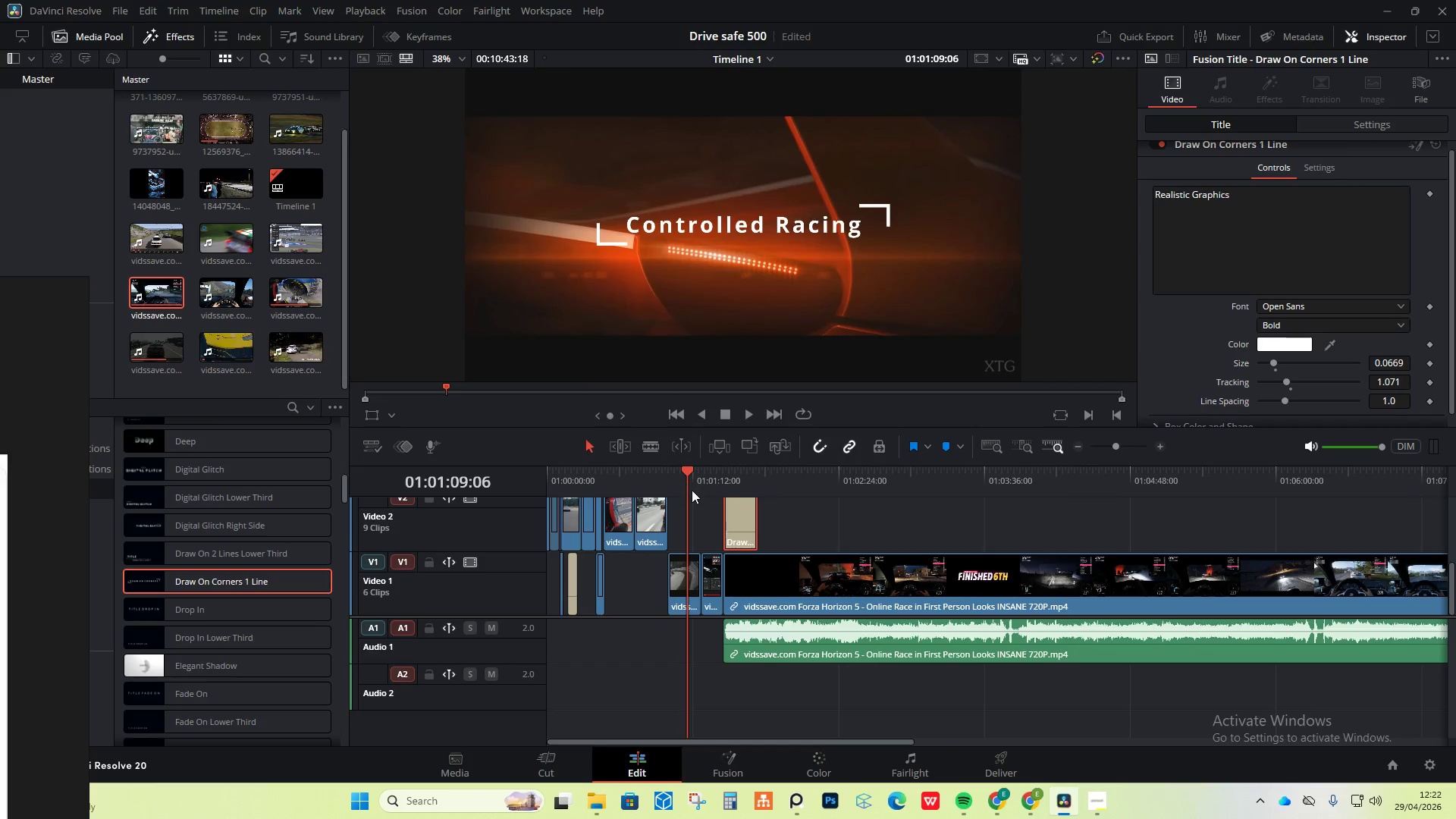 
key(Space)
 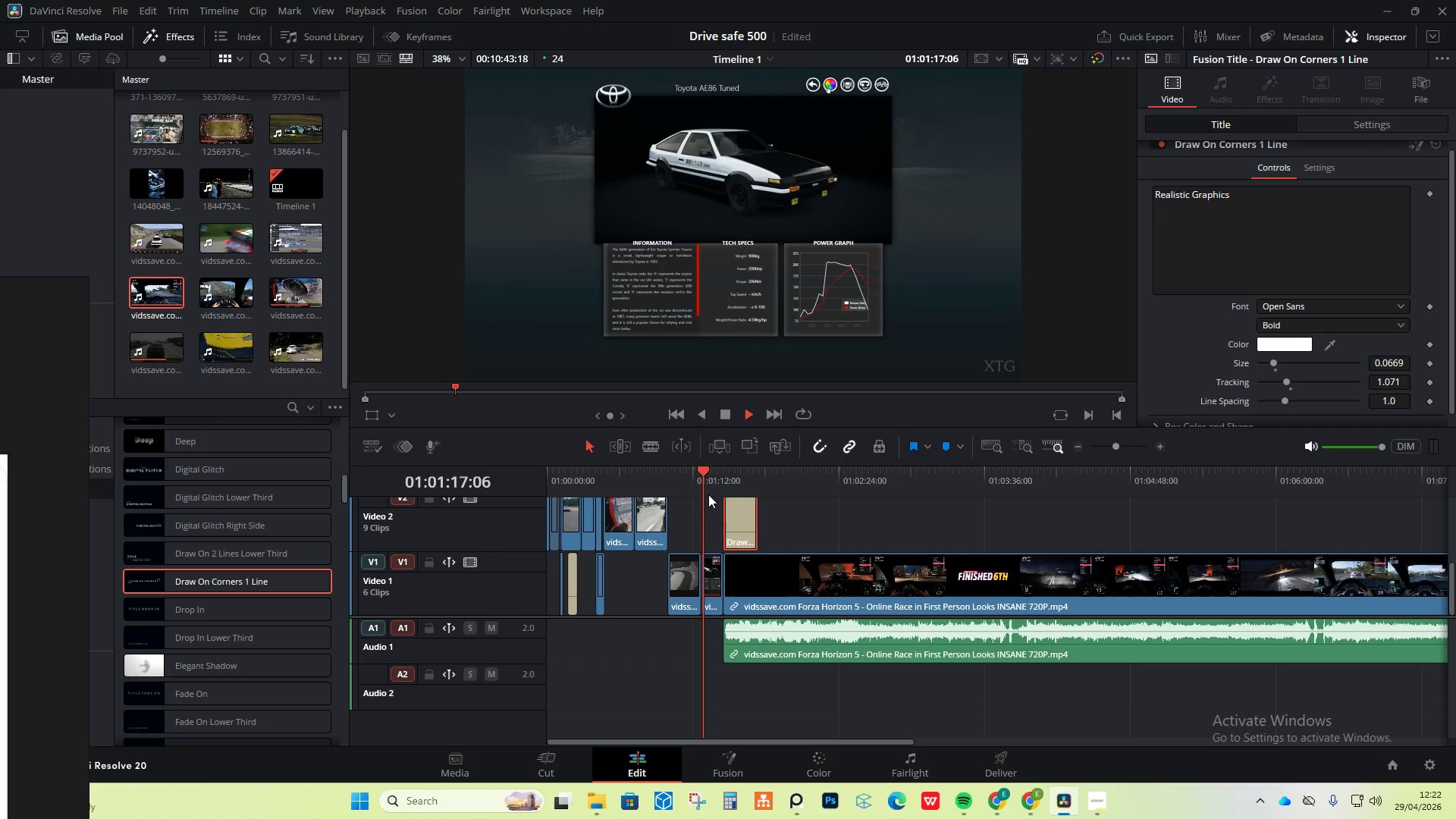 
wait(13.06)
 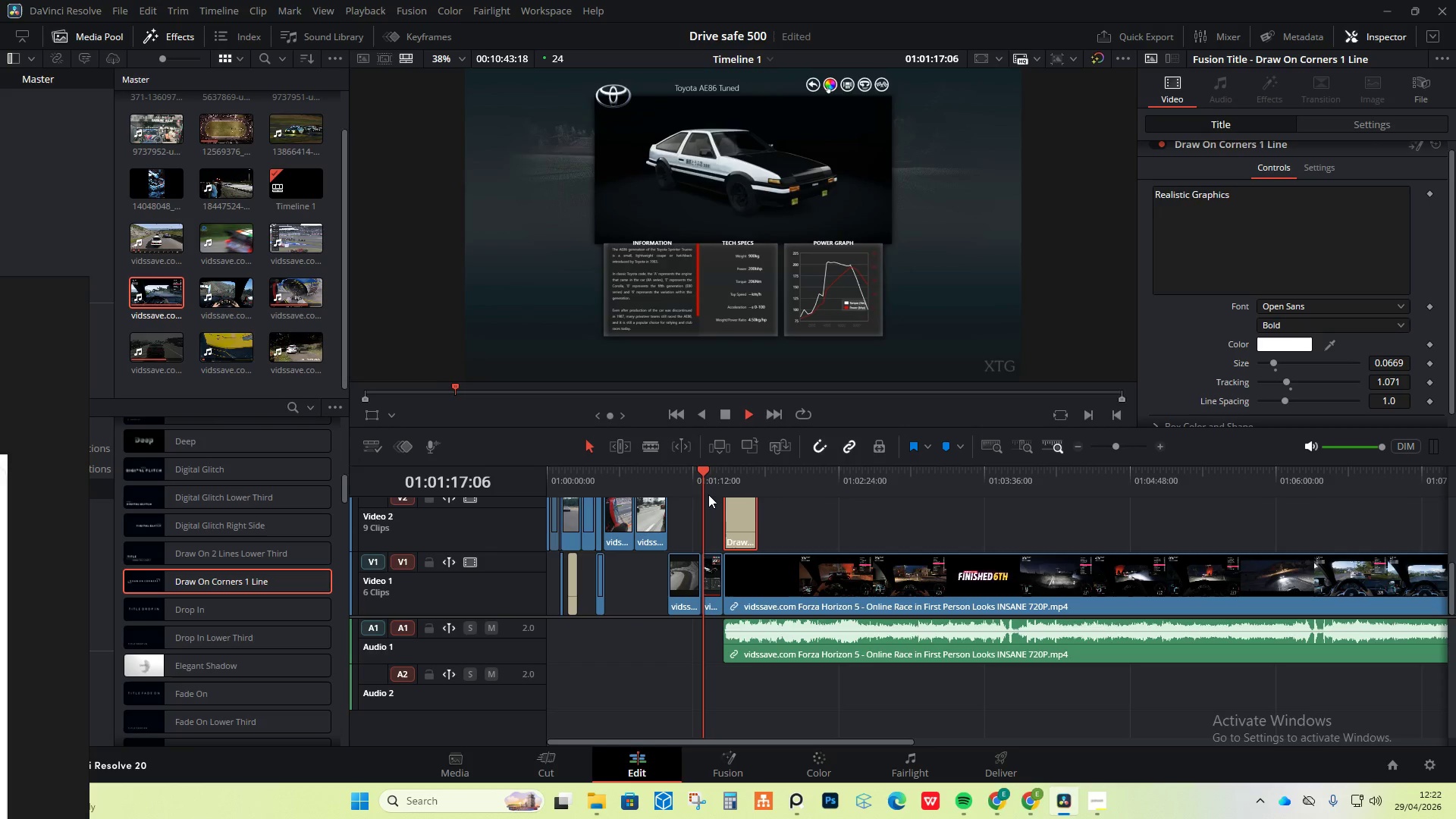 
left_click_drag(start_coordinate=[1247, 198], to_coordinate=[1193, 199])
 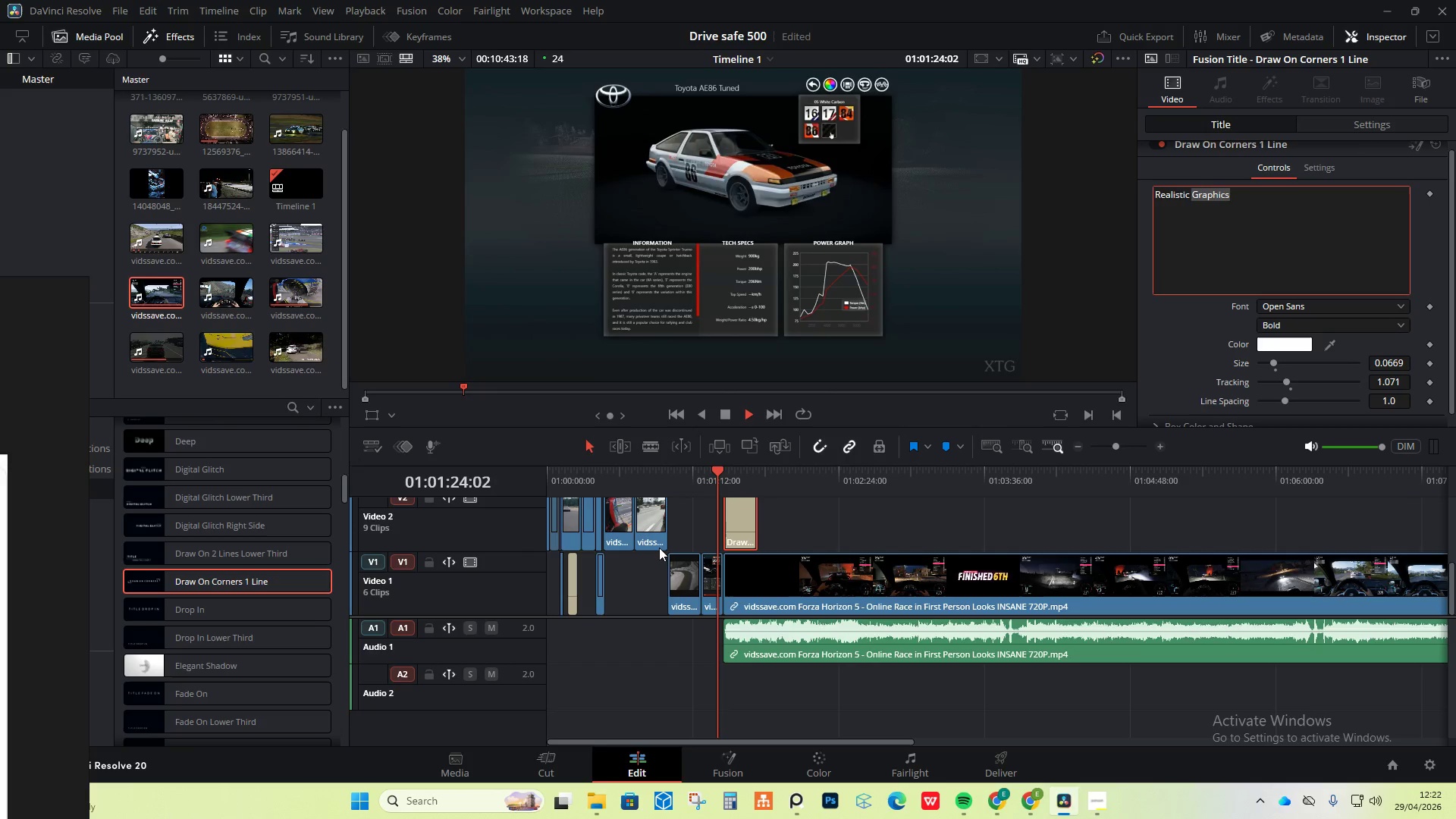 
type(gaming)
 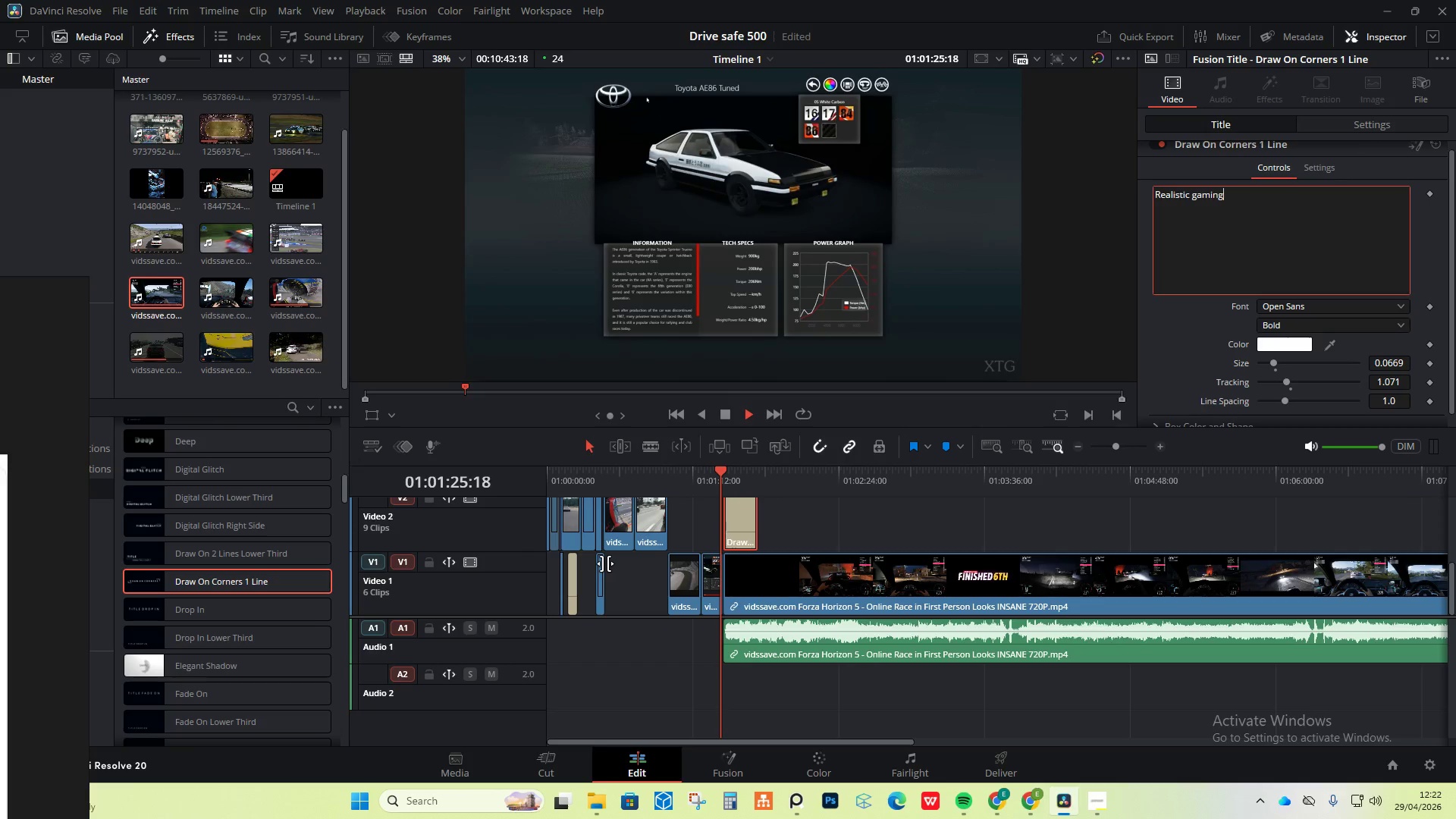 
key(Enter)
 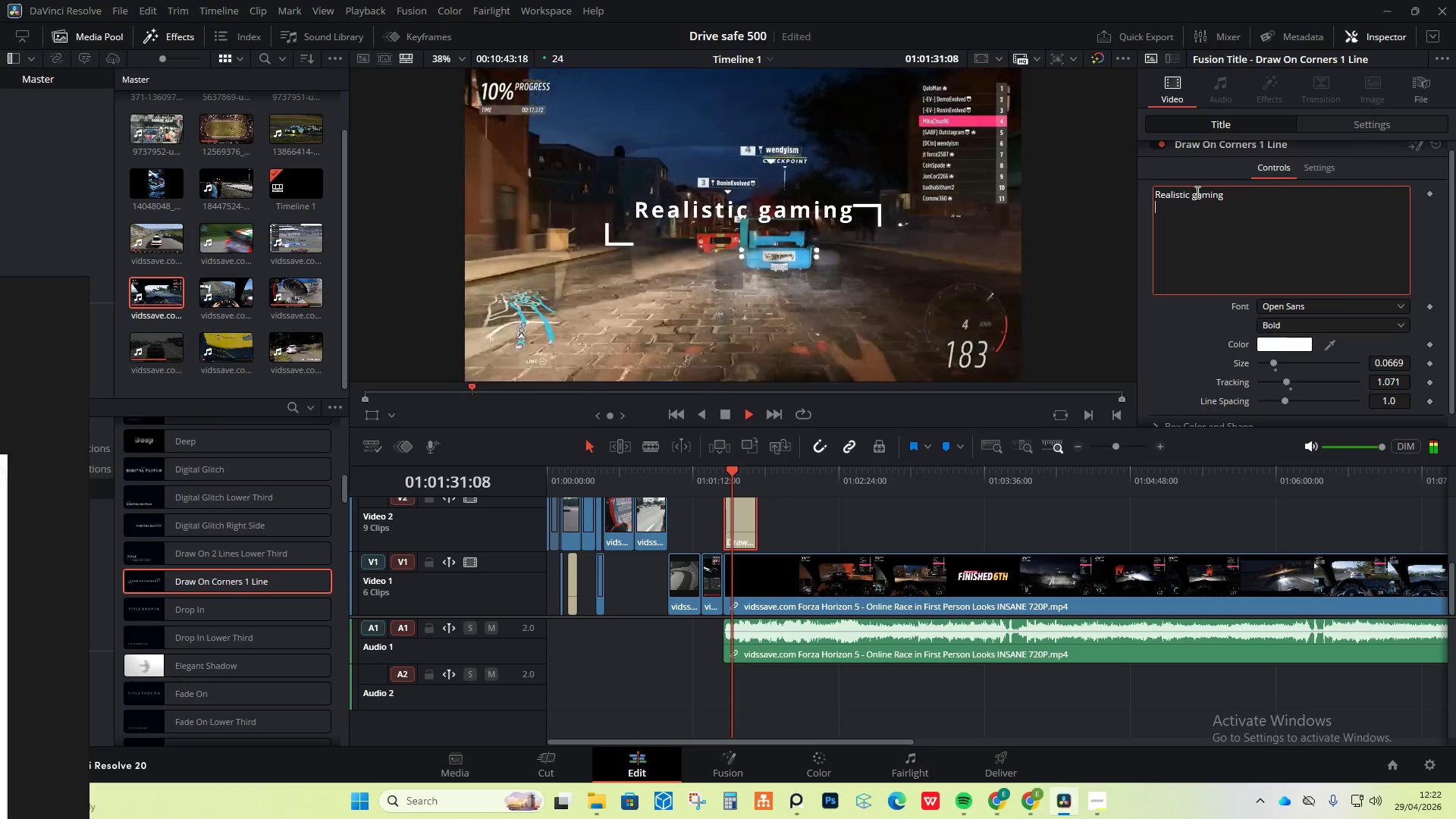 
wait(10.52)
 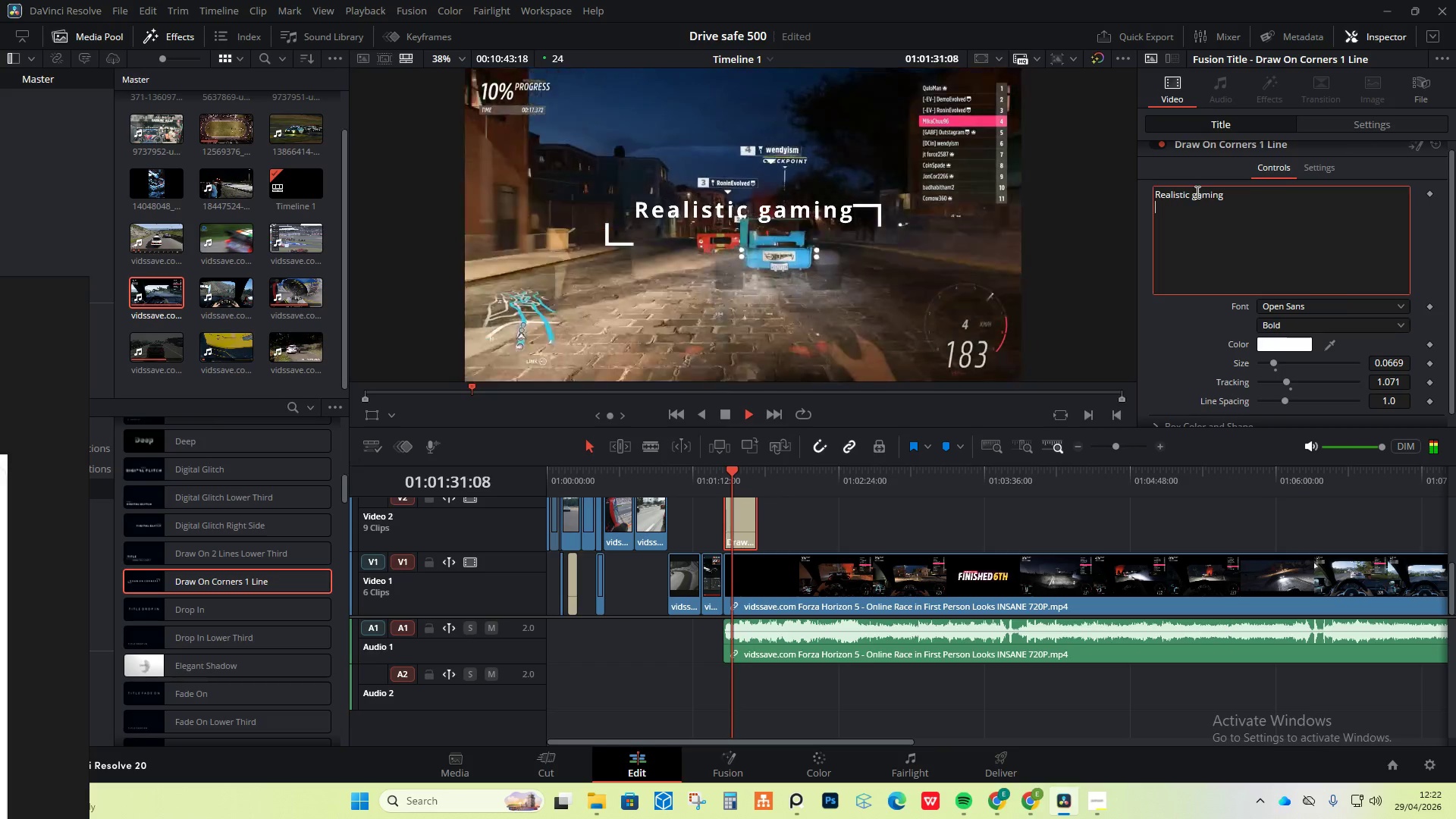 
key(Space)
 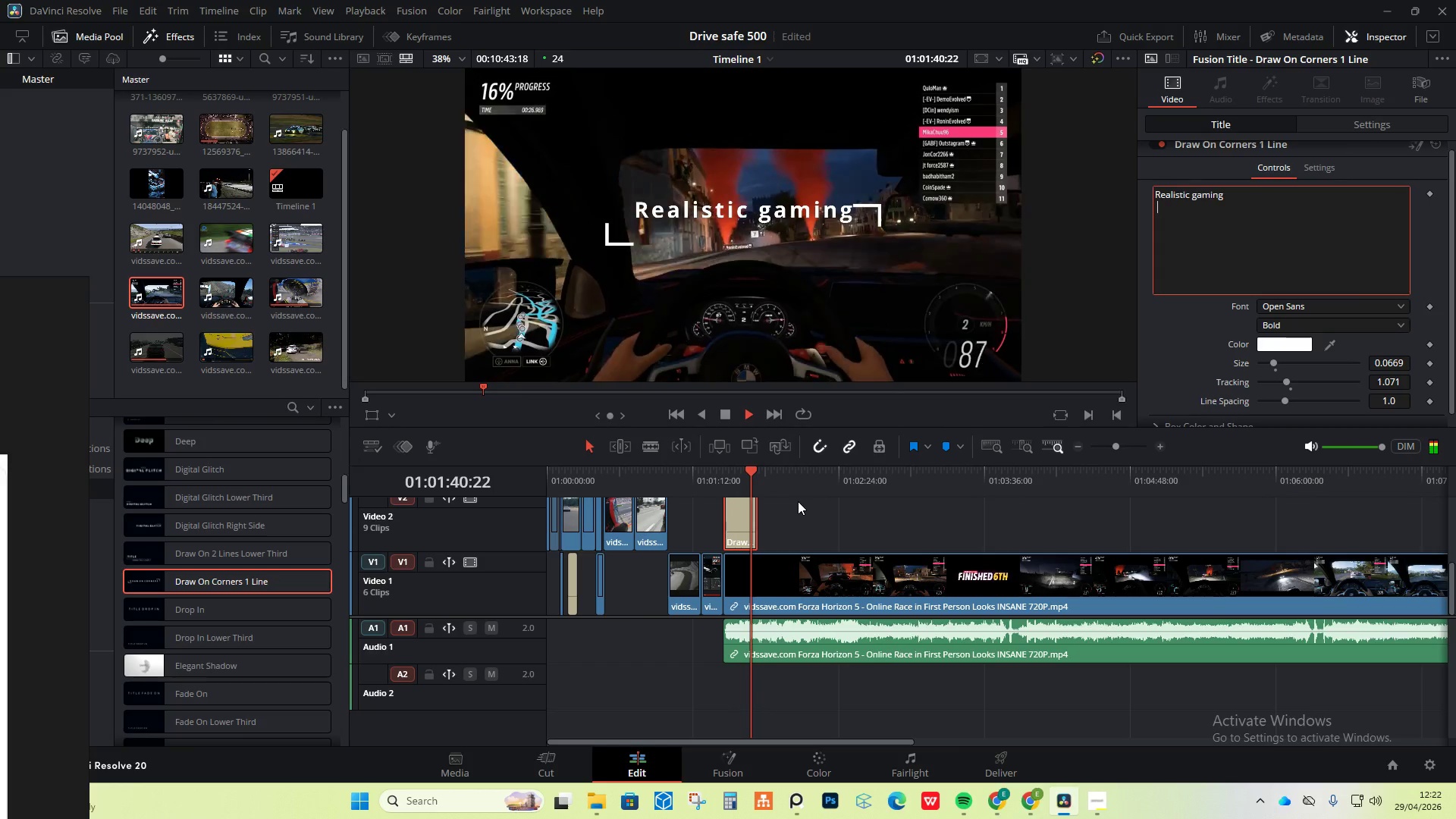 
wait(9.59)
 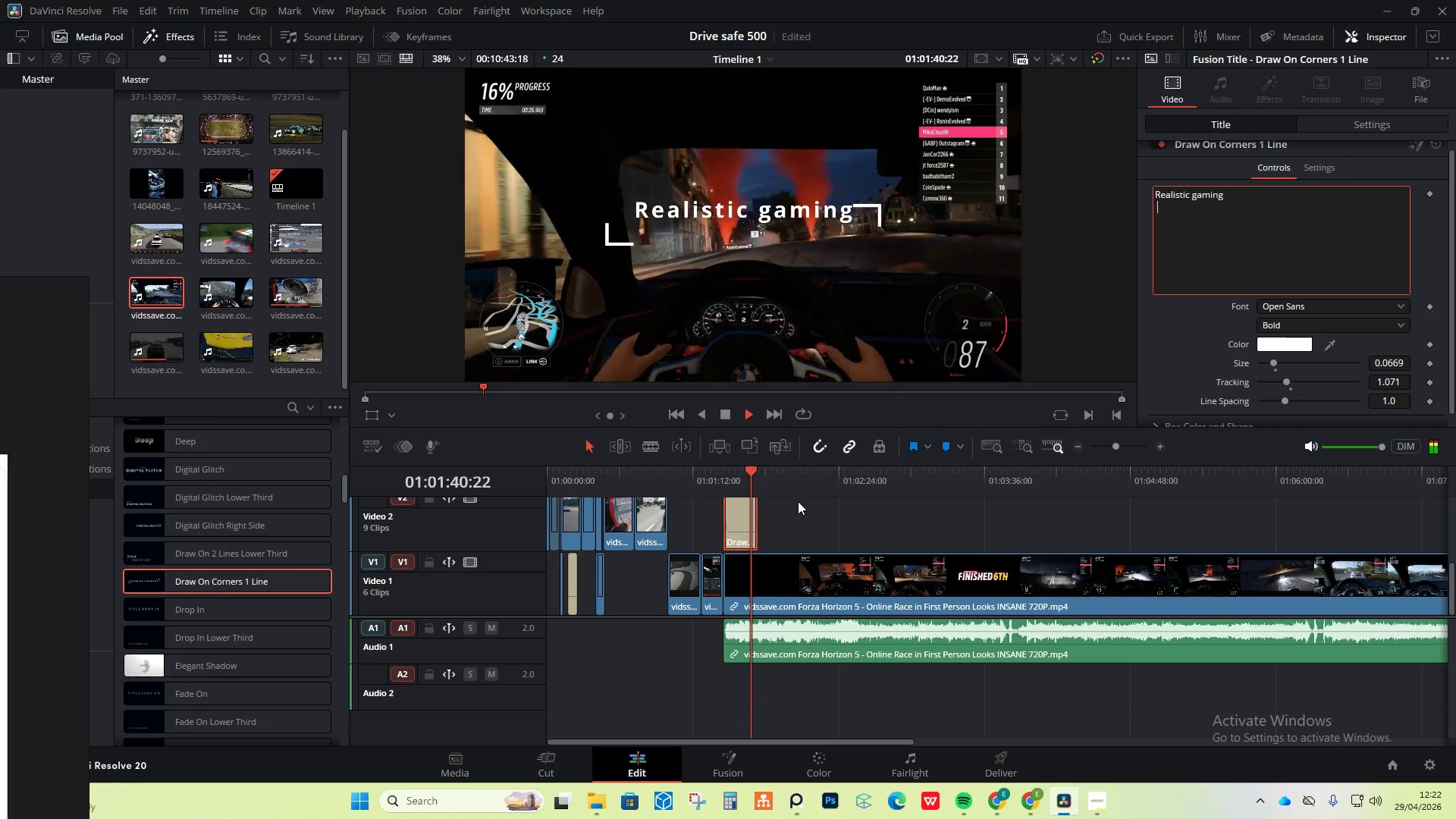 
key(Space)
 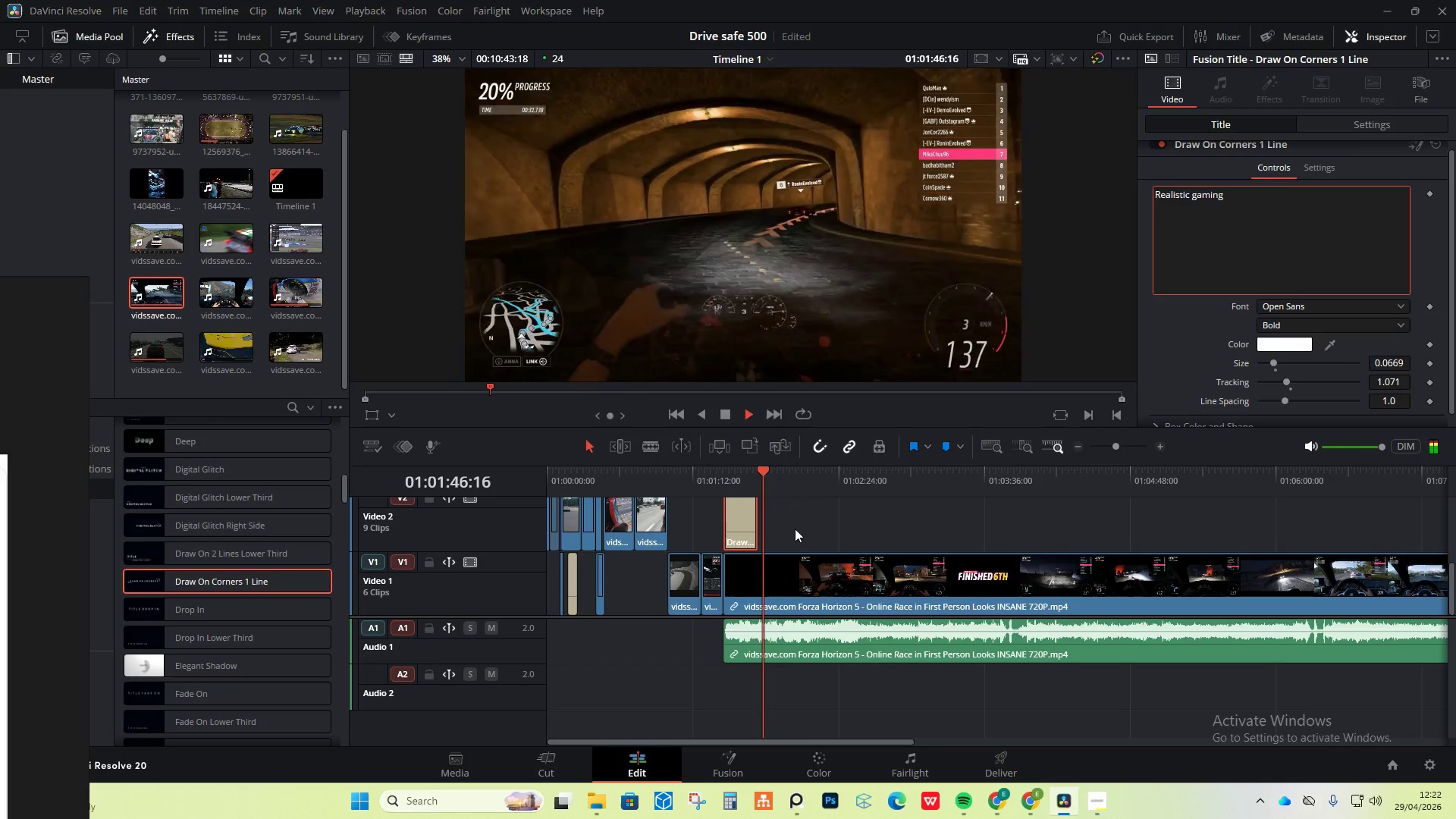 
left_click([870, 500])
 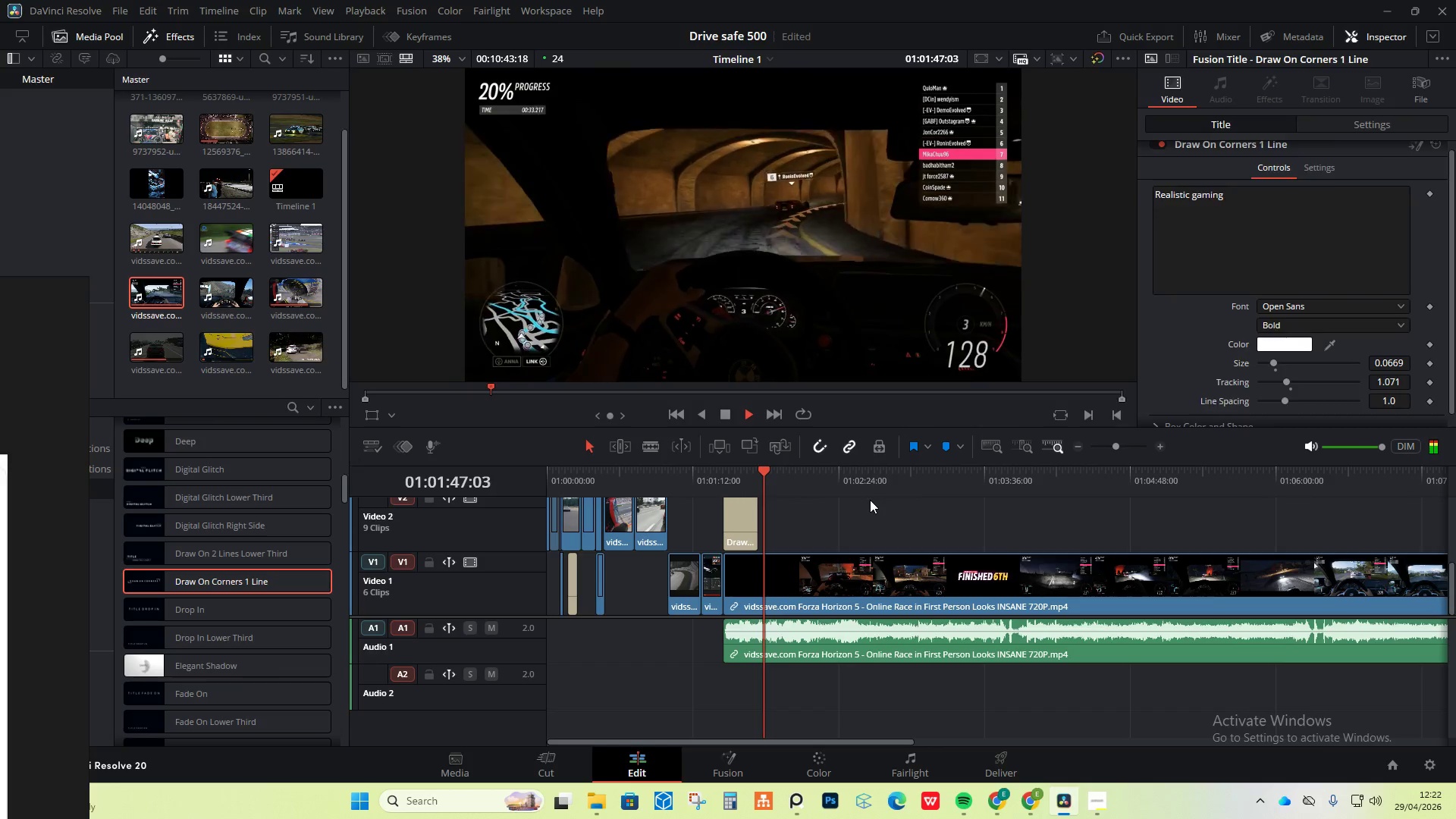 
key(Space)
 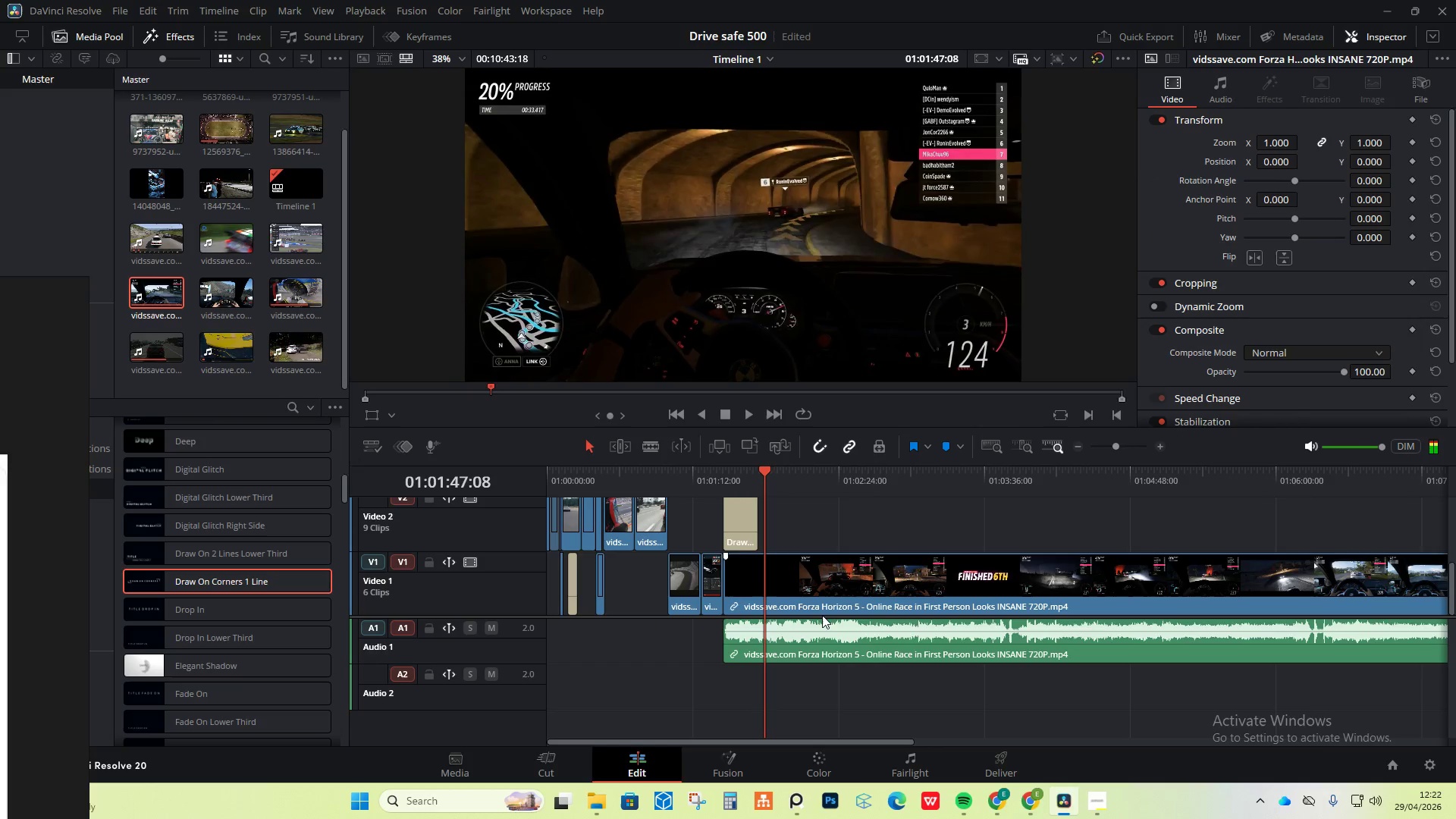 
left_click([823, 635])
 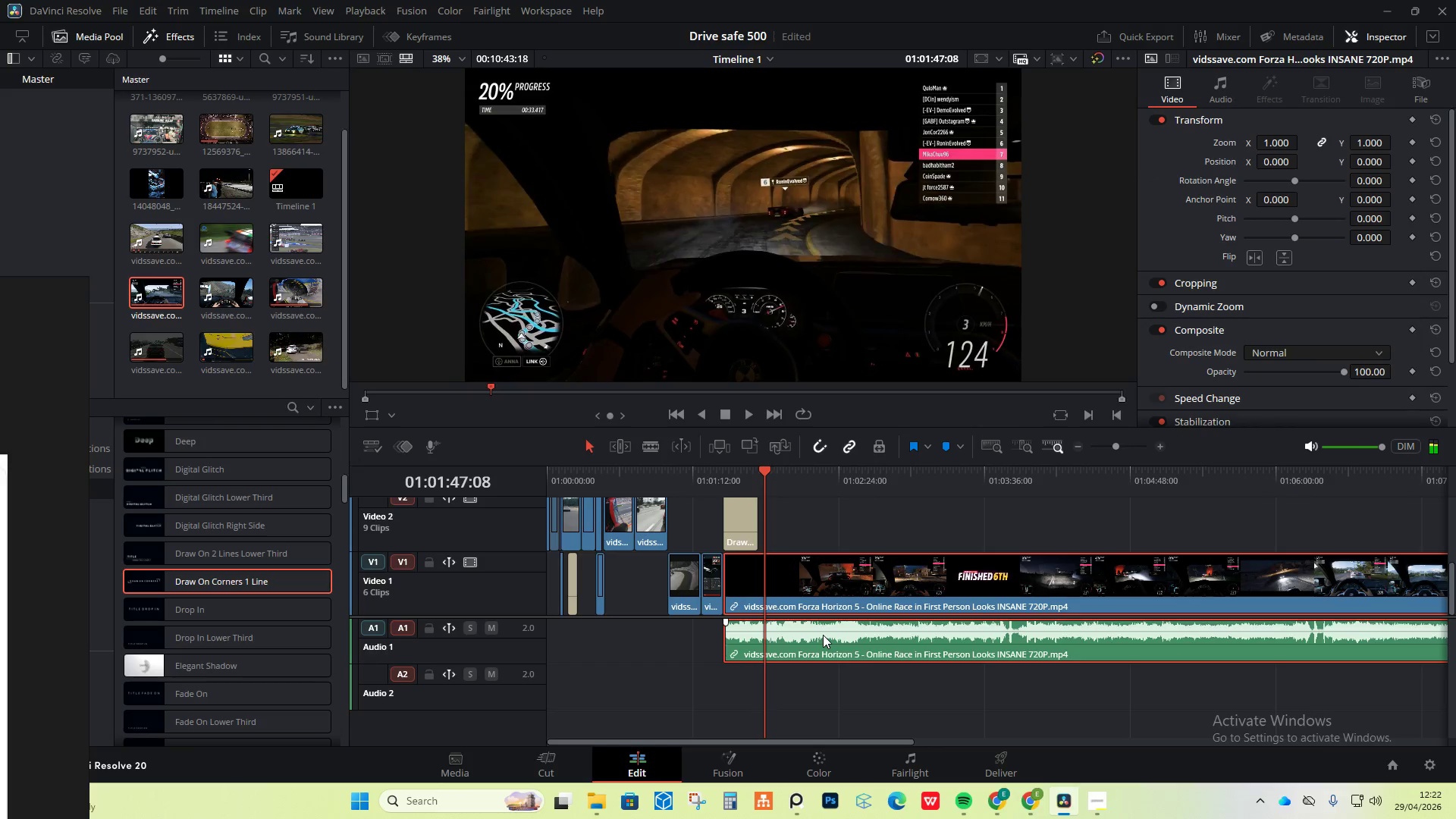 
right_click([823, 635])
 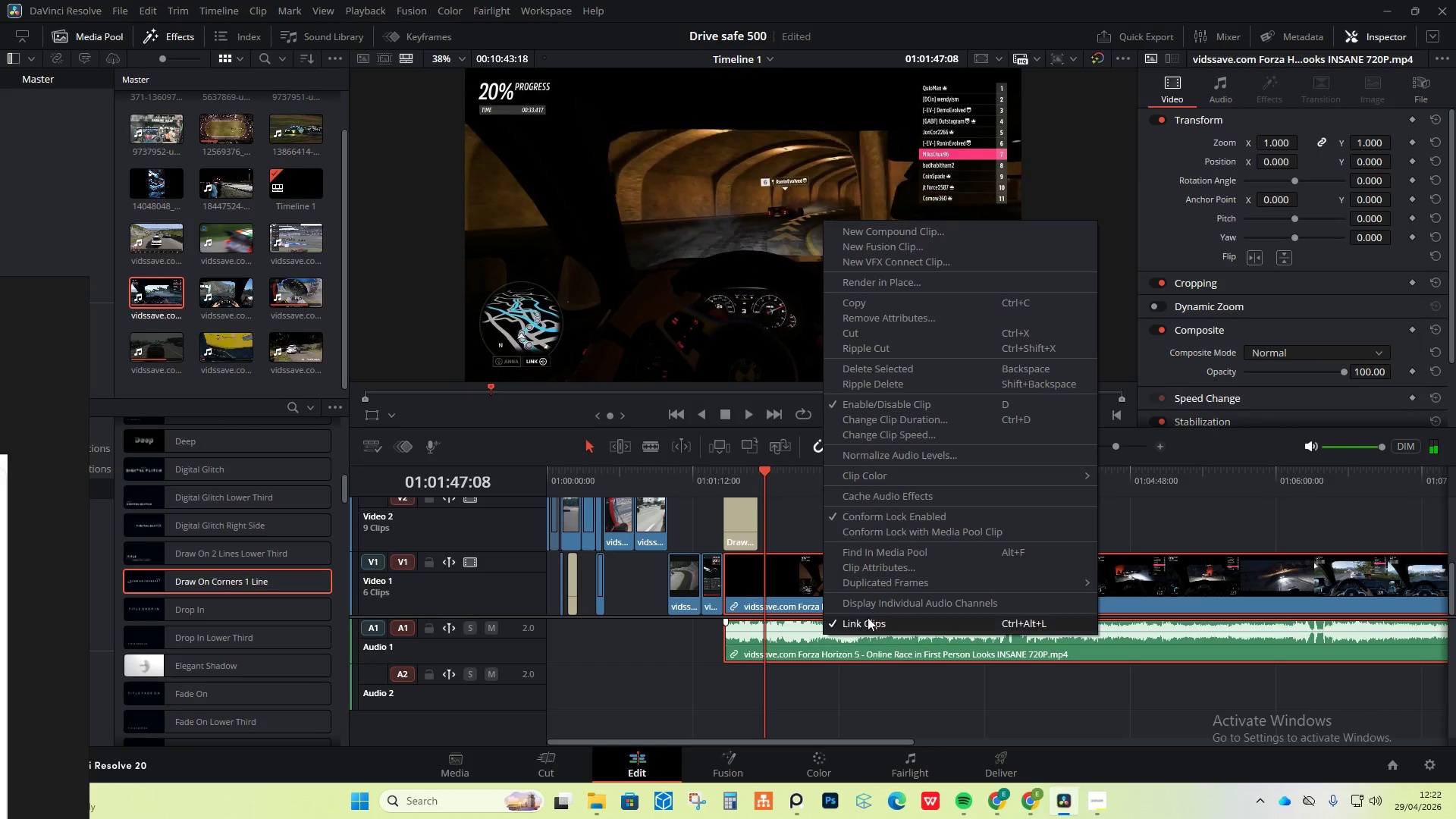 
left_click([871, 614])
 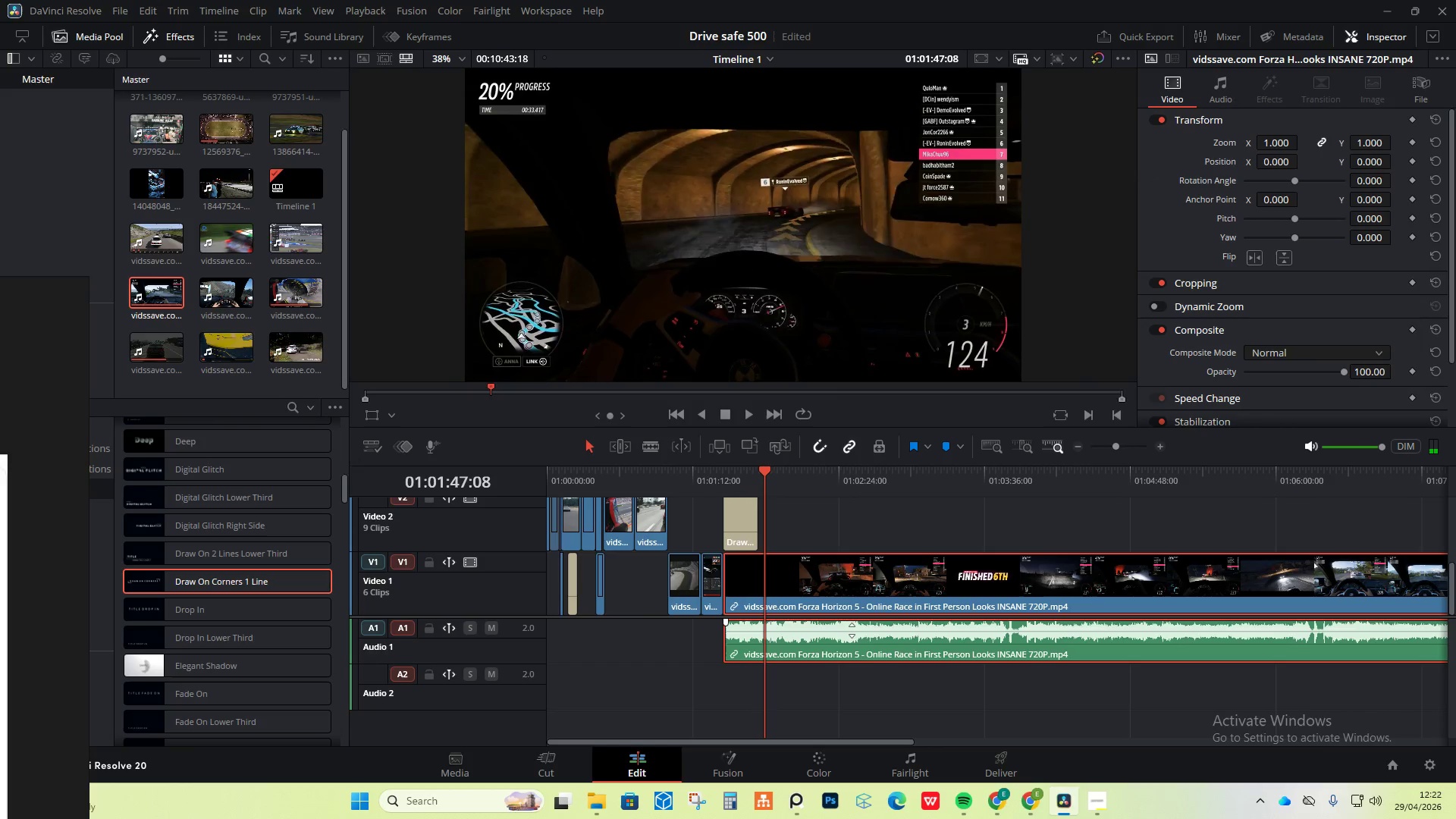 
right_click([849, 632])
 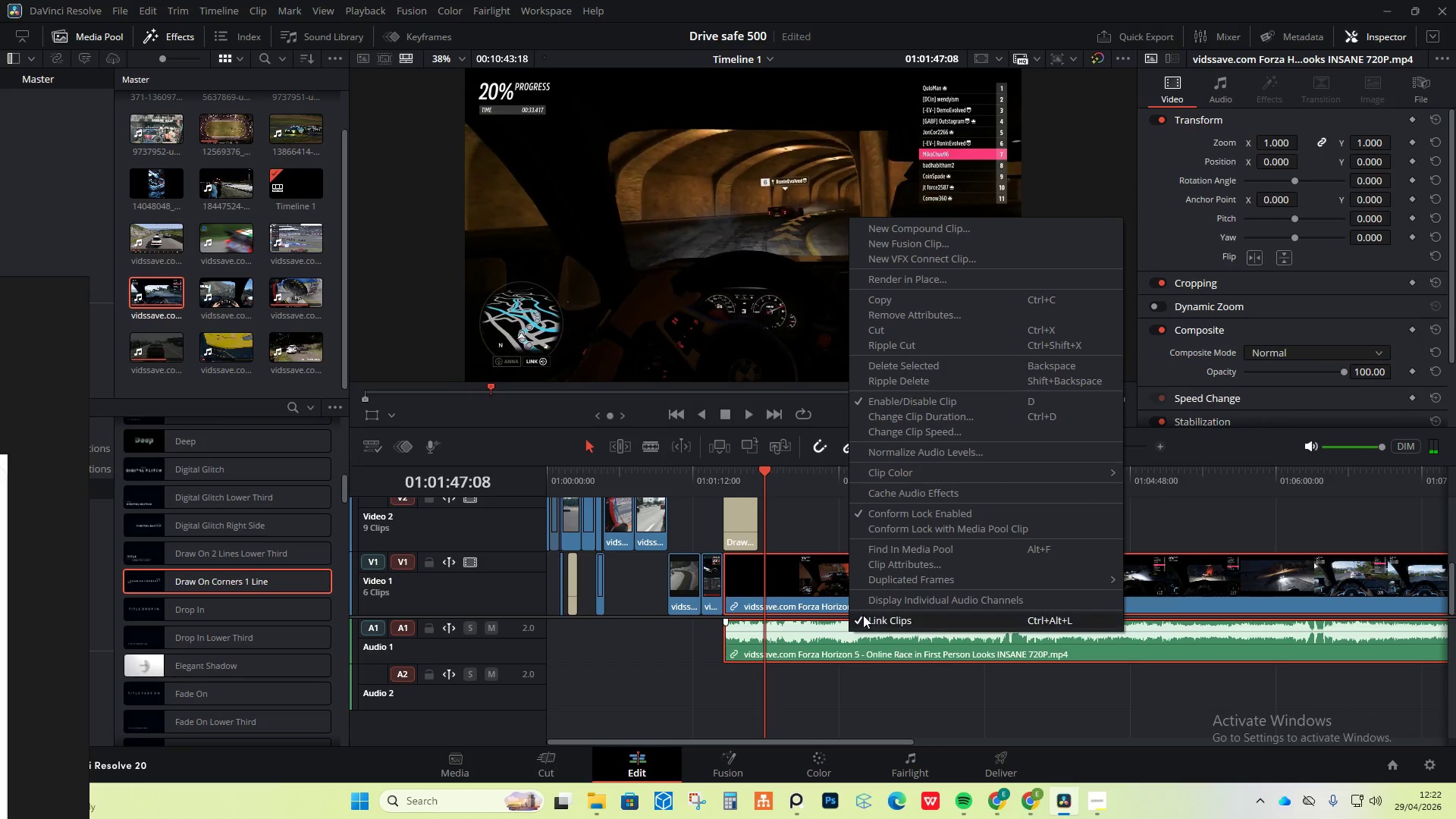 
left_click([863, 615])
 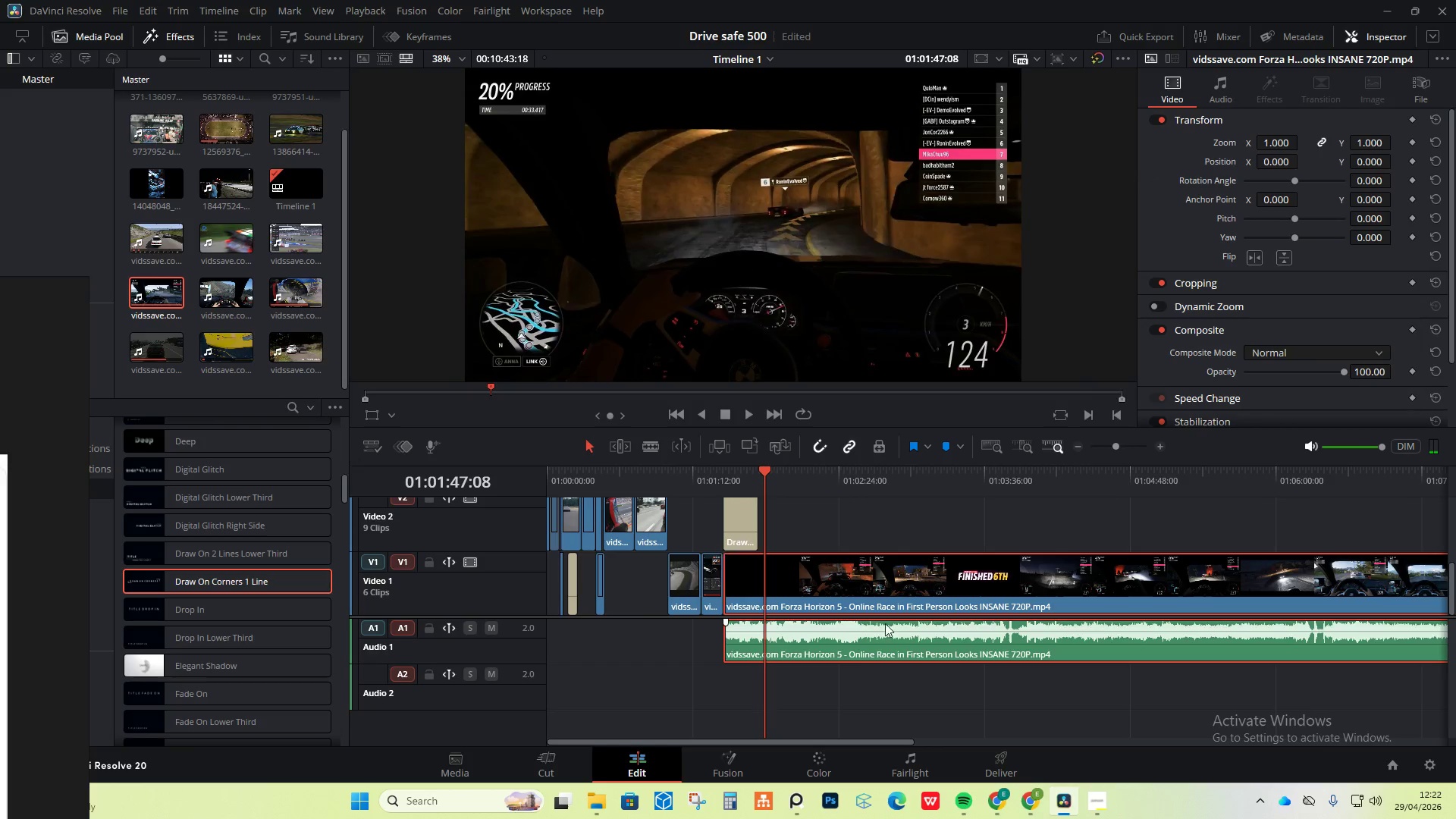 
right_click([868, 640])
 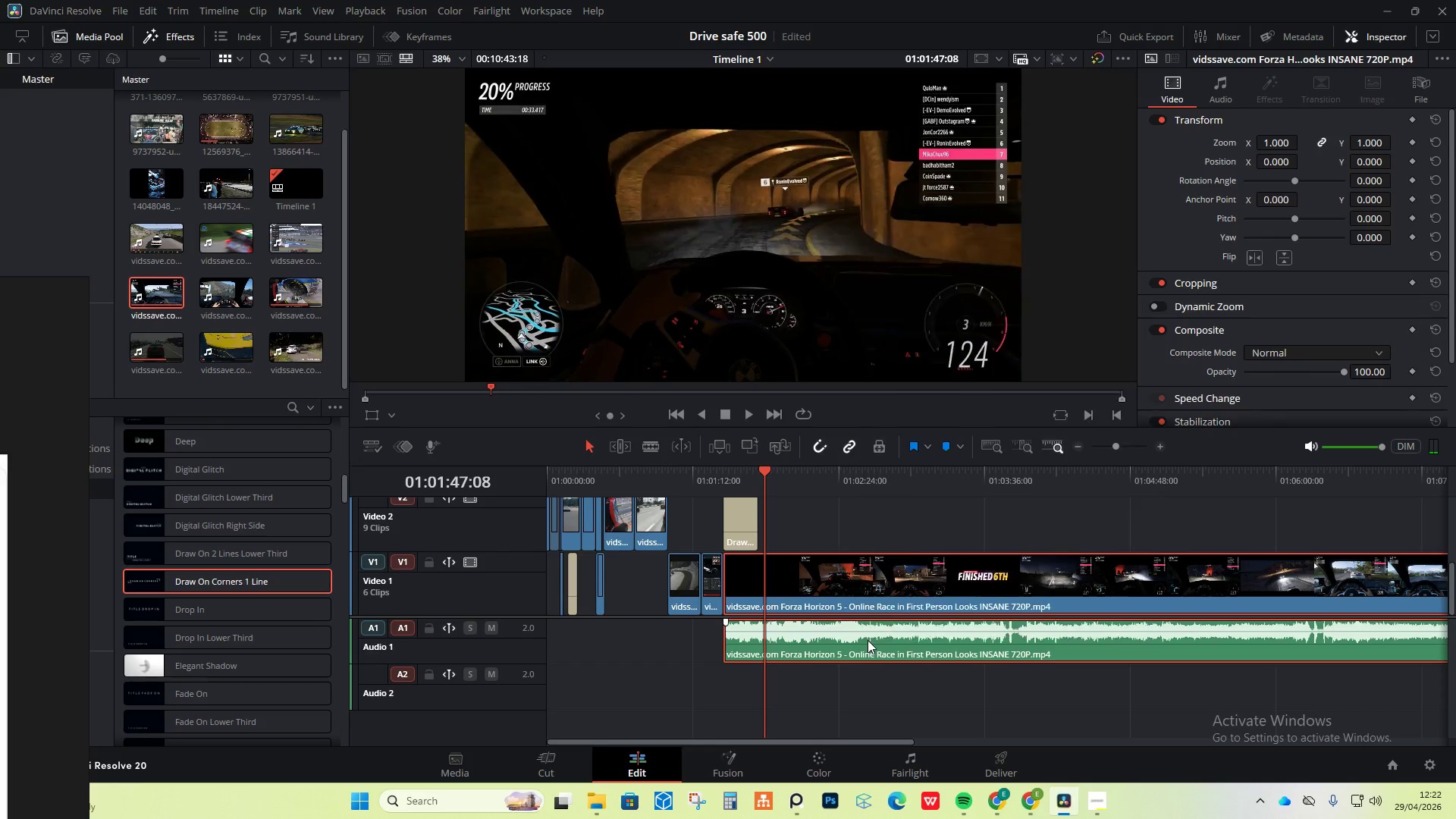 
left_click([868, 640])
 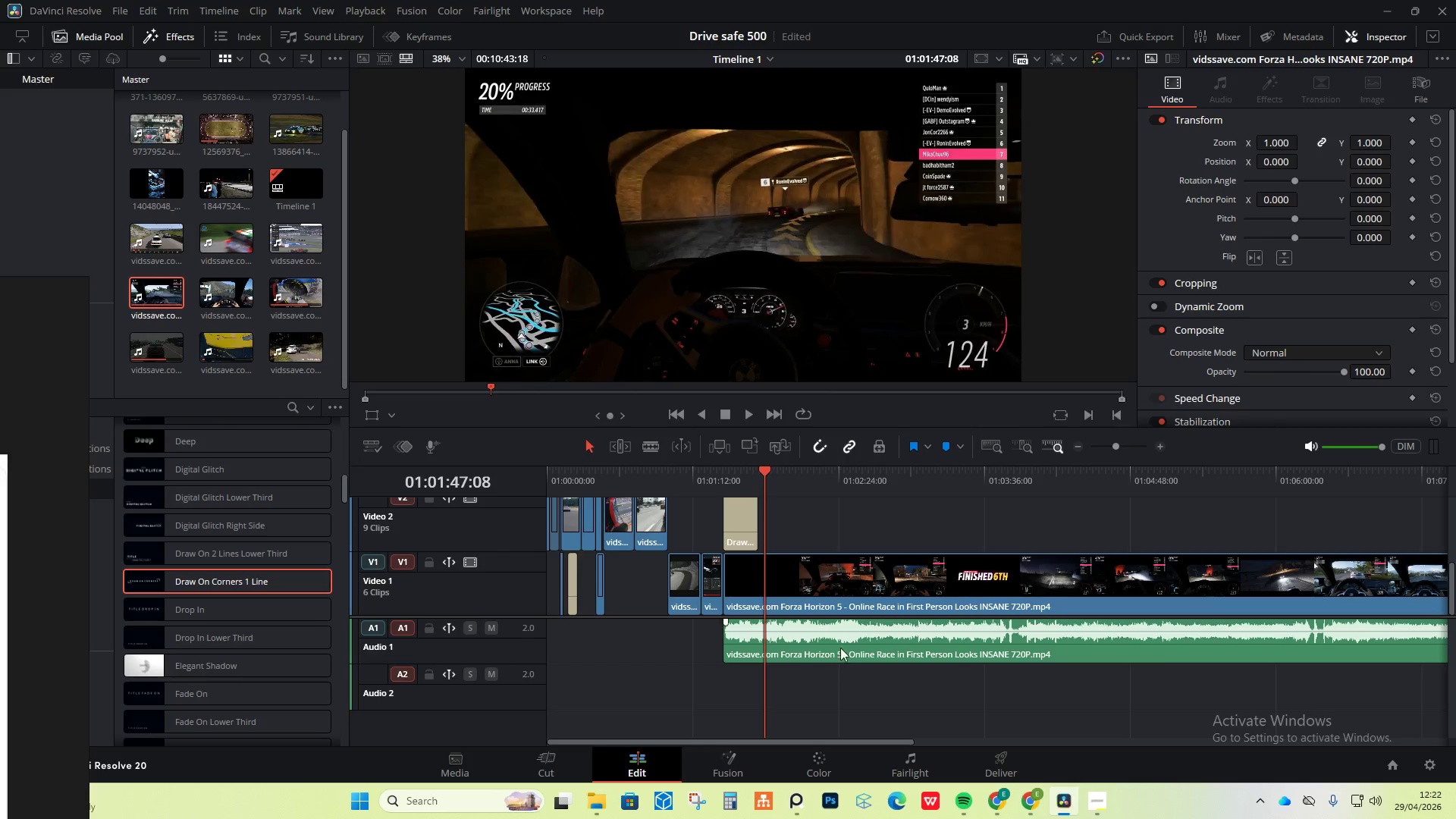 
triple_click([846, 636])
 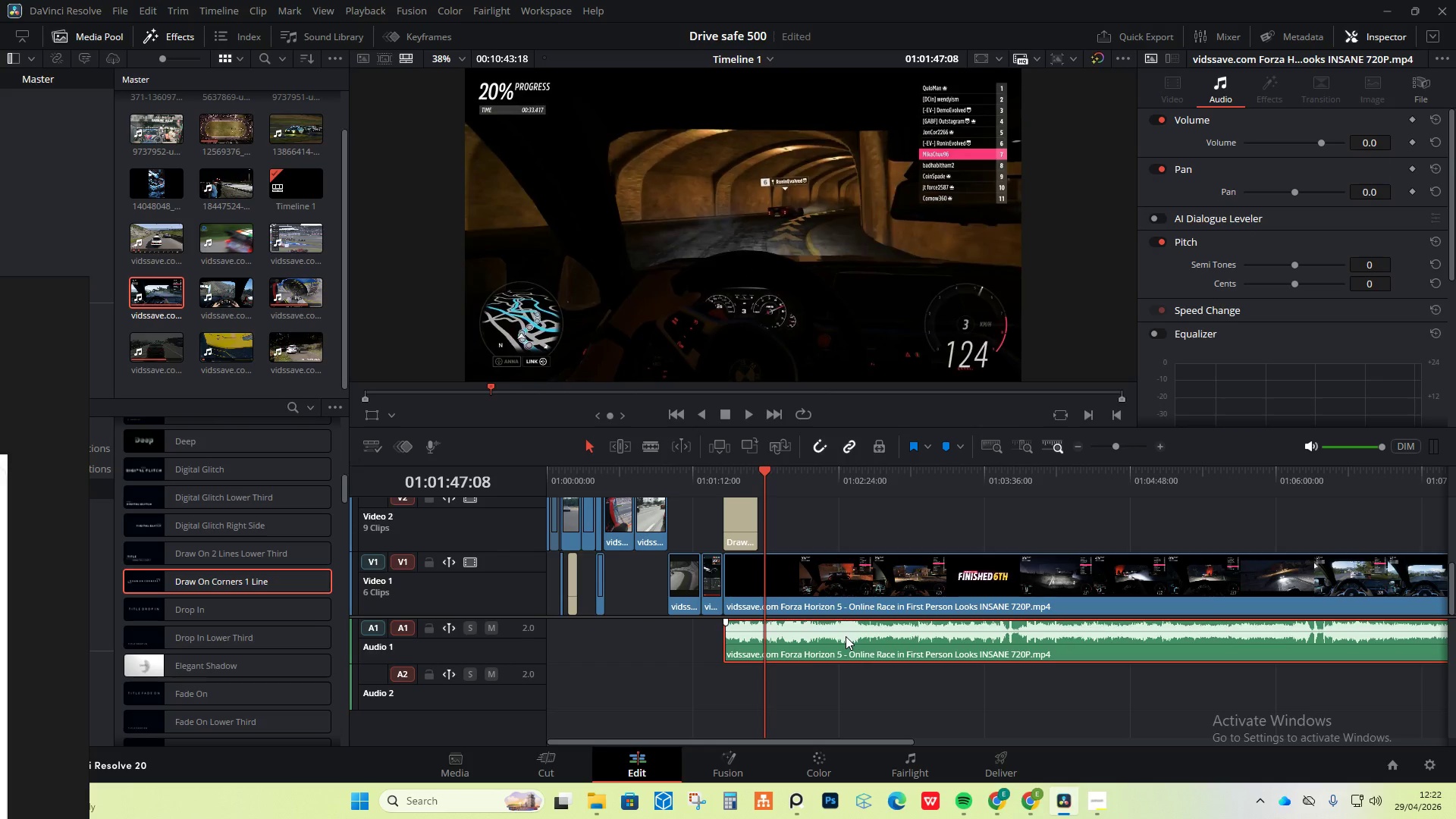 
right_click([846, 636])
 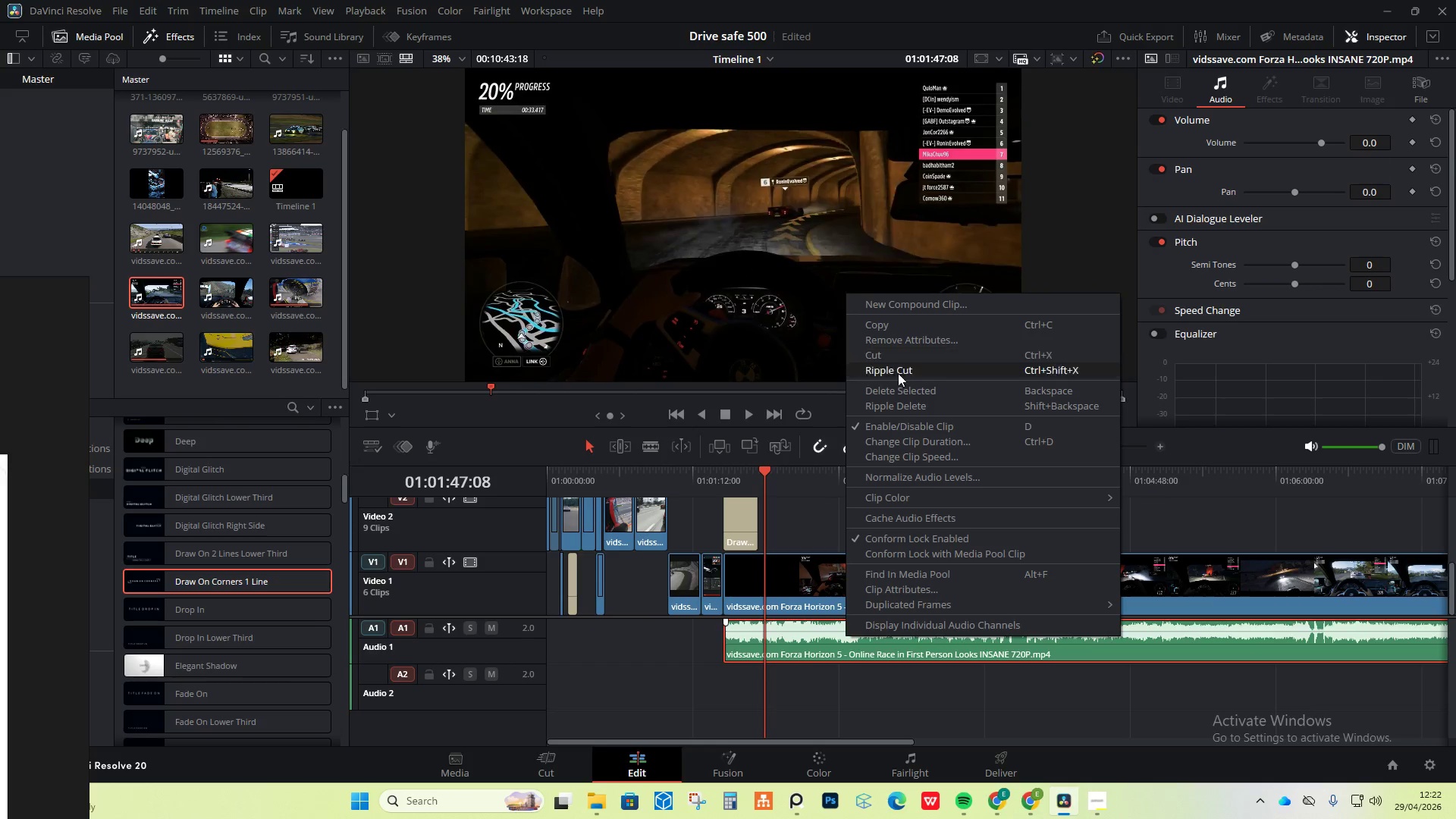 
left_click([896, 388])
 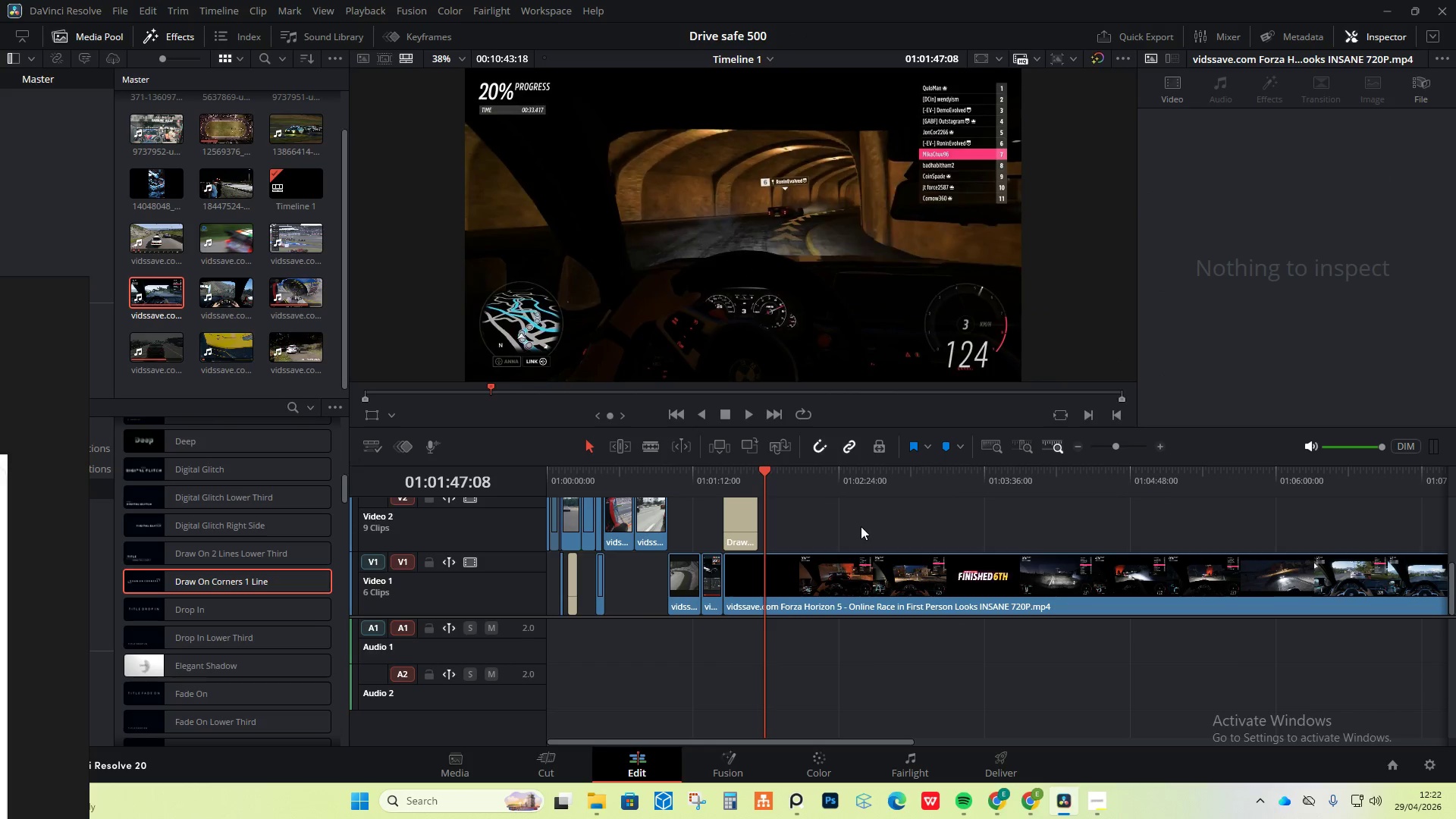 
key(Space)
 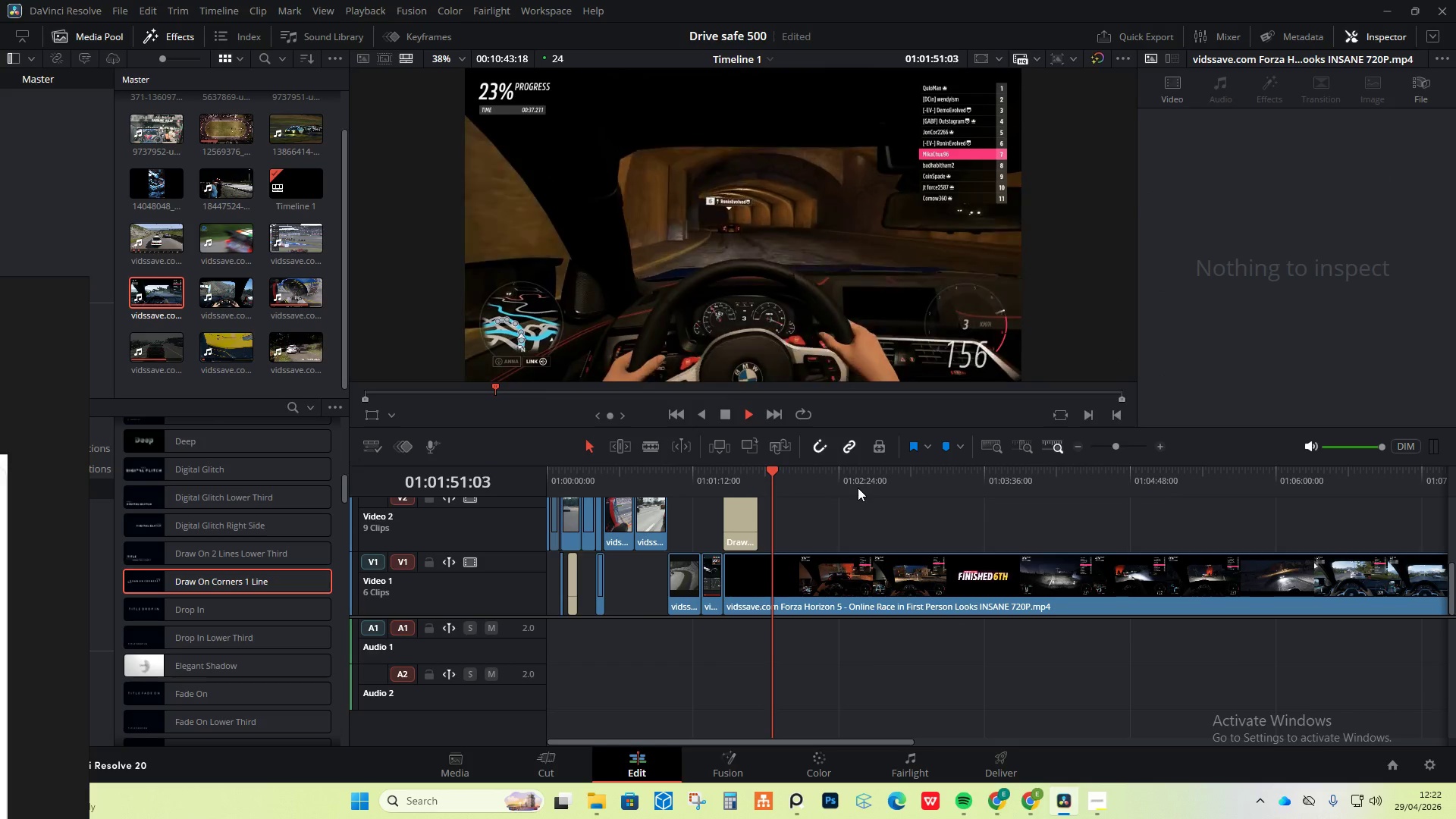 
wait(5.06)
 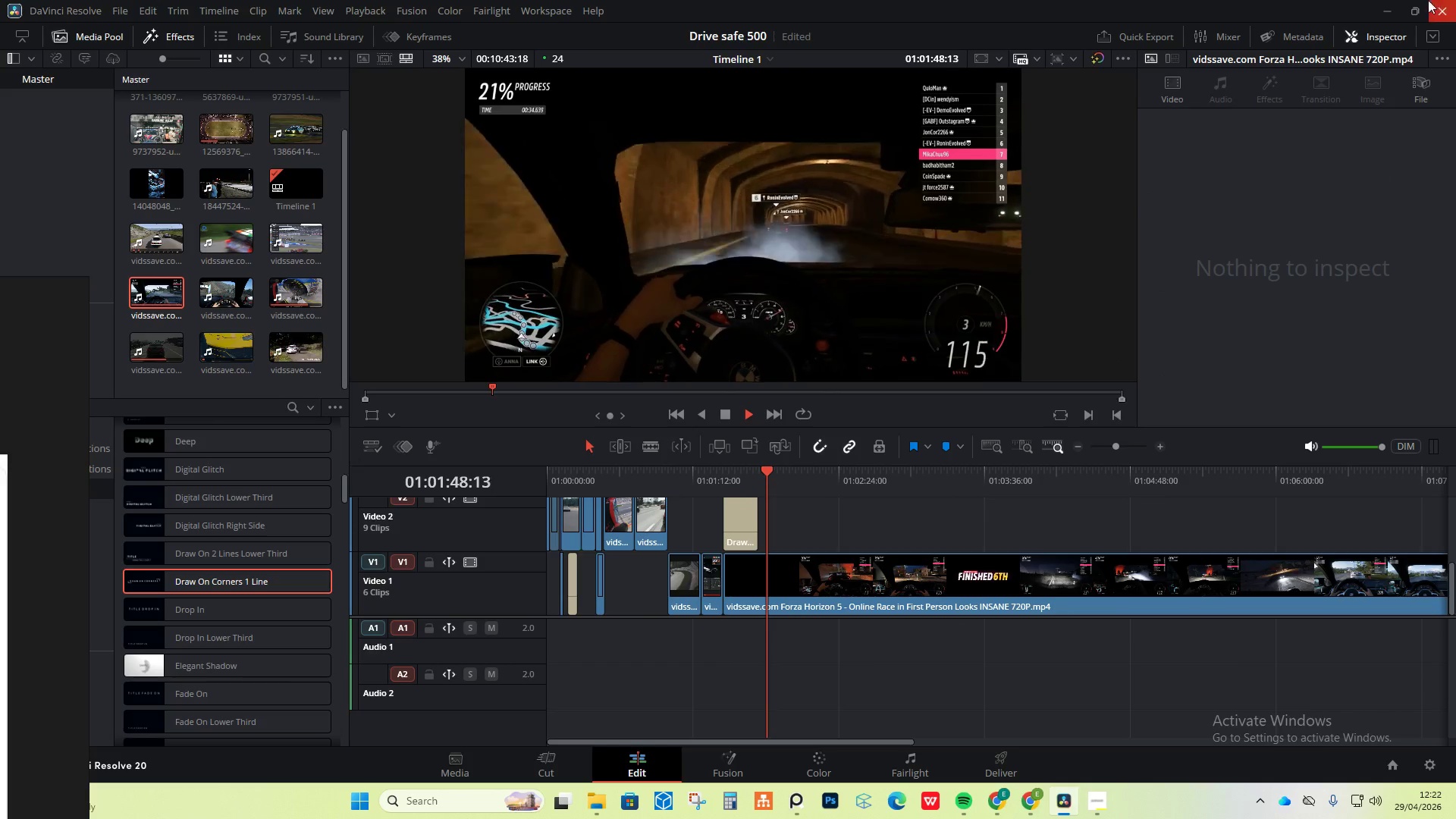 
left_click_drag(start_coordinate=[775, 466], to_coordinate=[855, 475])
 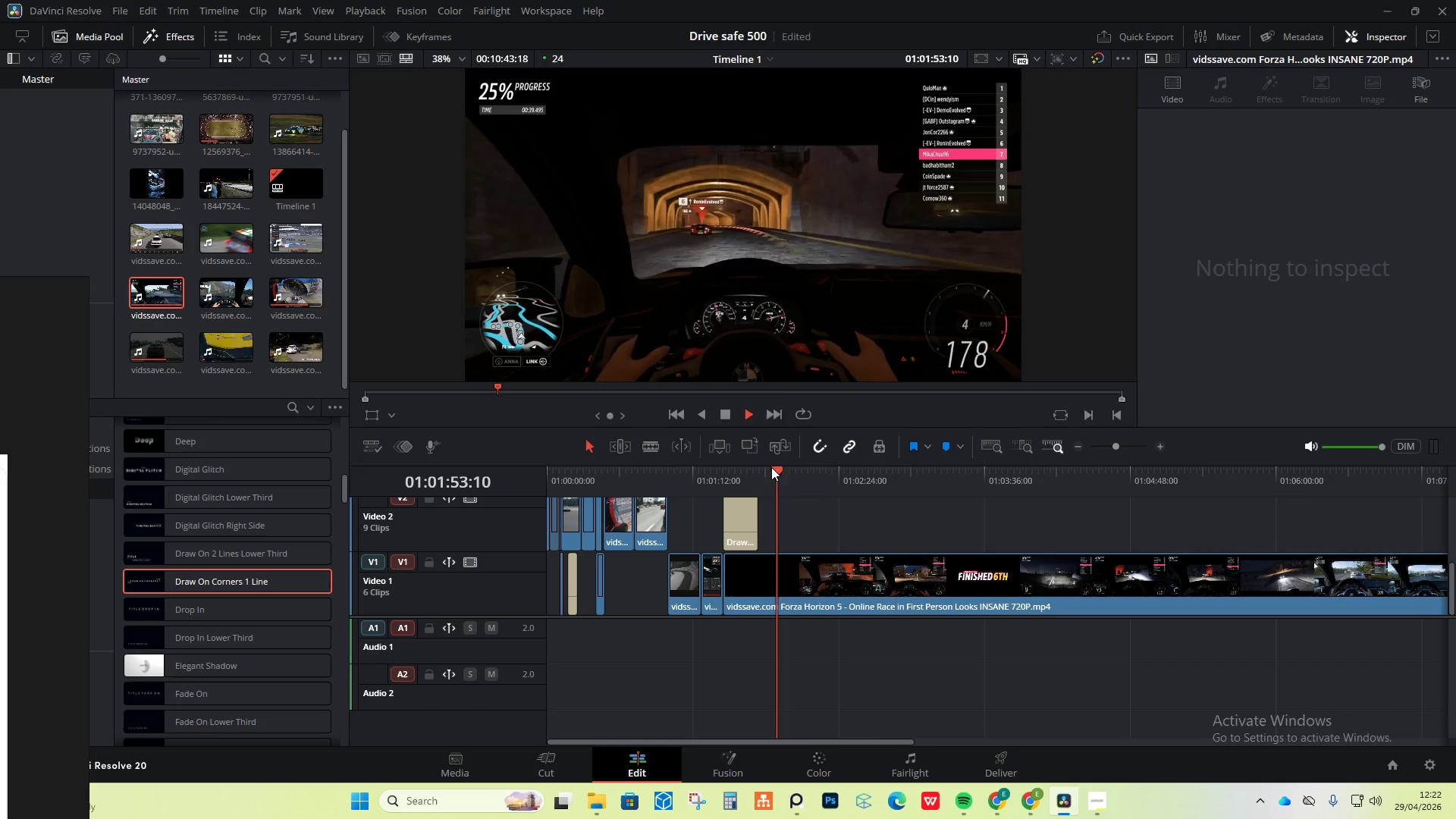 
left_click_drag(start_coordinate=[774, 467], to_coordinate=[1282, 454])
 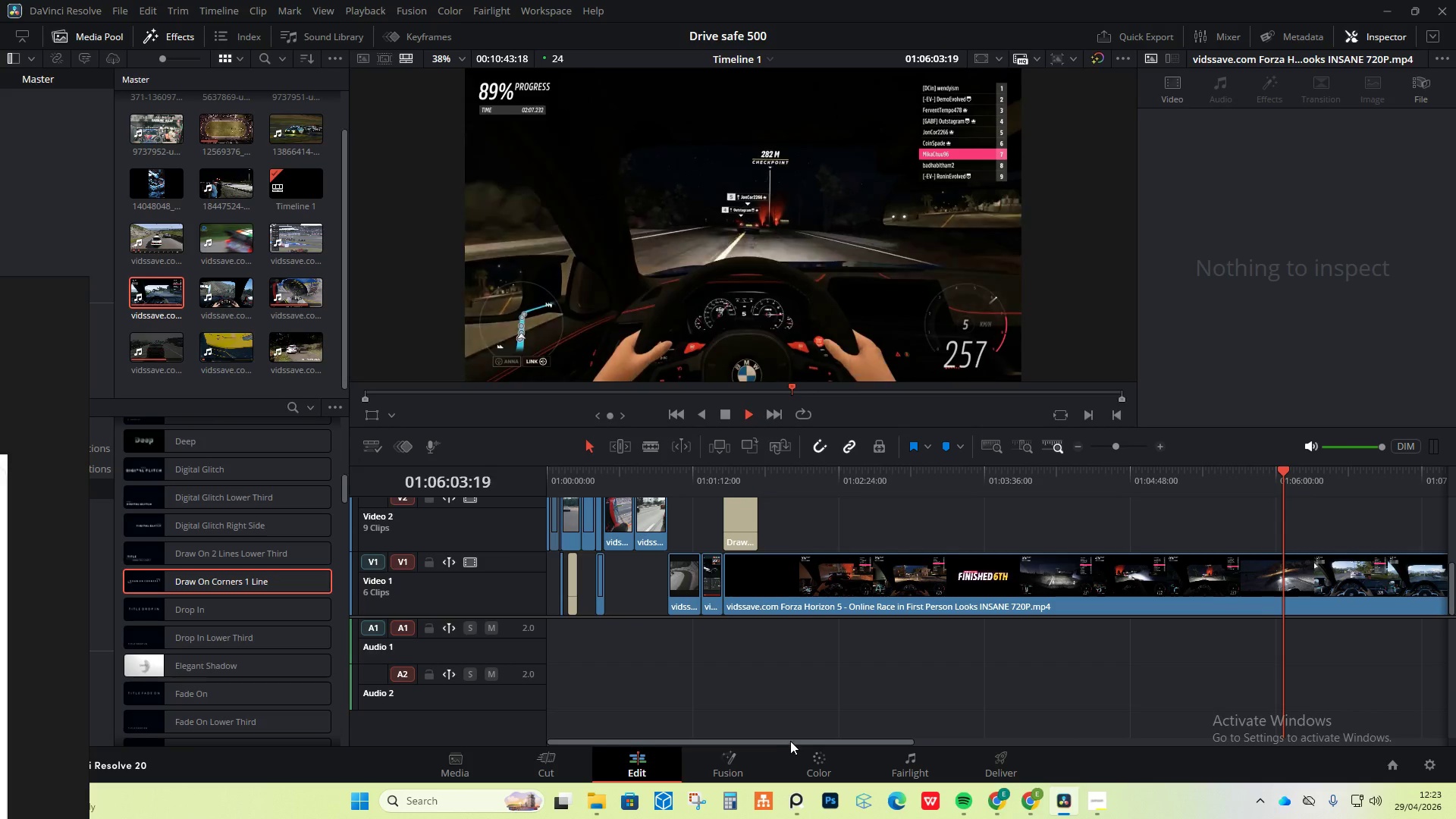 
left_click_drag(start_coordinate=[794, 738], to_coordinate=[1004, 743])
 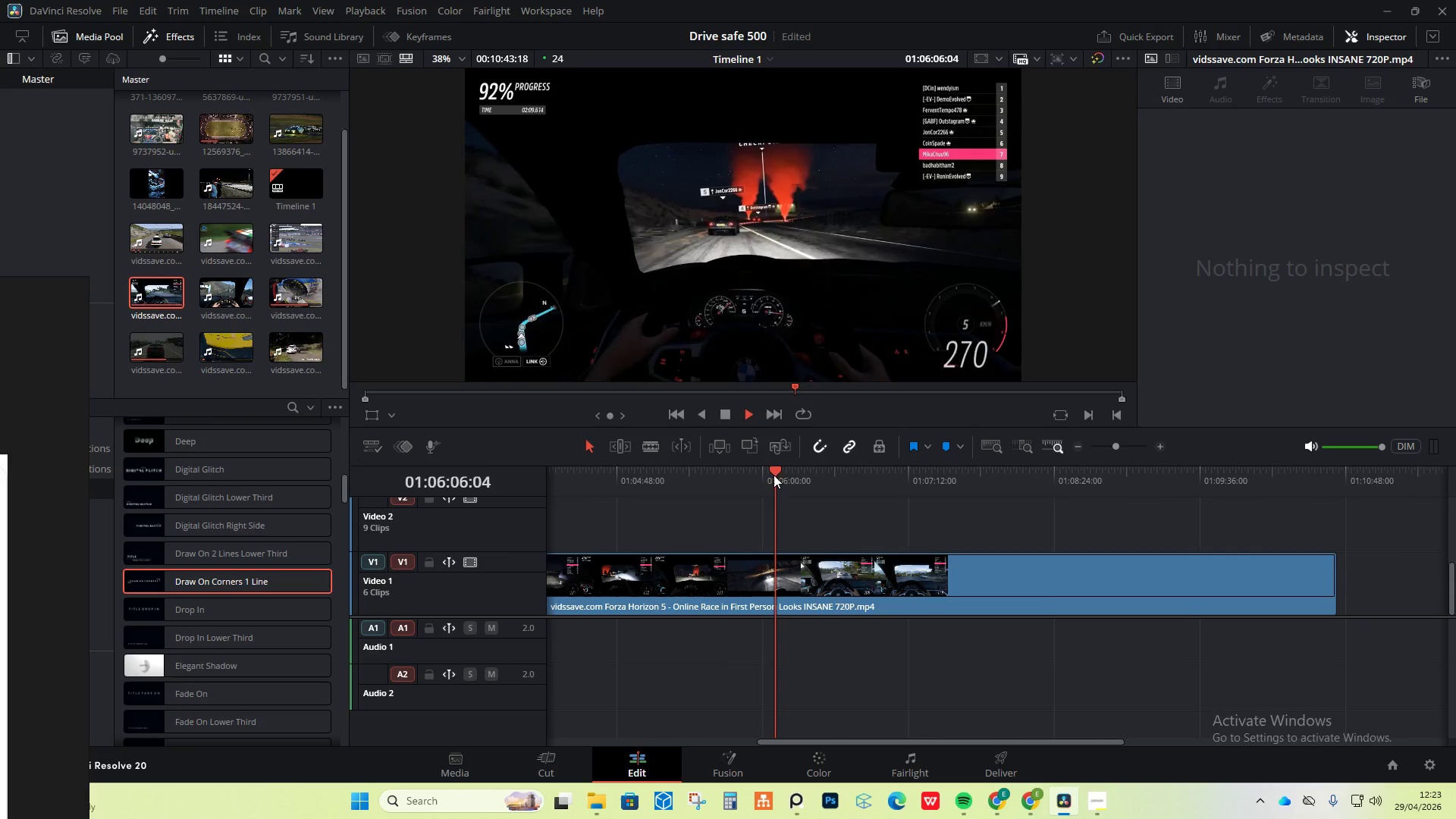 
left_click_drag(start_coordinate=[780, 470], to_coordinate=[614, 492])
 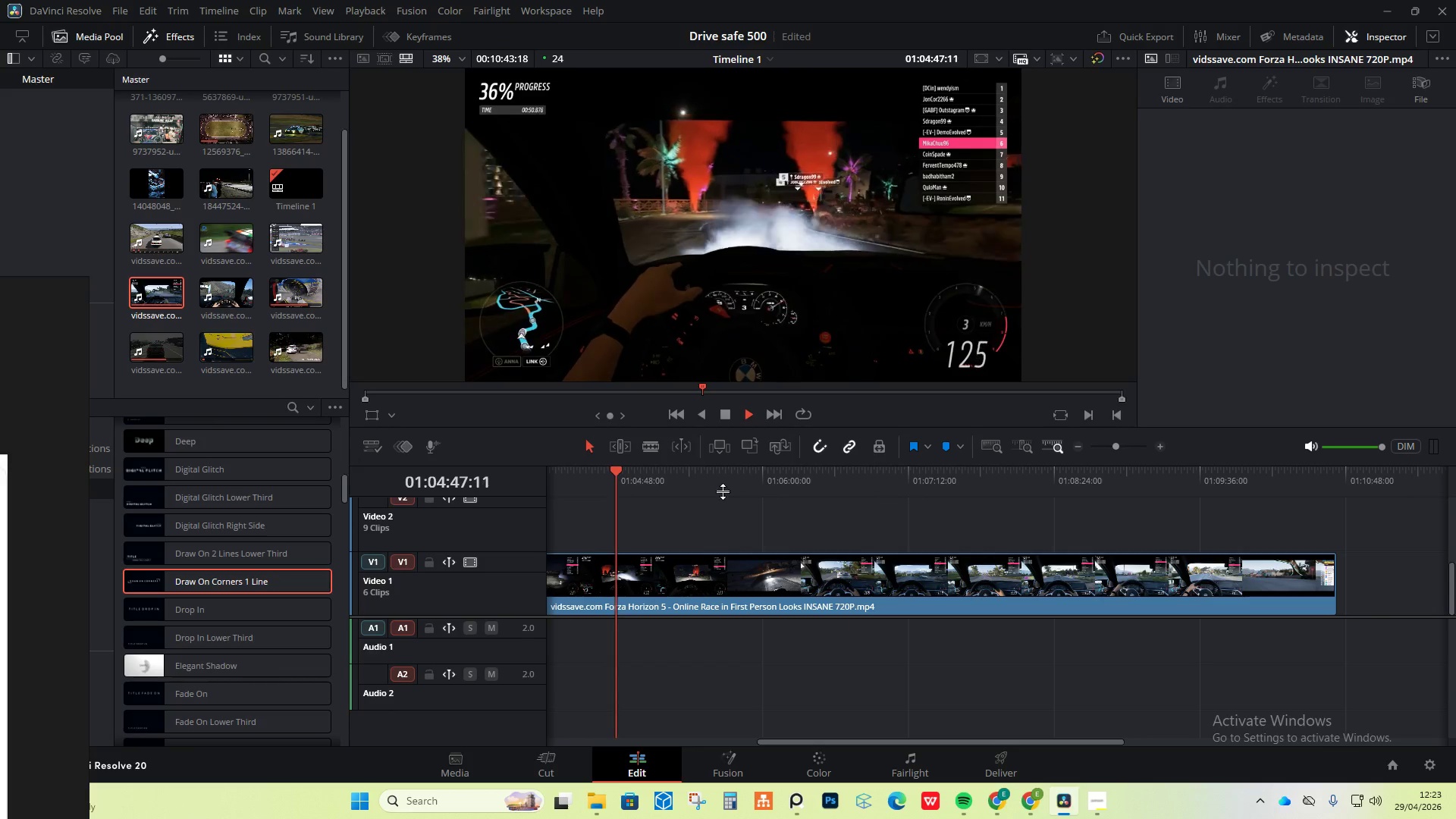 
key(Space)
 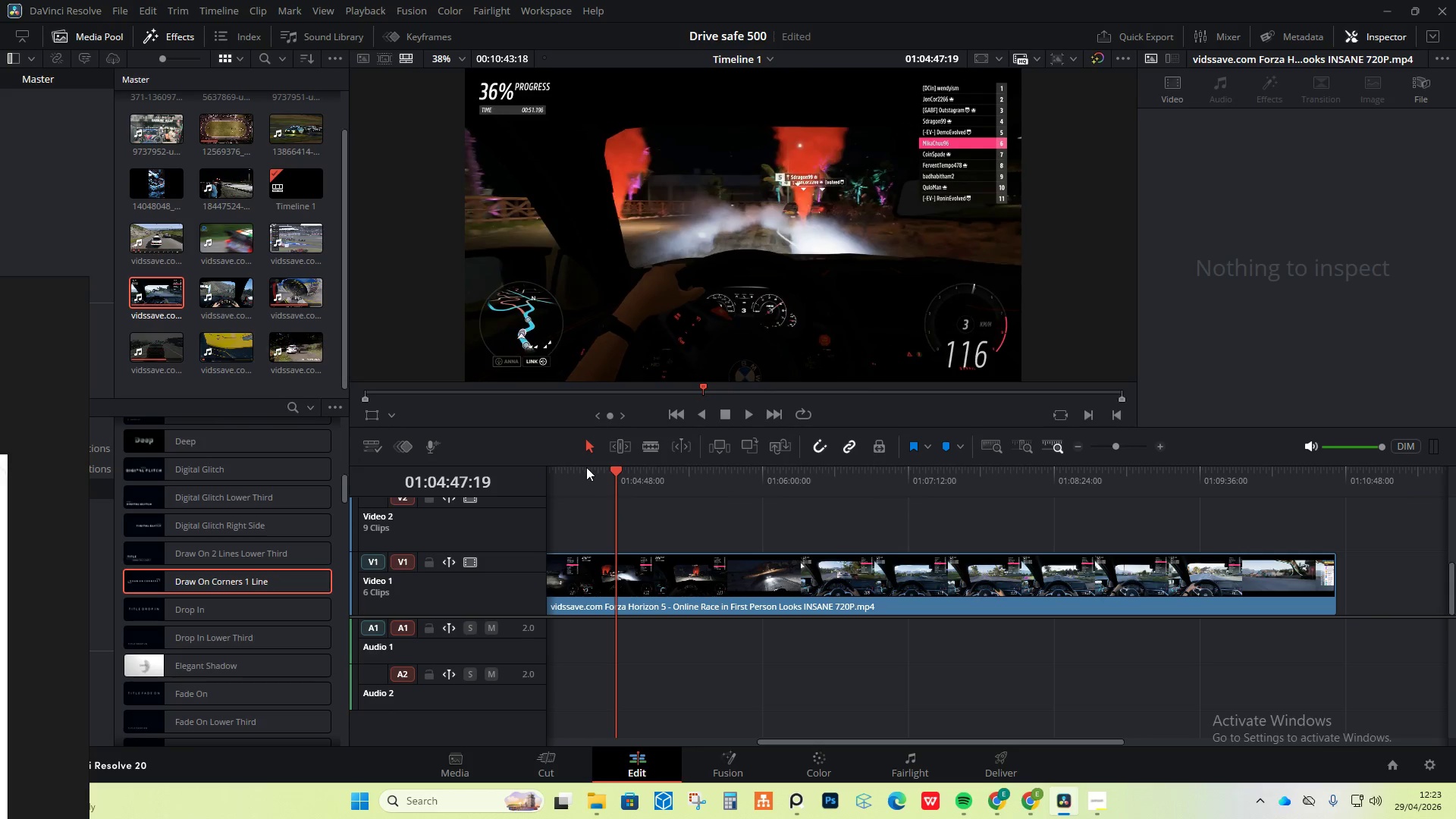 
left_click_drag(start_coordinate=[573, 468], to_coordinate=[558, 473])
 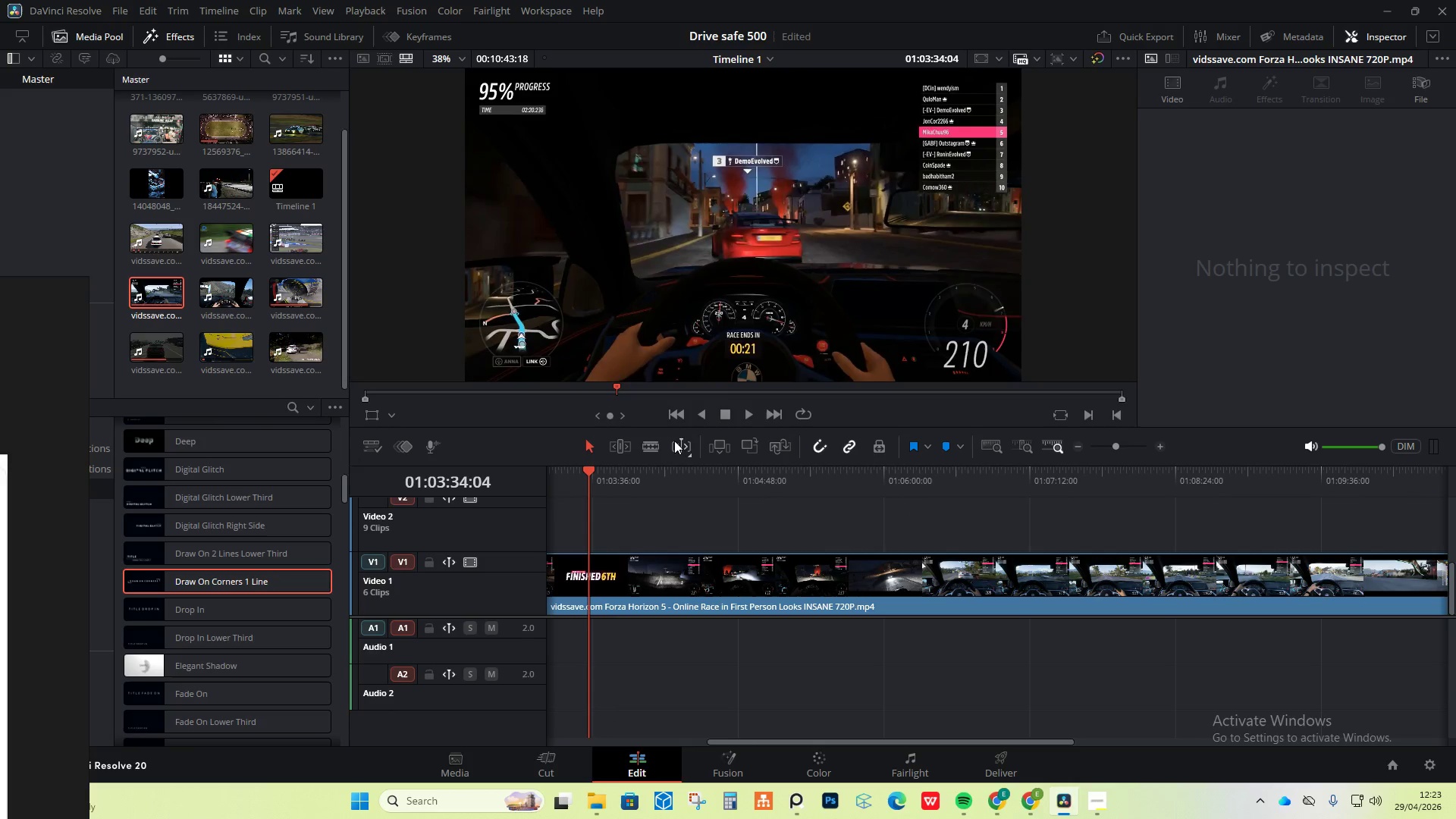 
left_click([655, 441])
 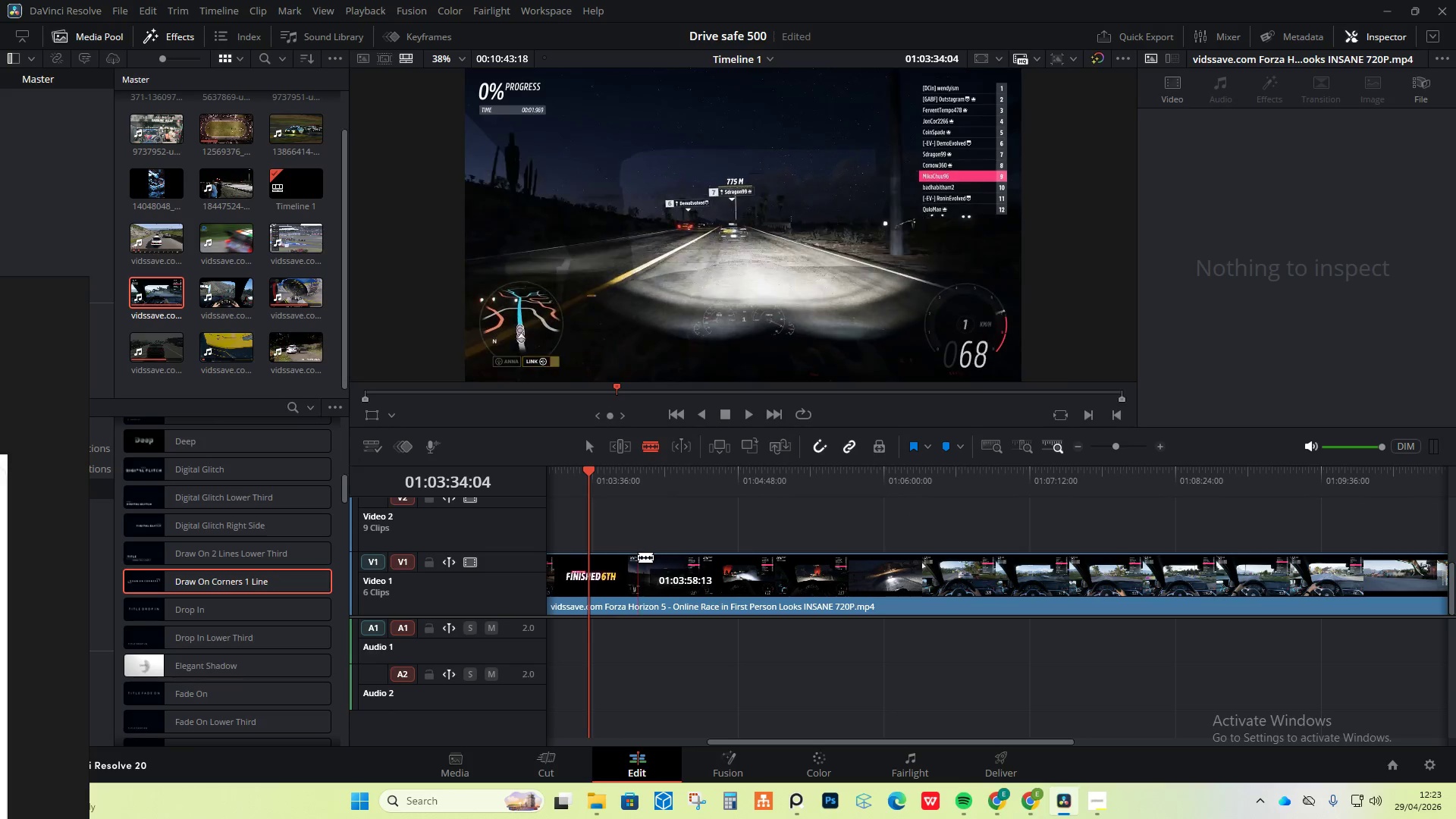 
left_click([635, 557])
 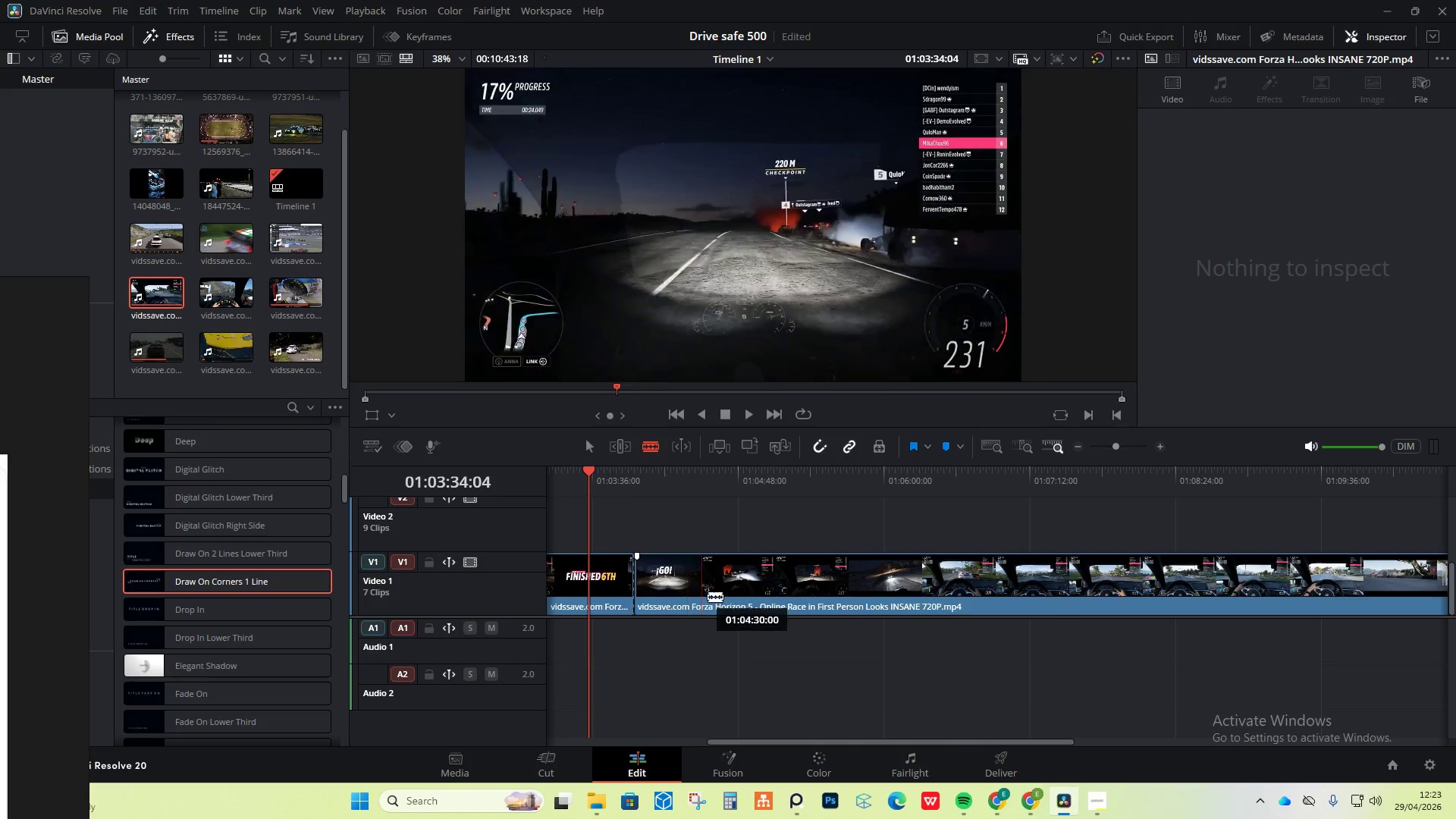 
right_click([710, 596])
 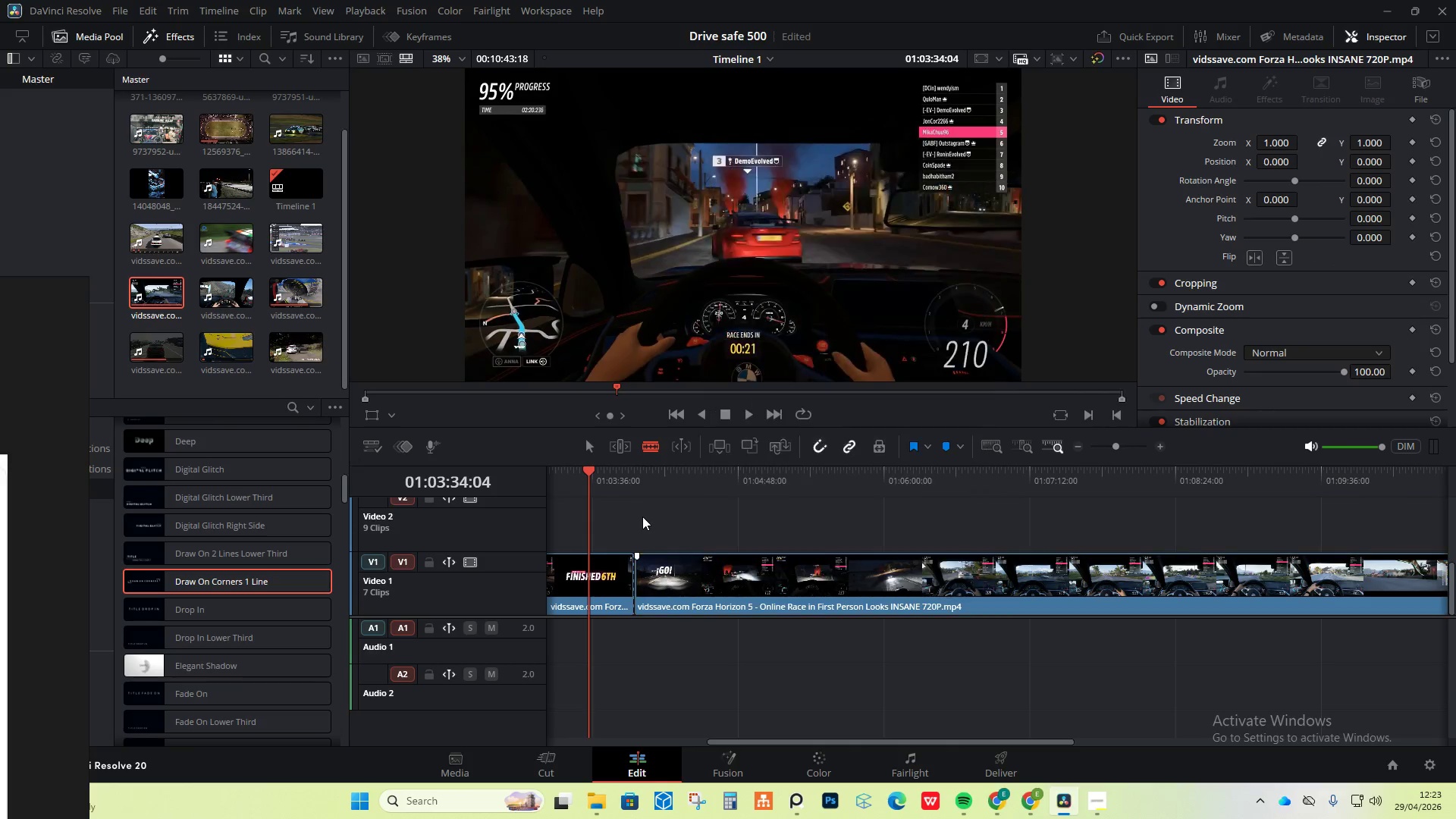 
double_click([626, 460])
 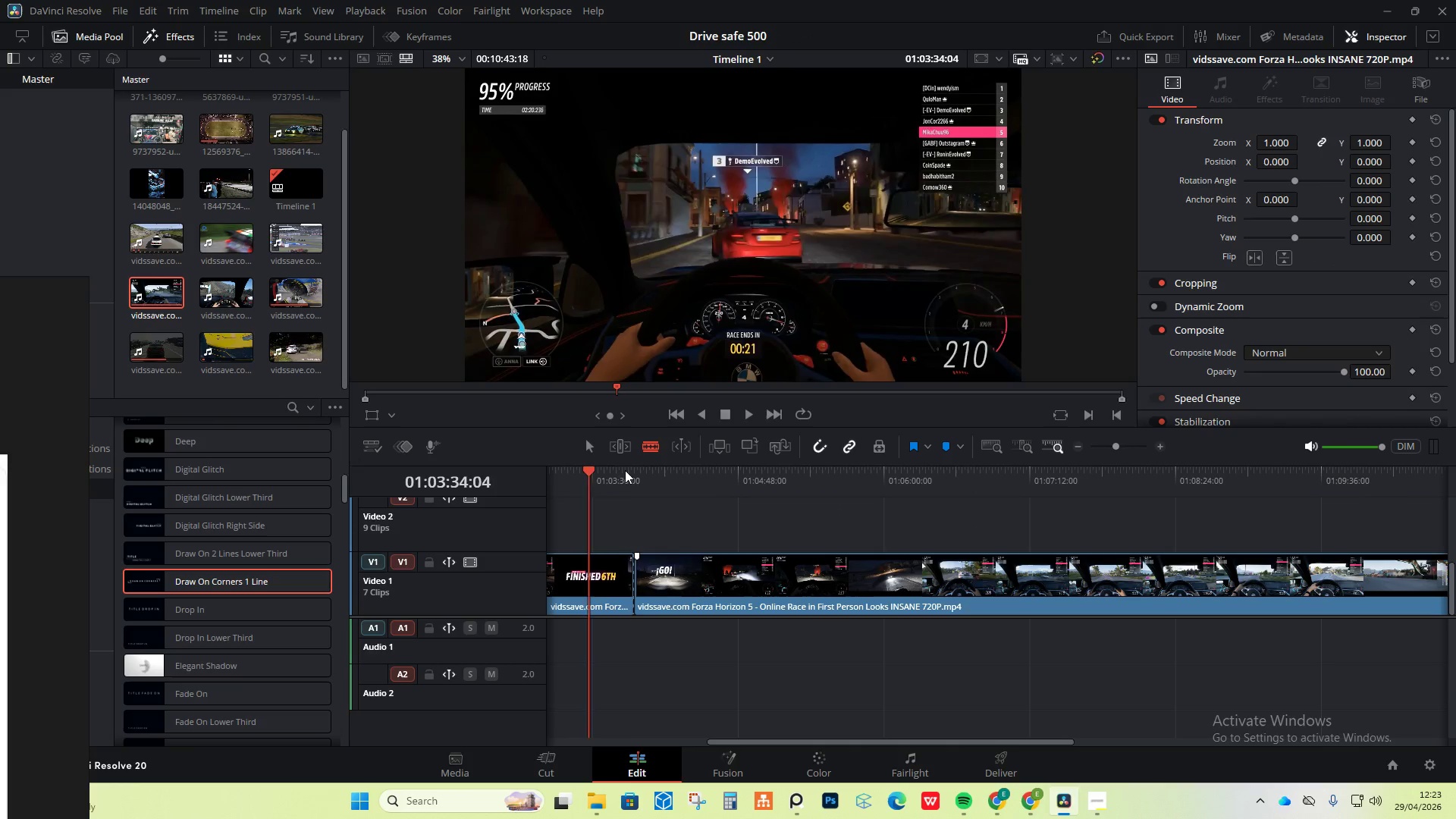 
left_click_drag(start_coordinate=[625, 470], to_coordinate=[688, 480])
 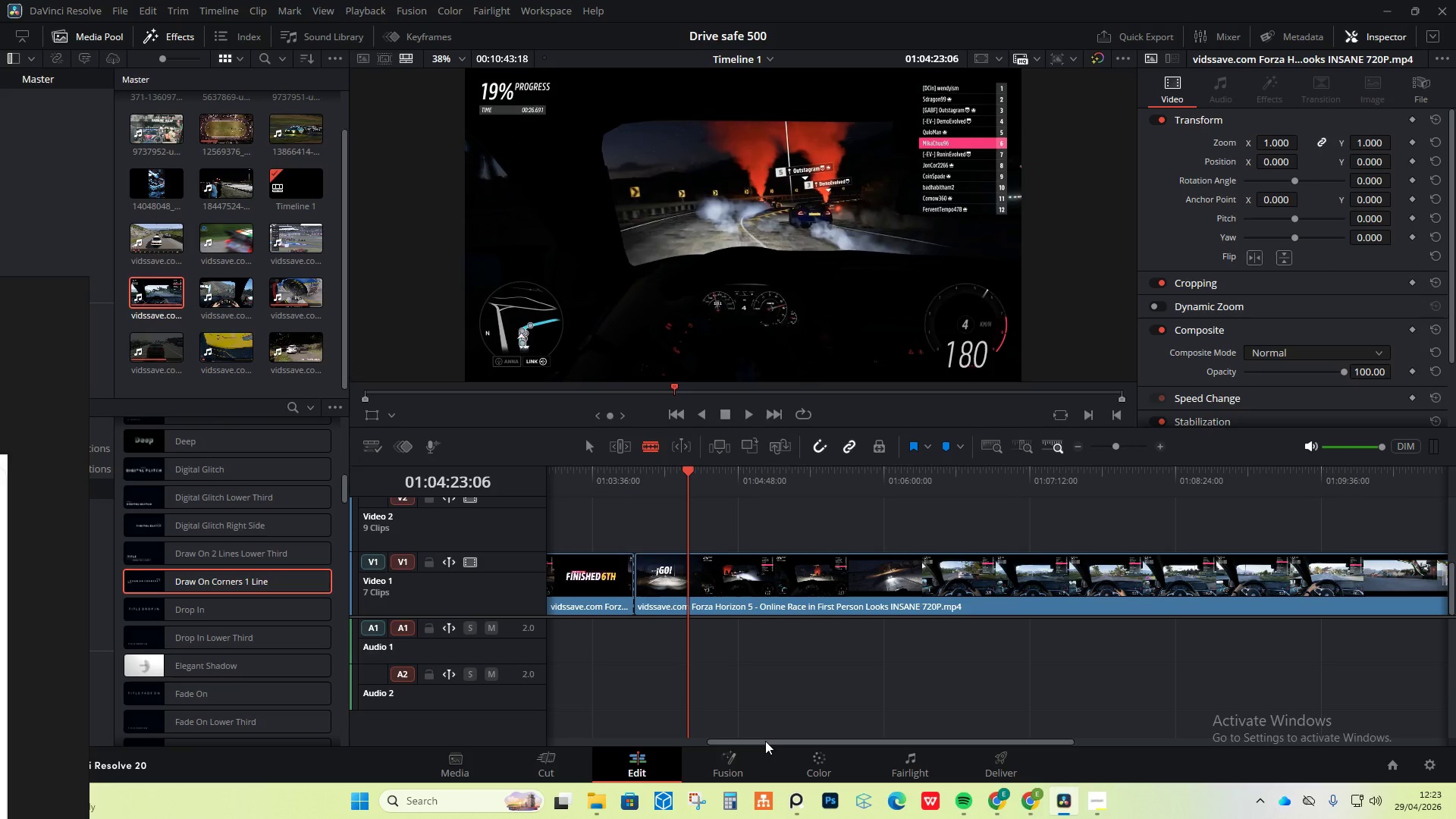 
left_click_drag(start_coordinate=[765, 742], to_coordinate=[641, 728])
 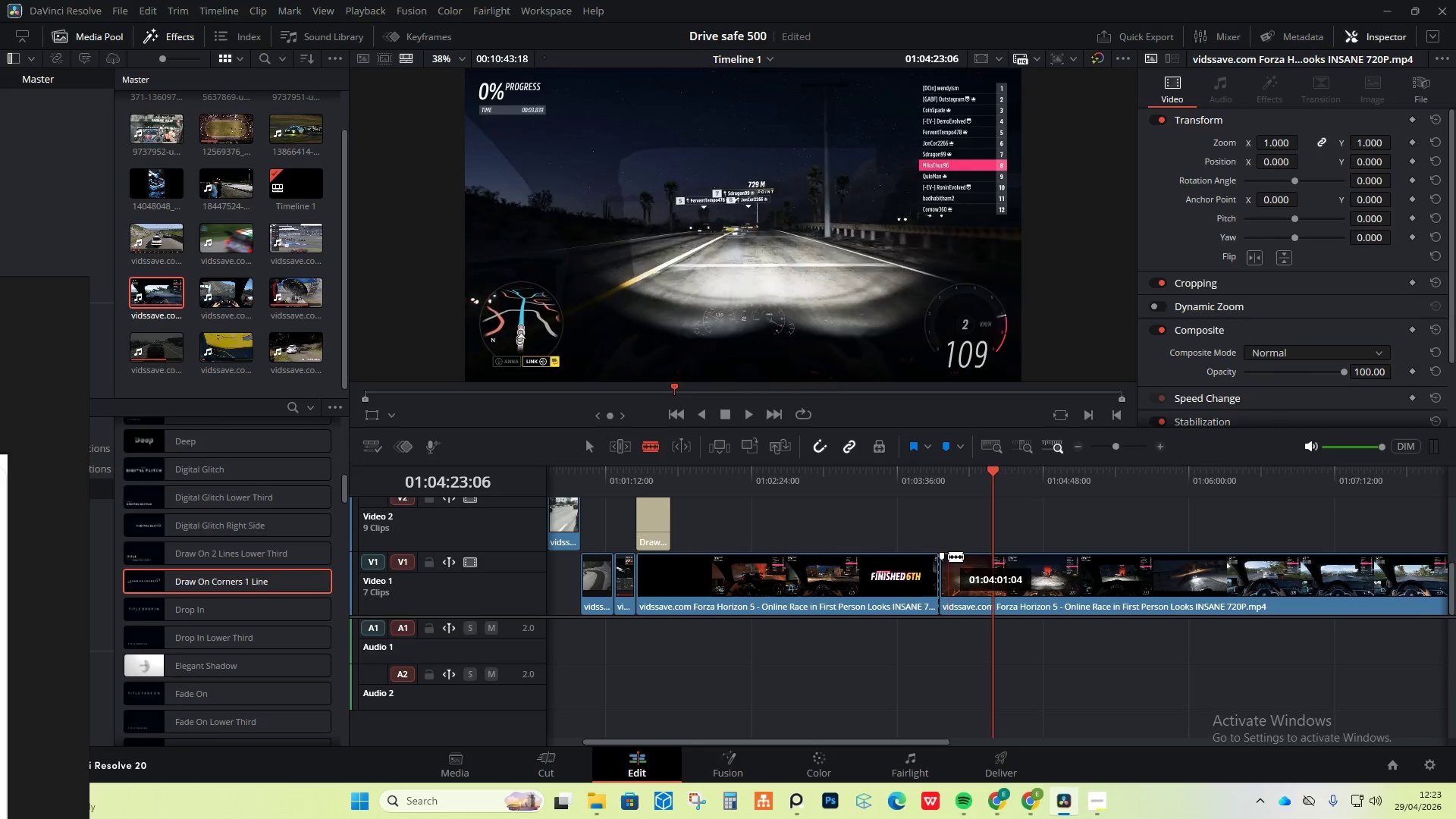 
wait(6.53)
 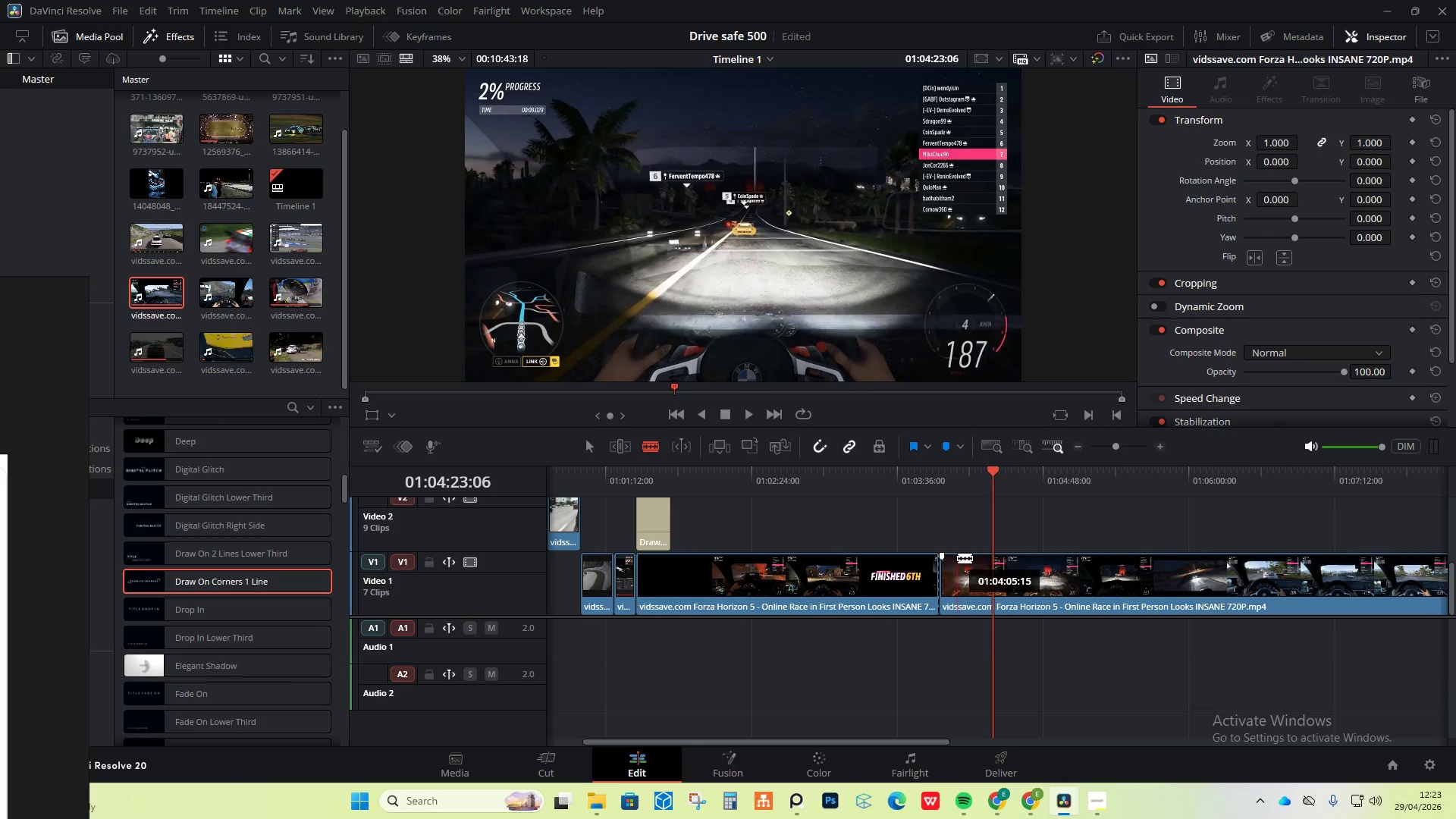 
left_click_drag(start_coordinate=[996, 471], to_coordinate=[942, 467])
 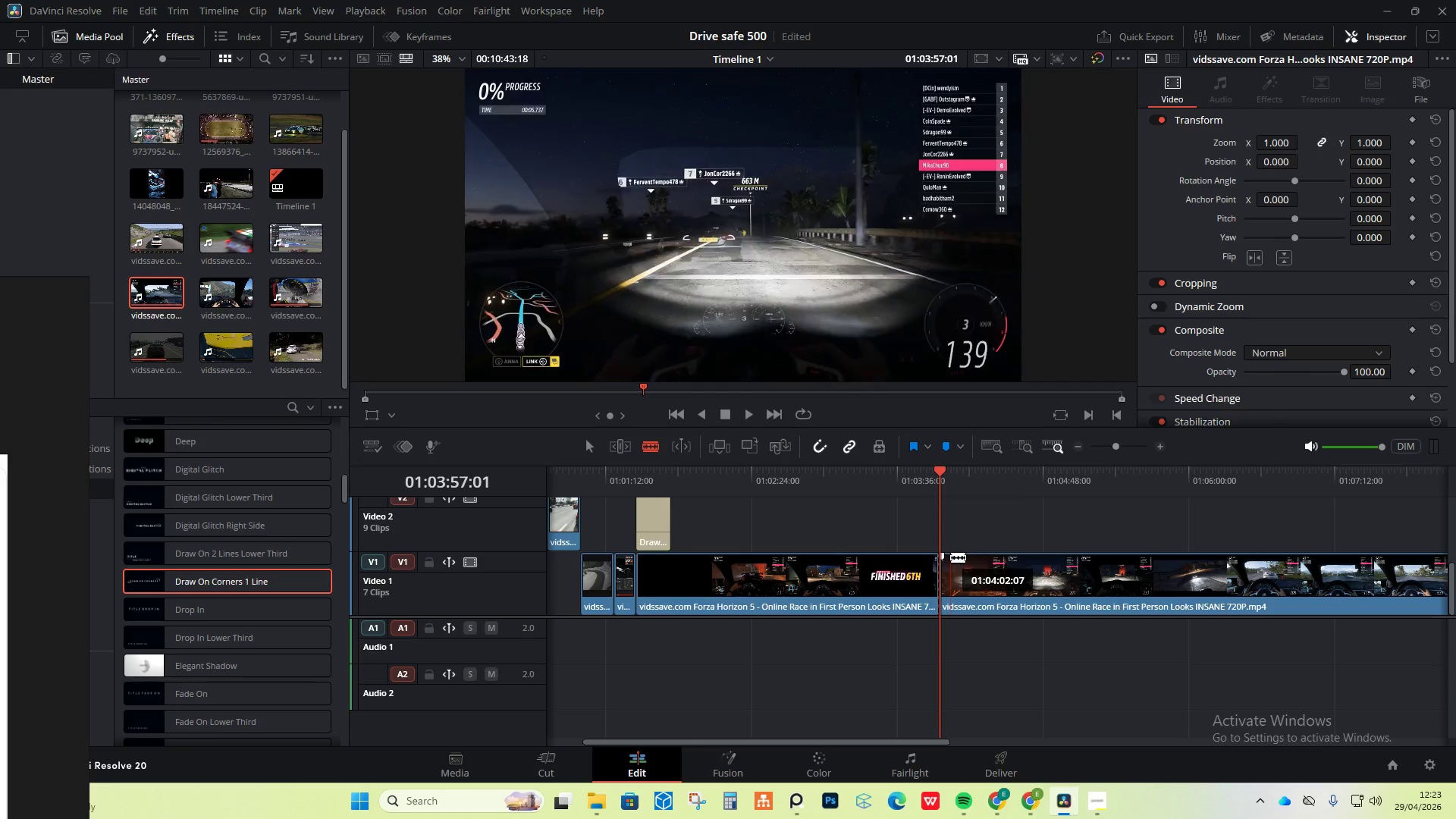 
left_click([950, 557])
 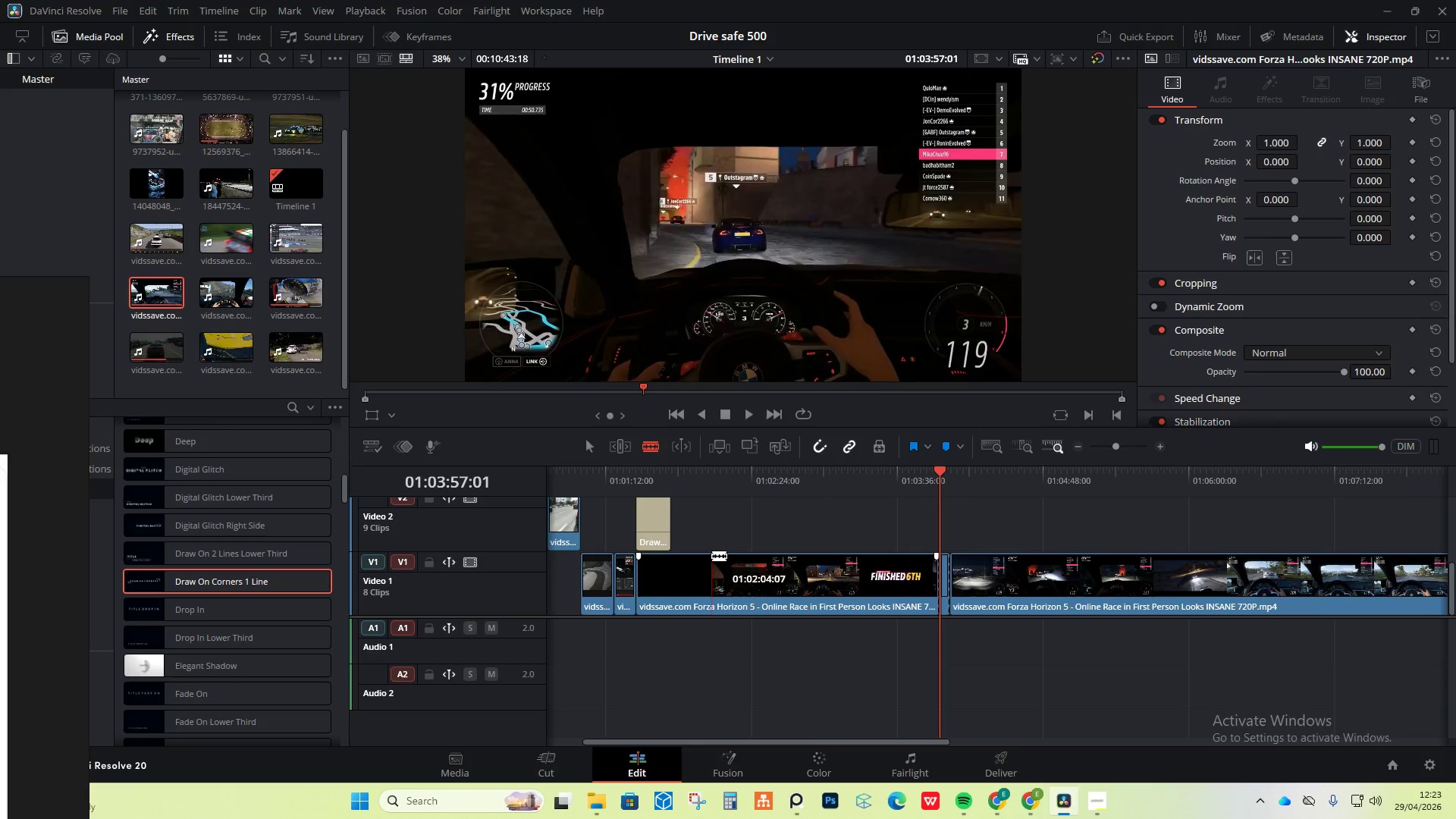 
left_click([765, 554])
 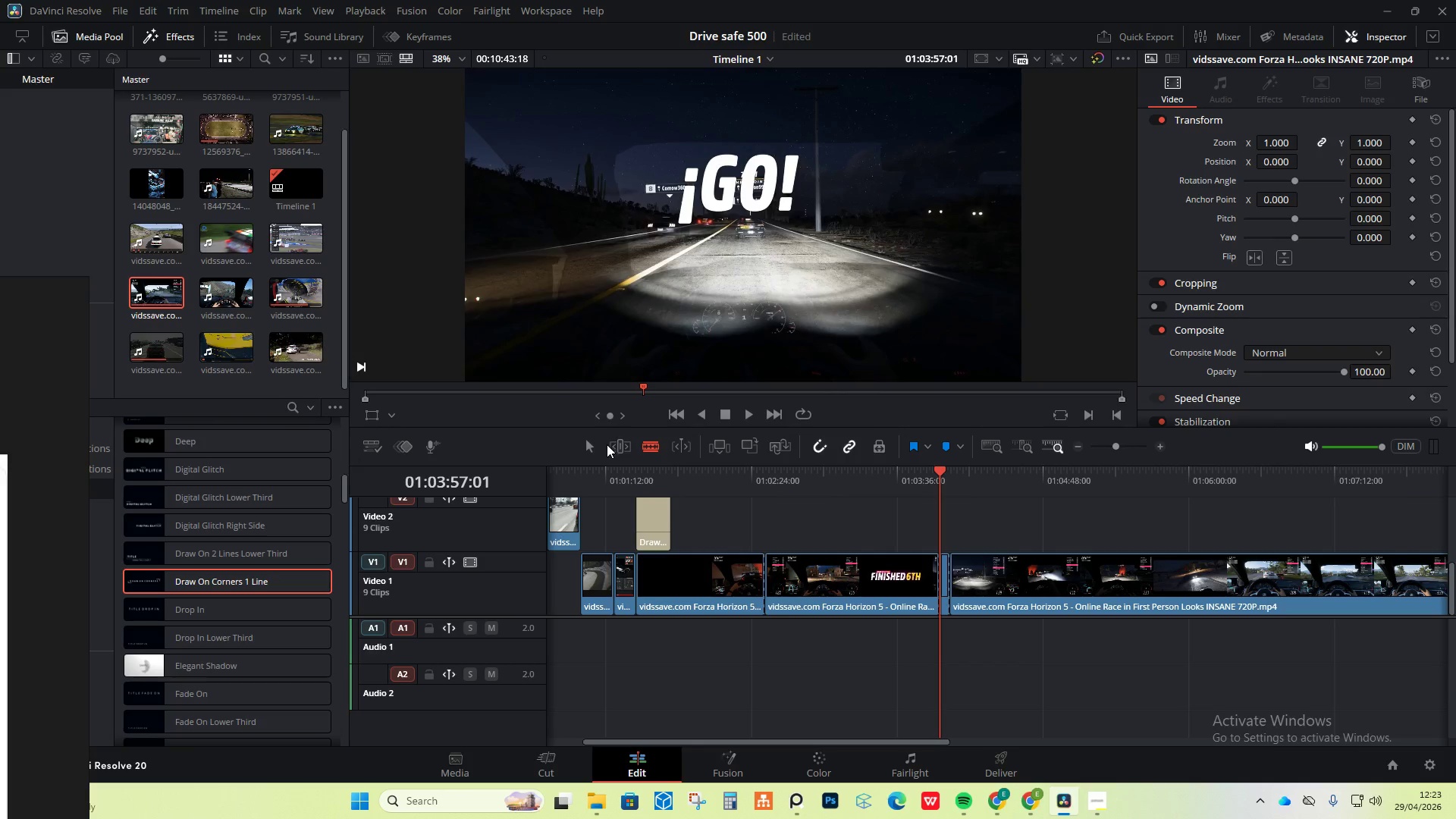 
left_click([589, 441])
 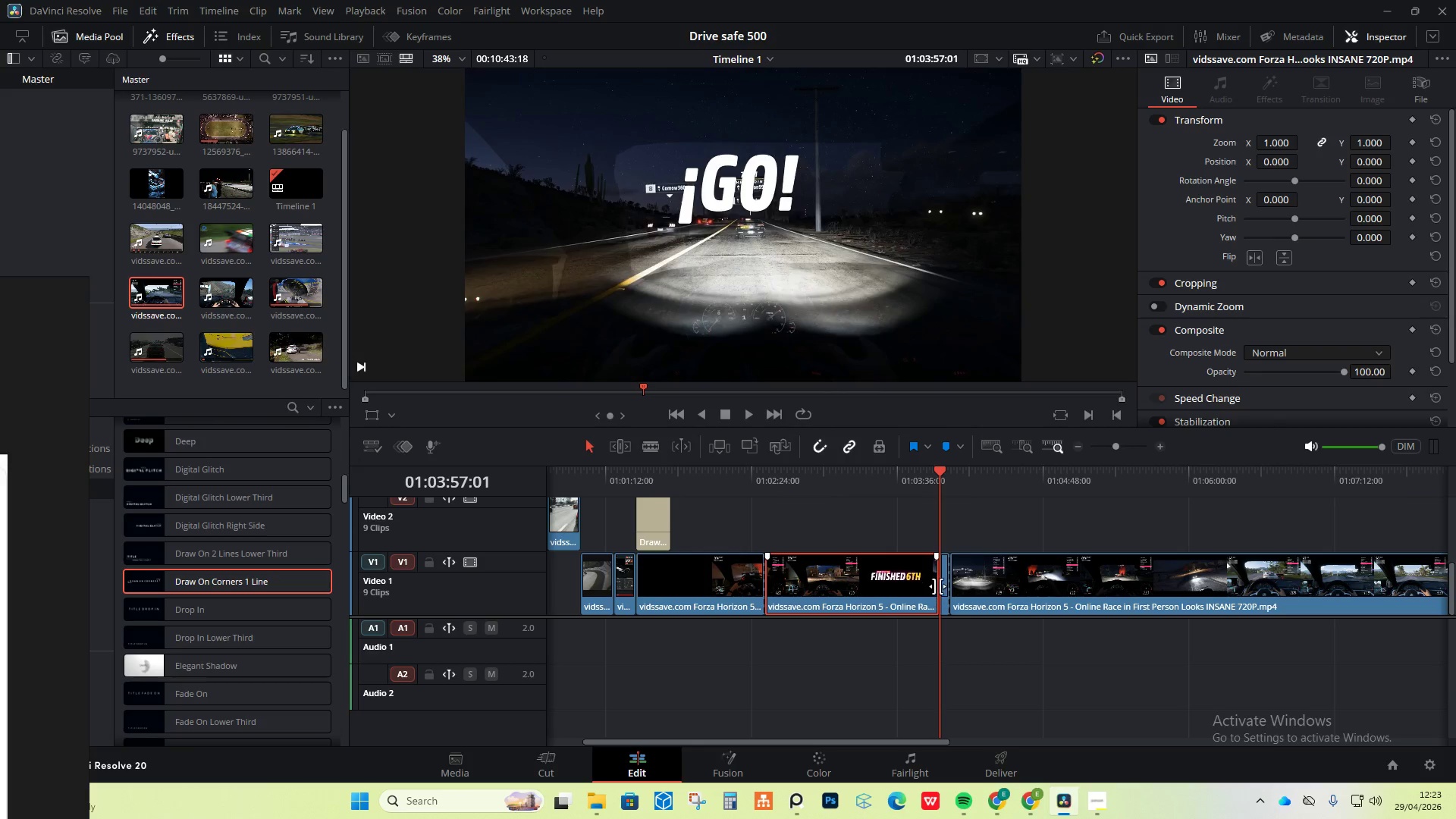 
left_click_drag(start_coordinate=[893, 526], to_coordinate=[946, 601])
 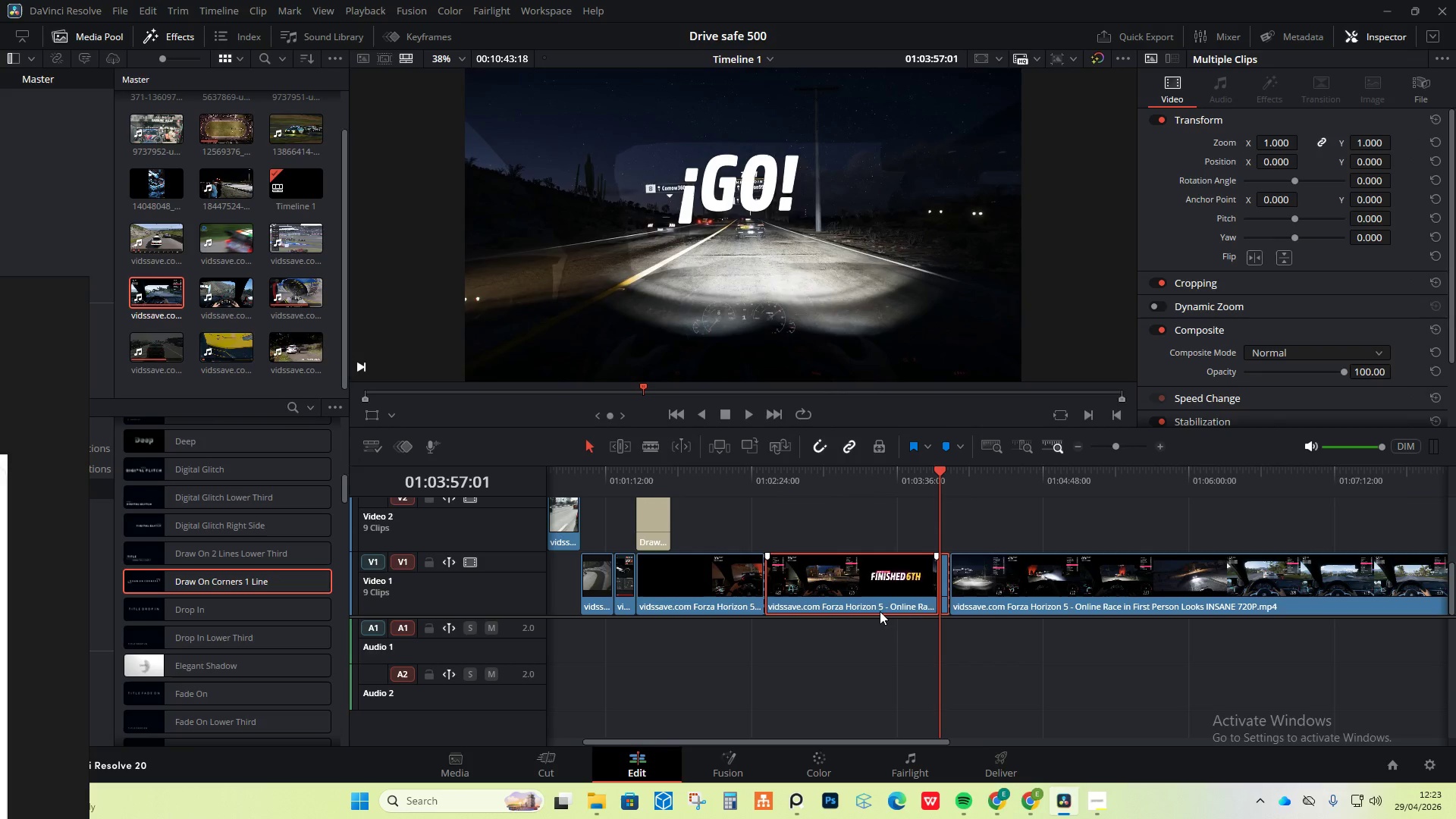 
key(Delete)
 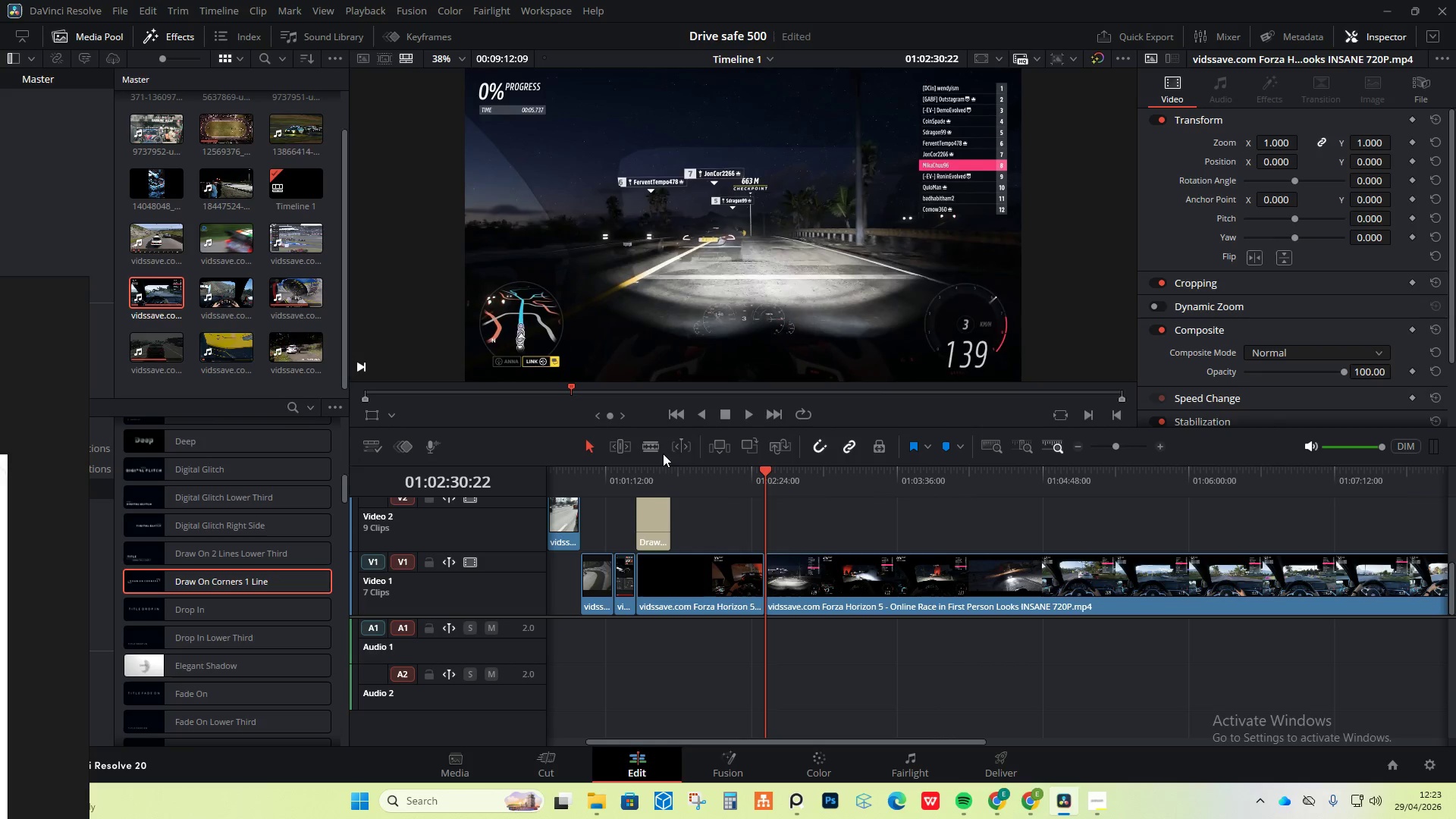 
left_click([645, 472])
 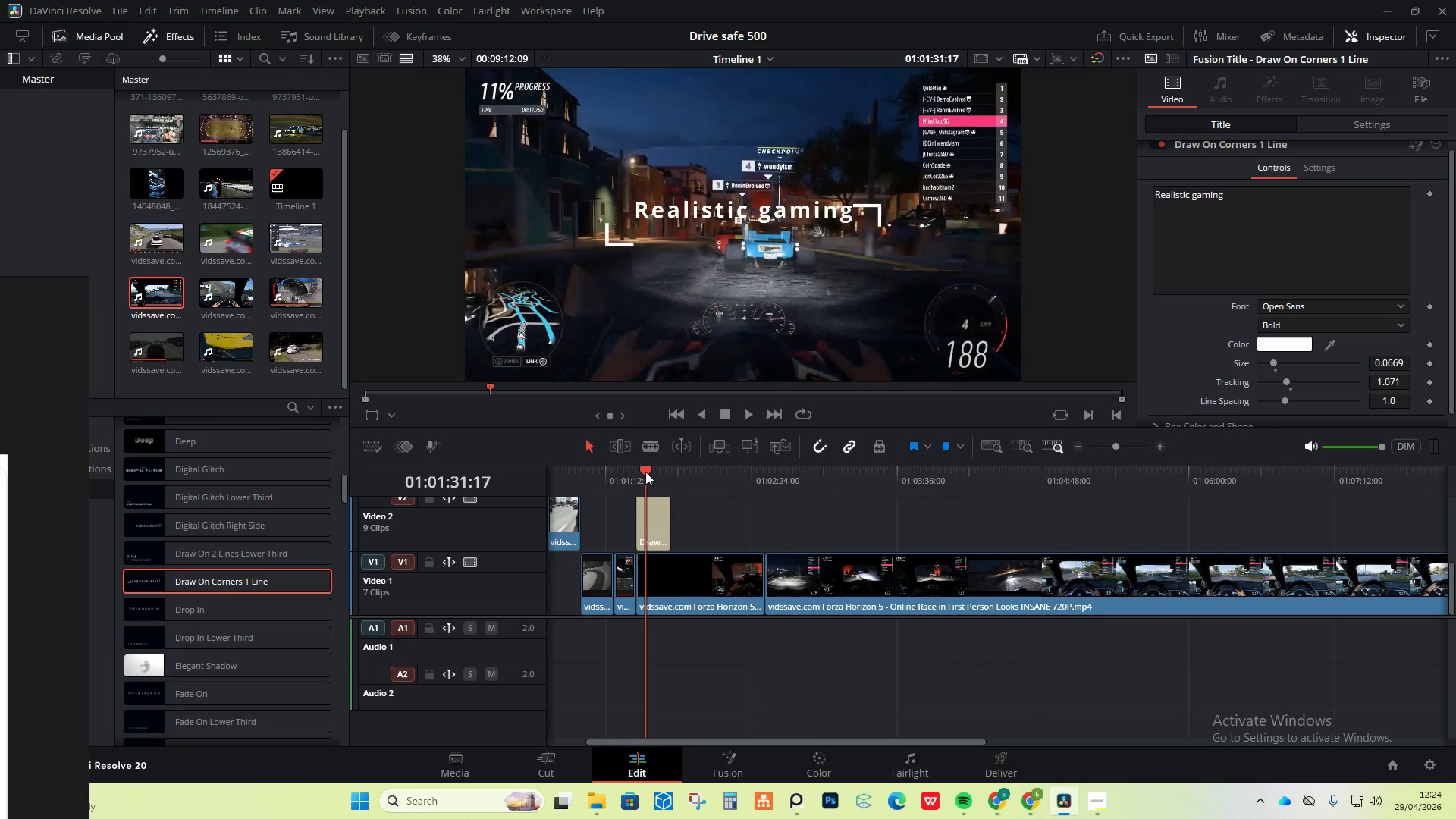 
key(Space)
 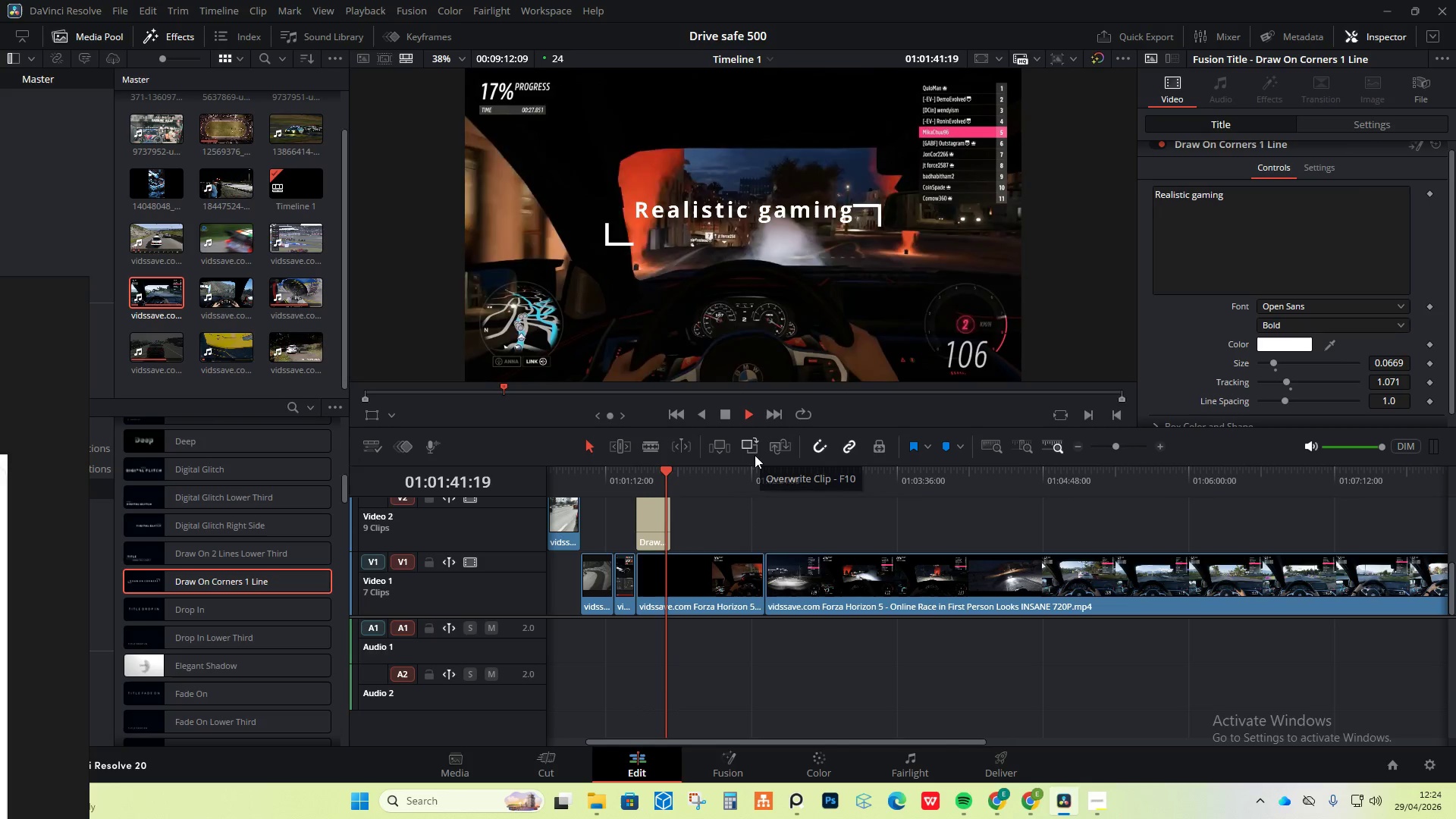 
wait(15.14)
 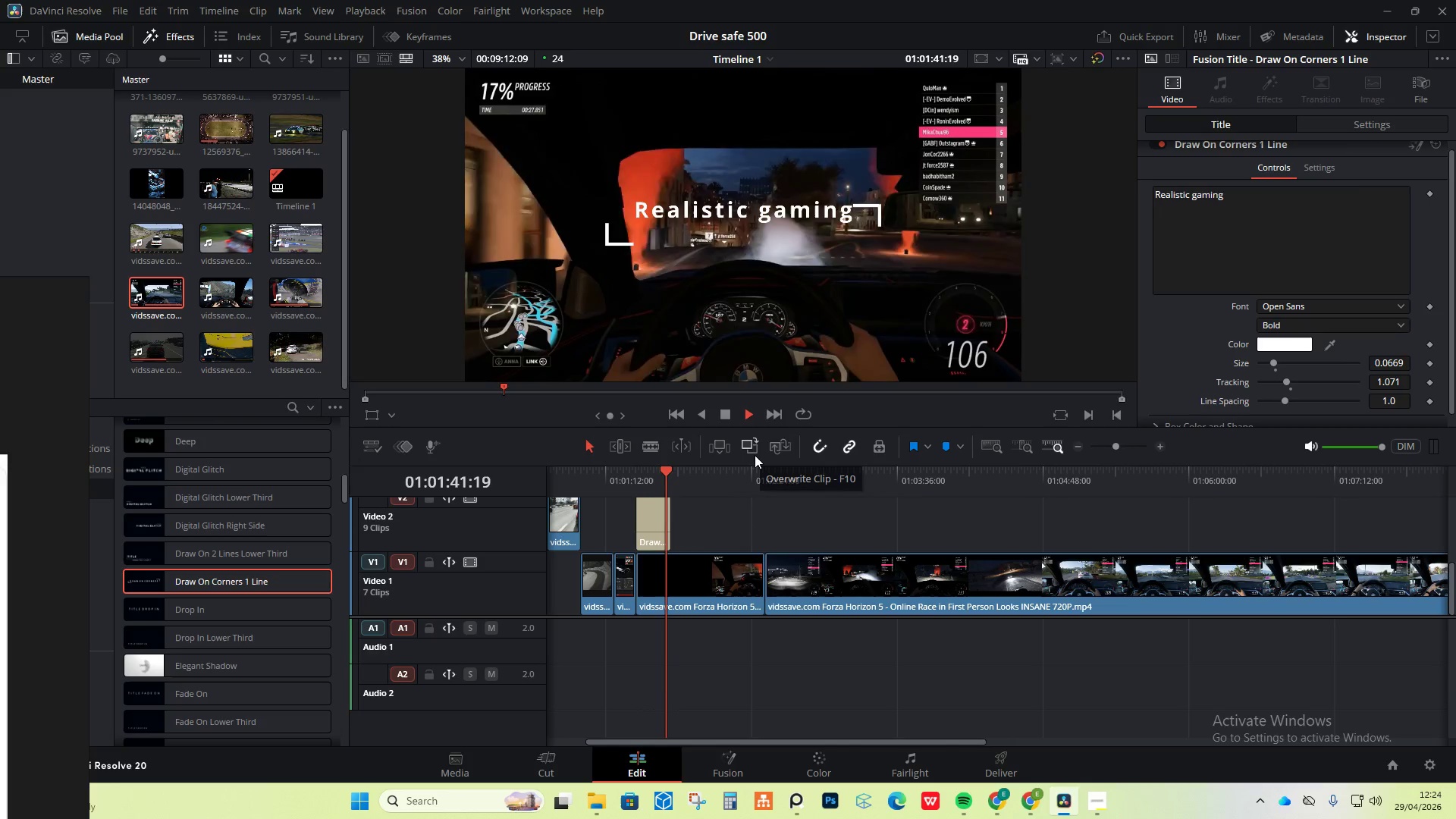 
key(Space)
 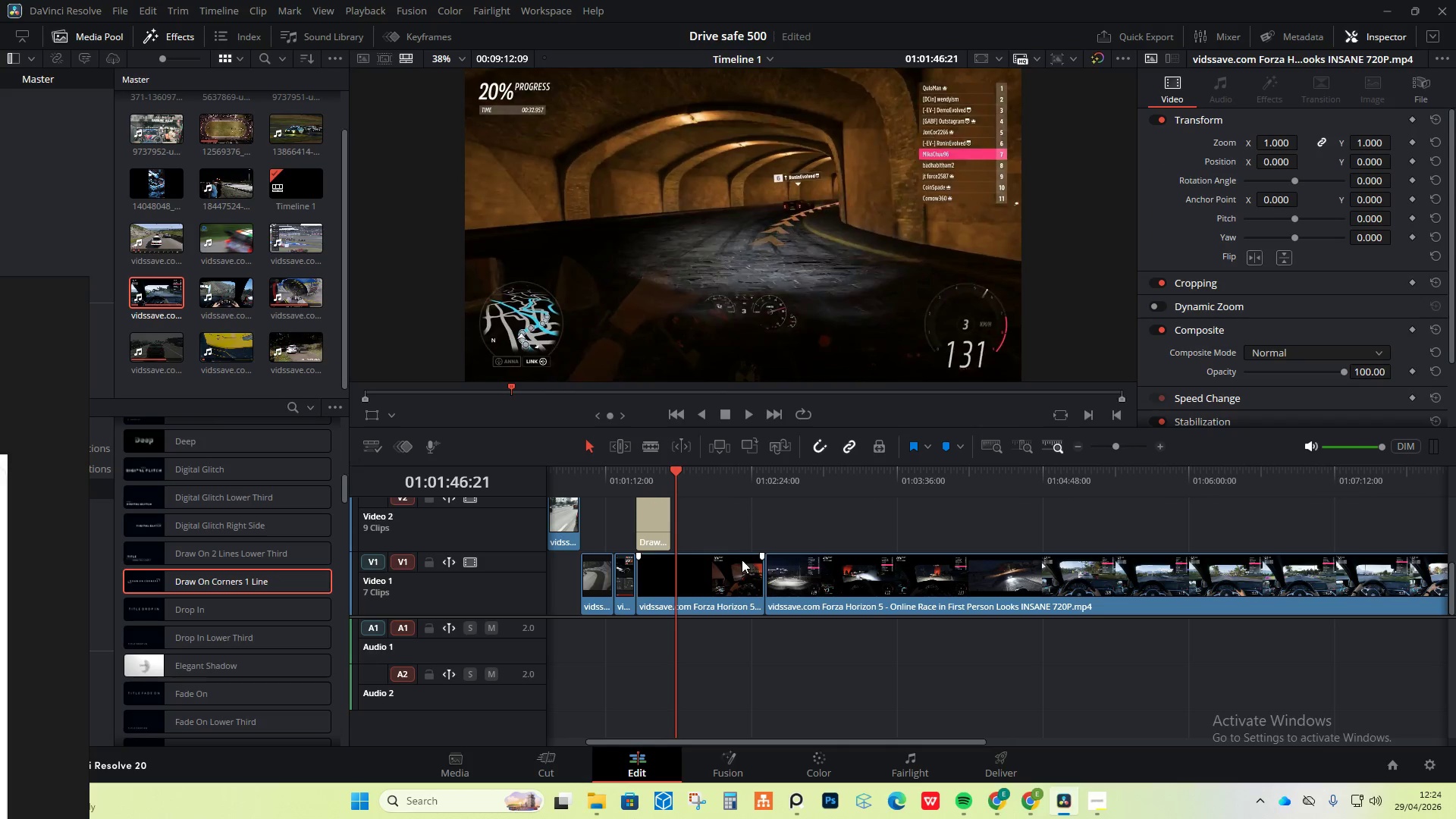 
left_click([739, 566])
 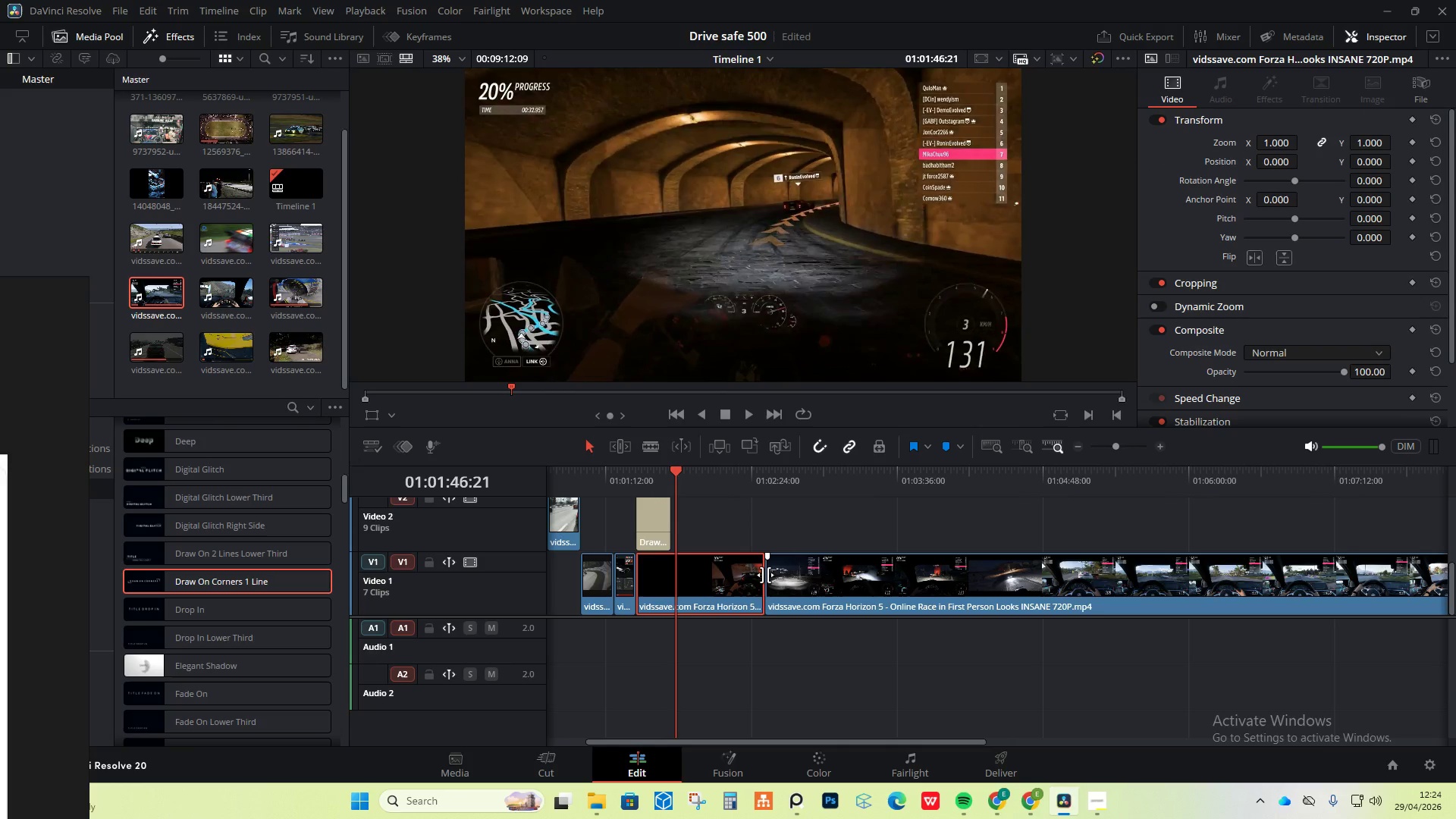 
left_click_drag(start_coordinate=[765, 575], to_coordinate=[691, 579])
 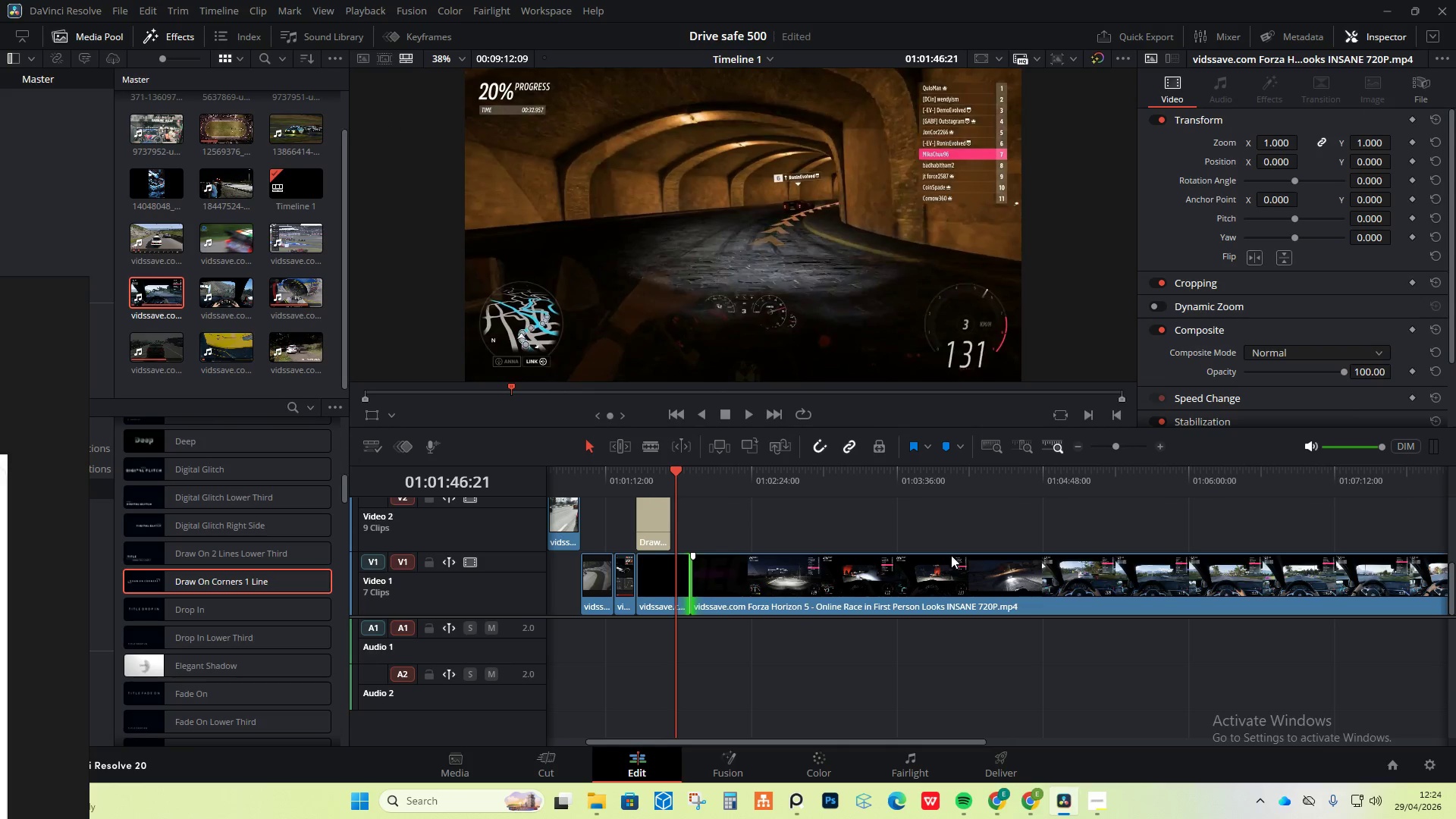 
hold_key(key=AltLeft, duration=0.64)
scroll: coordinate [966, 553], scroll_direction: down, amount: 3.0
 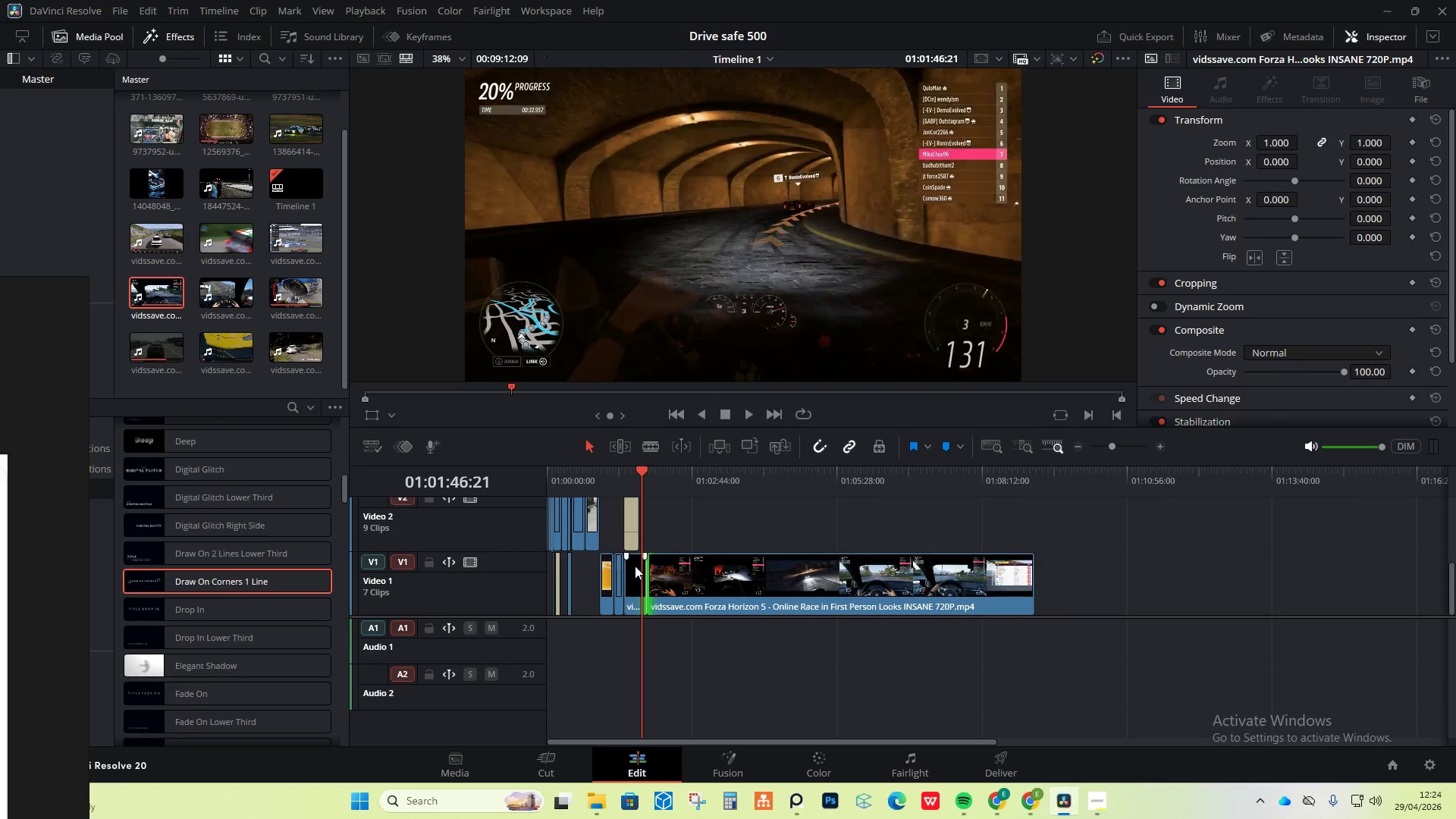 
hold_key(key=AltLeft, duration=1.12)
scroll: coordinate [790, 578], scroll_direction: up, amount: 6.0
 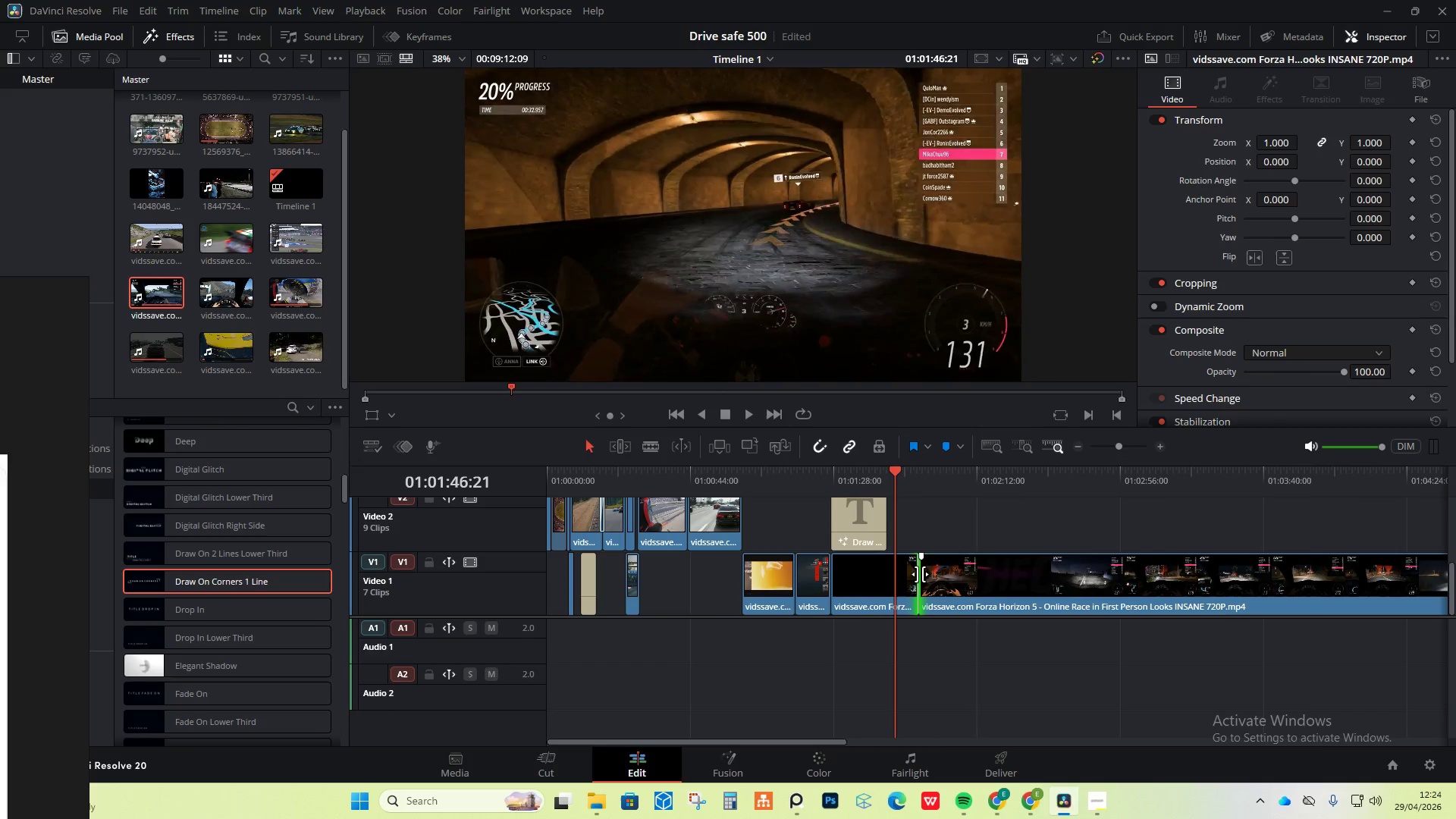 
left_click_drag(start_coordinate=[918, 574], to_coordinate=[899, 580])
 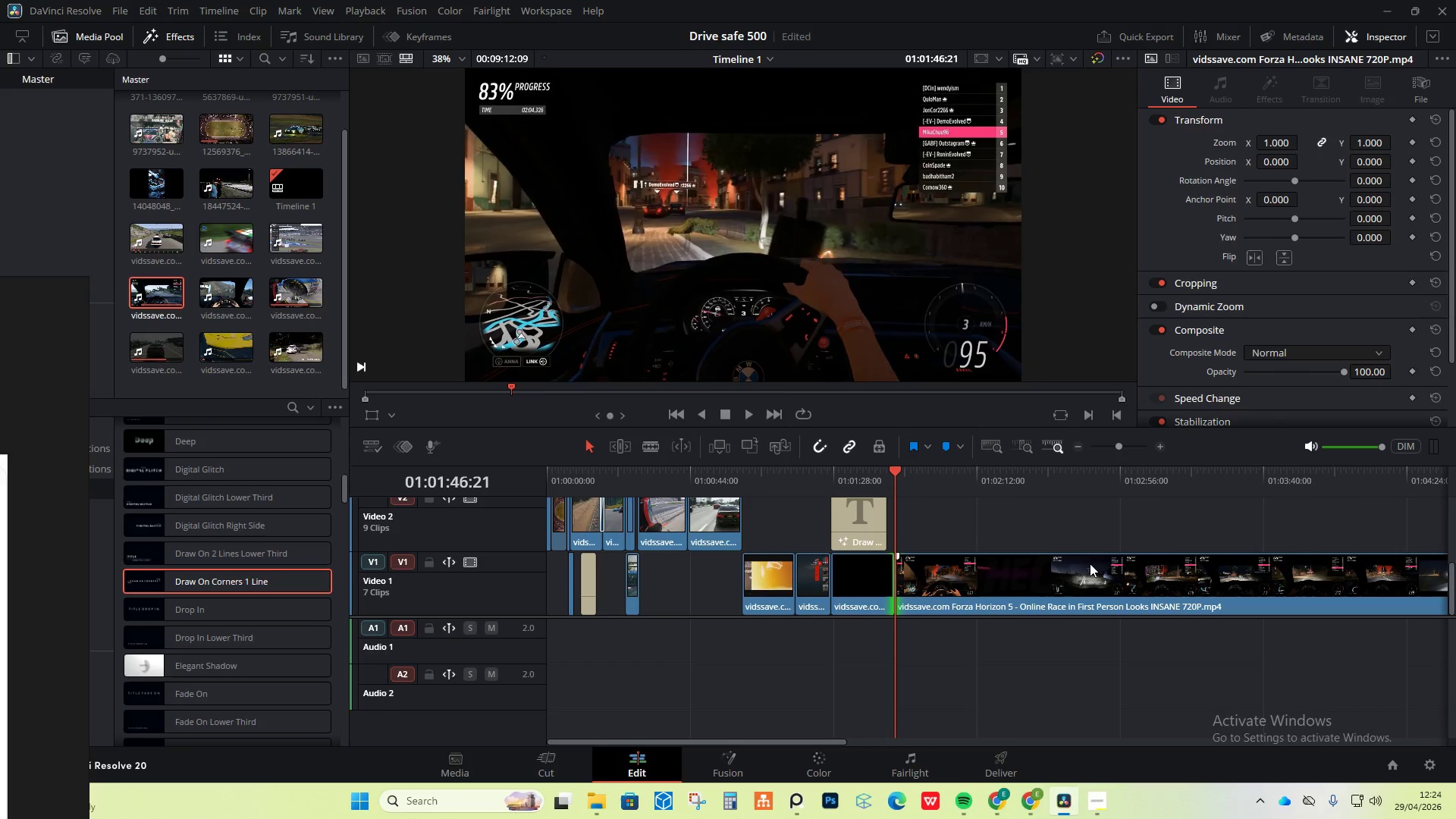 
hold_key(key=AltLeft, duration=0.61)
scroll: coordinate [1086, 563], scroll_direction: down, amount: 2.0
 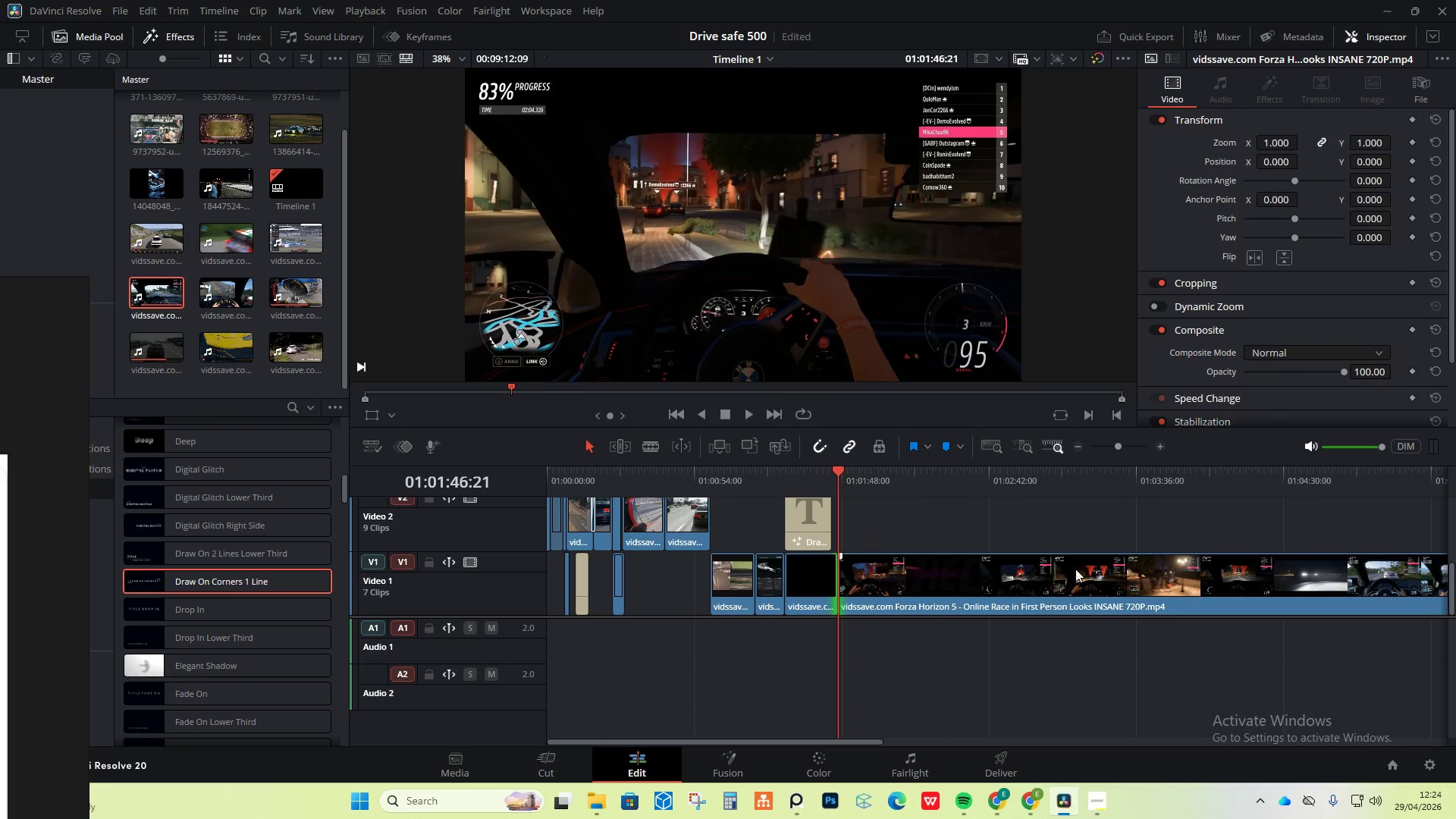 
hold_key(key=AltLeft, duration=1.31)
scroll: coordinate [986, 548], scroll_direction: down, amount: 2.0
 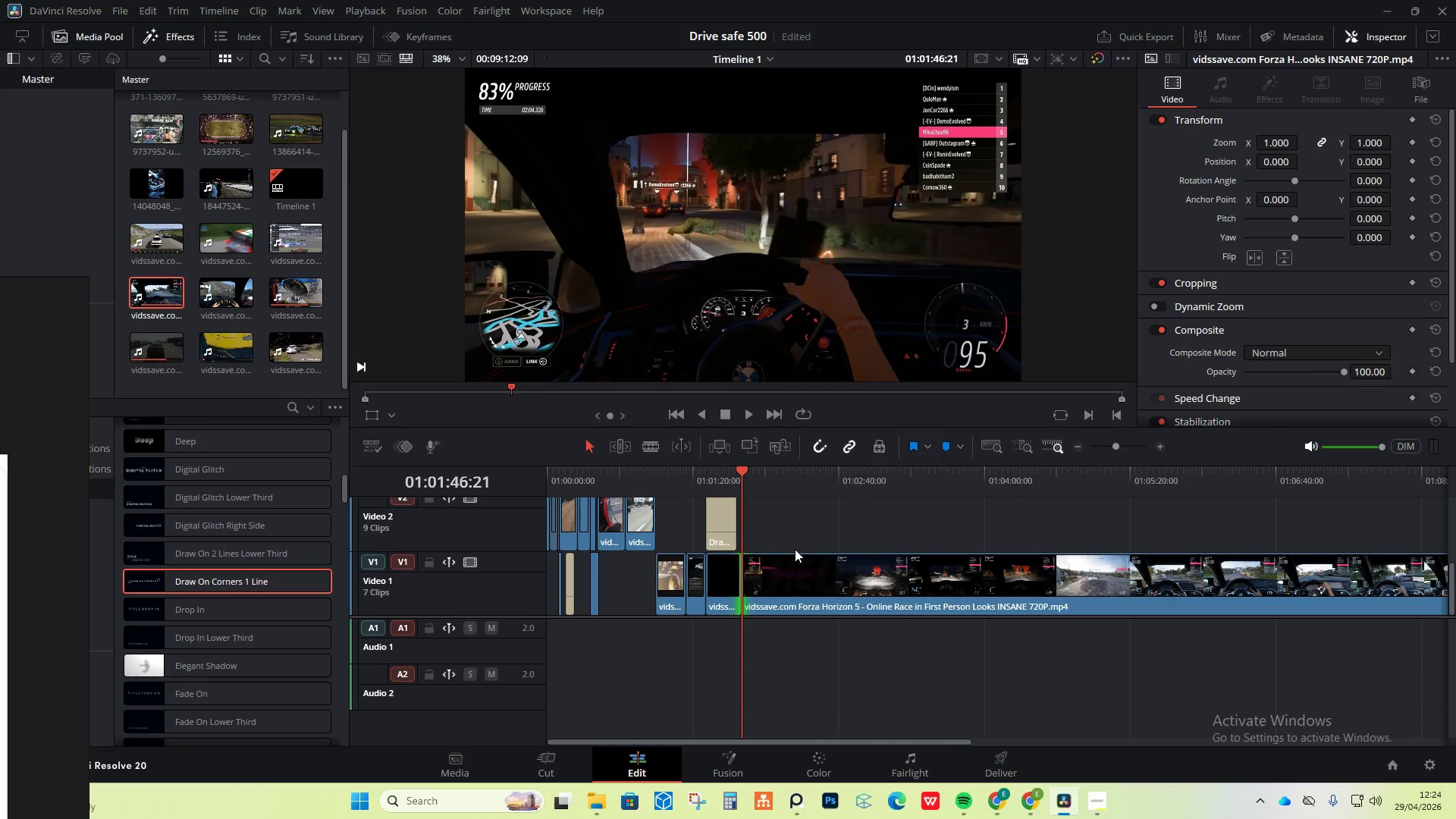 
left_click_drag(start_coordinate=[741, 473], to_coordinate=[767, 479])
 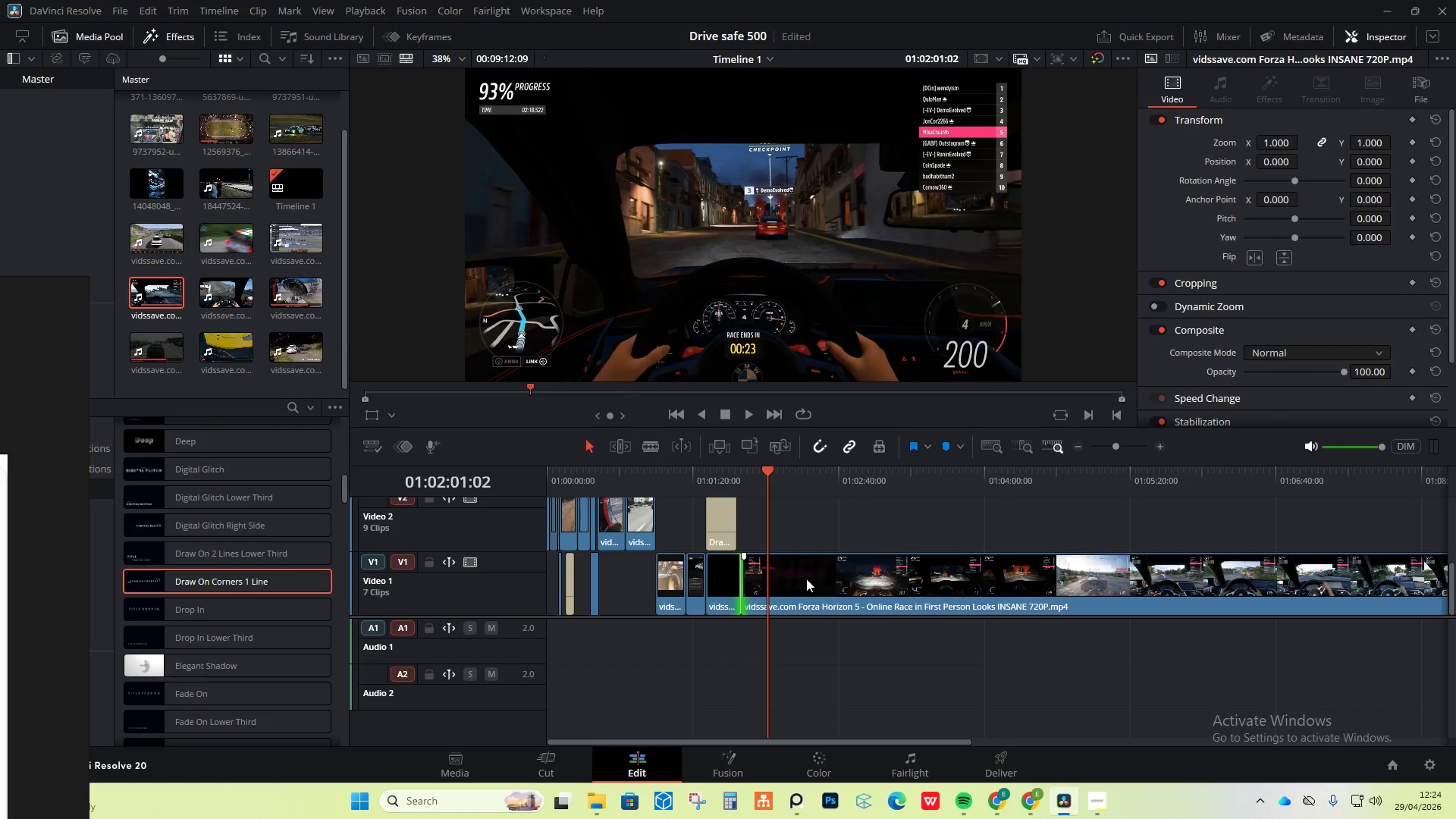 
left_click_drag(start_coordinate=[806, 579], to_coordinate=[843, 573])
 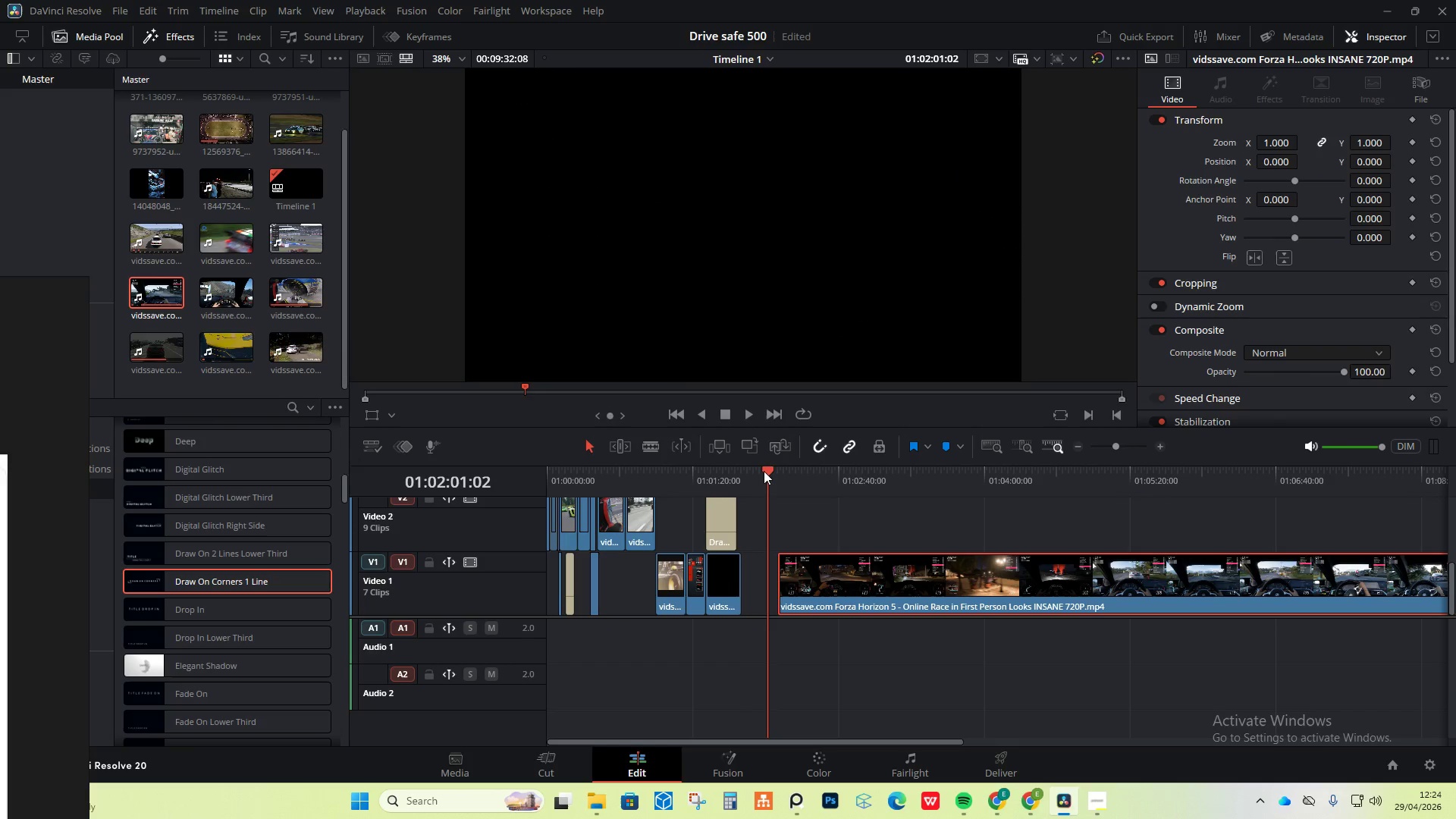 
left_click_drag(start_coordinate=[767, 466], to_coordinate=[876, 477])
 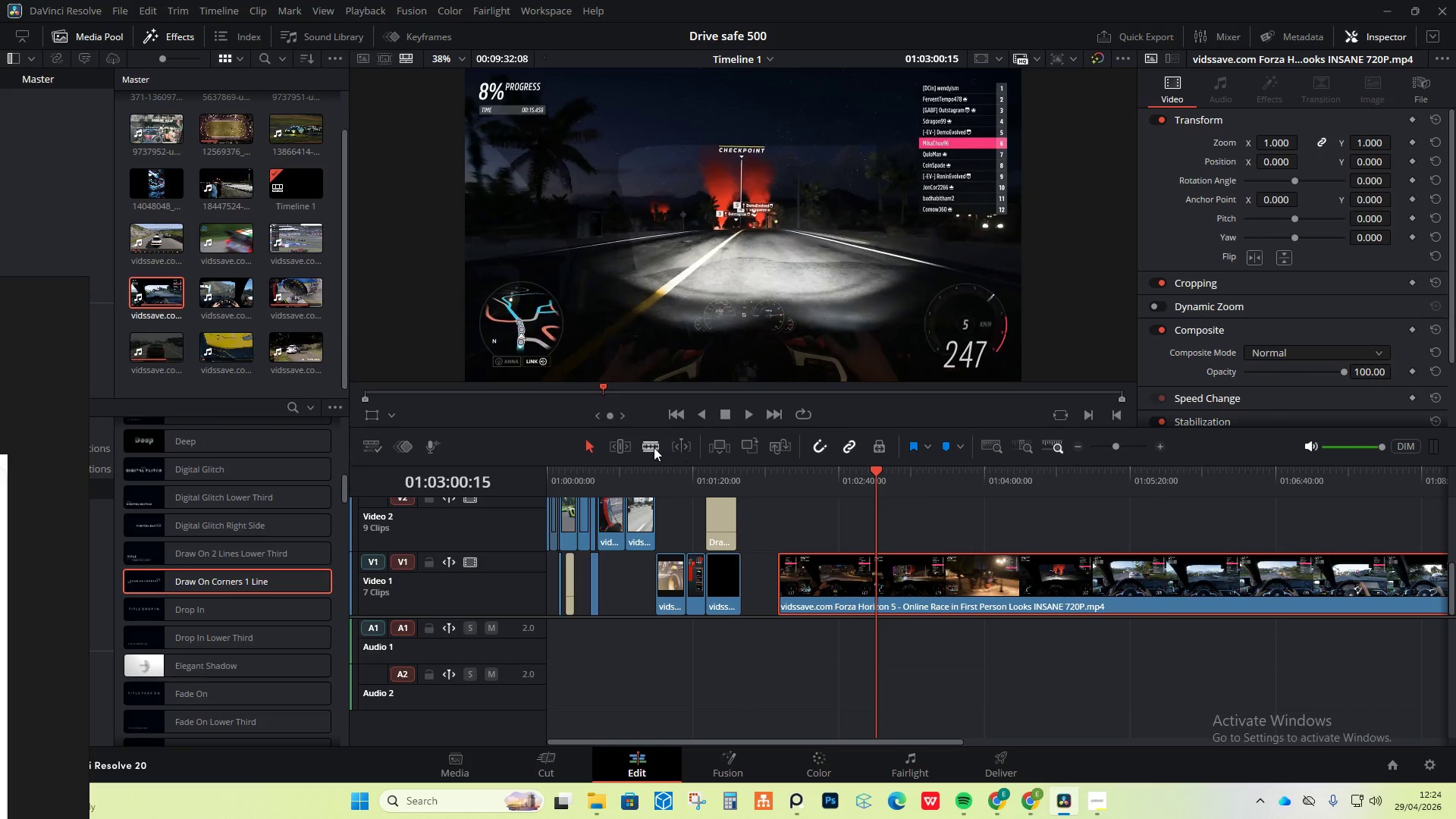 
left_click([653, 447])
 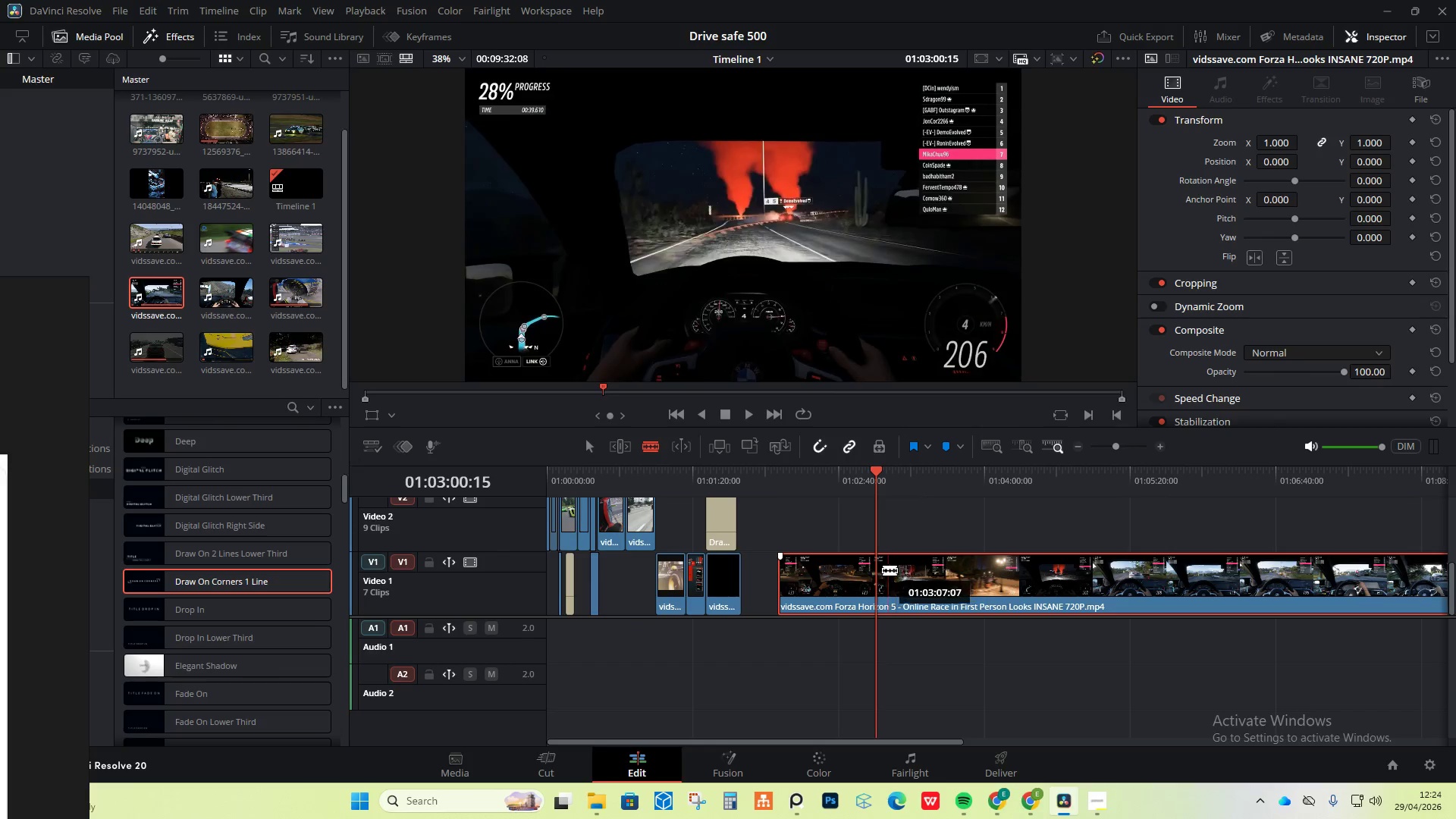 
left_click([876, 570])
 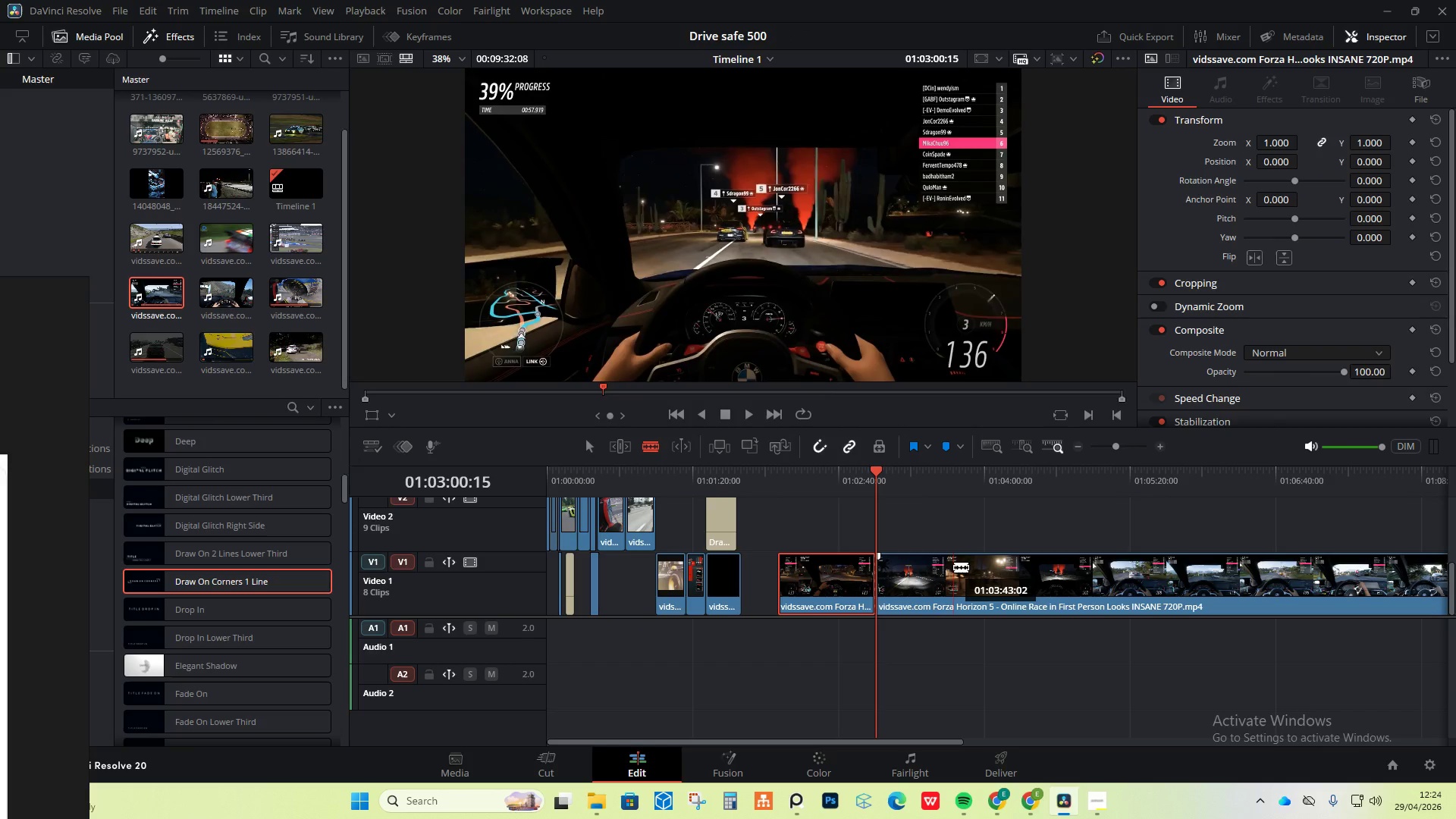 
wait(5.91)
 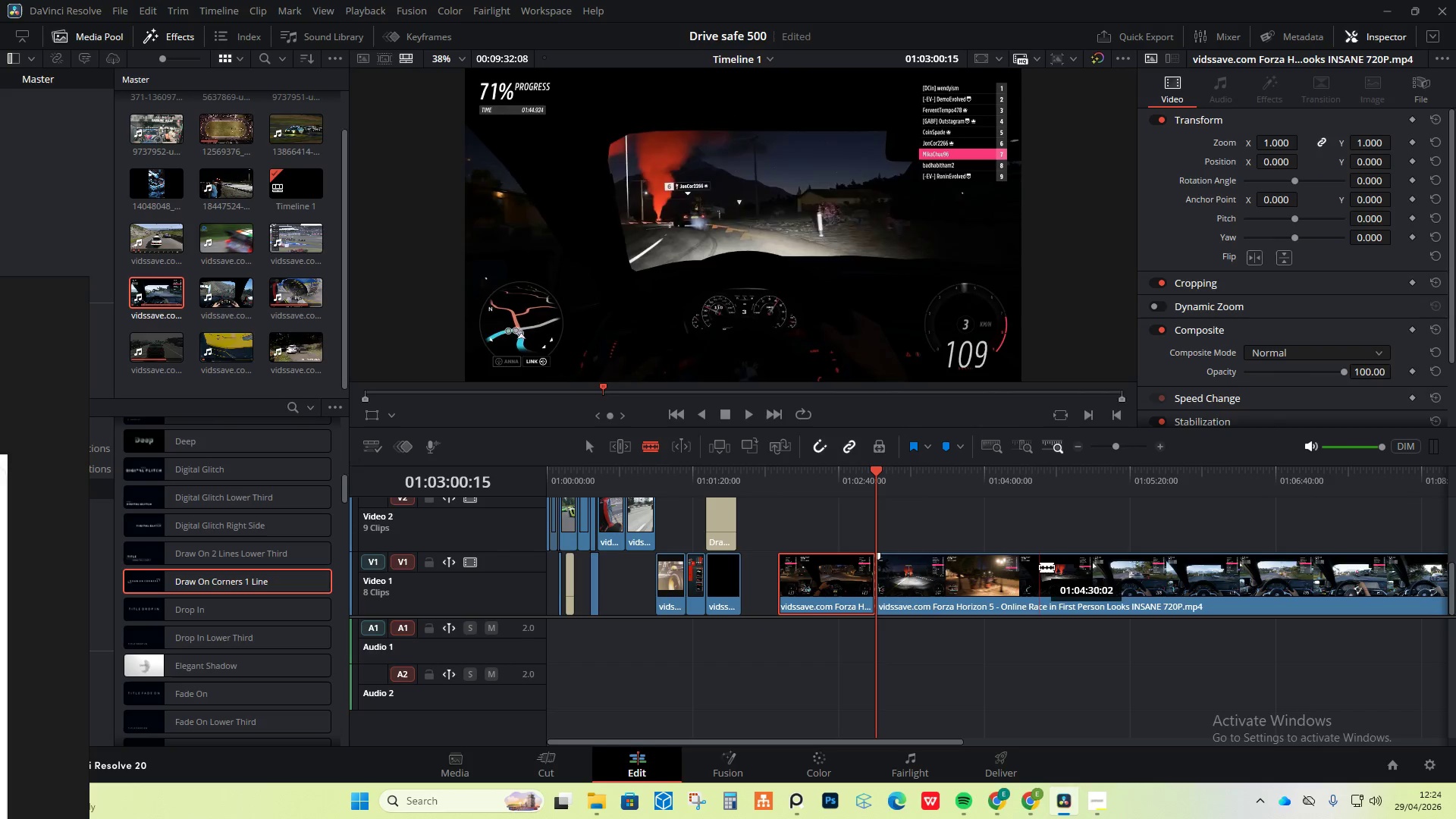 
left_click([930, 566])
 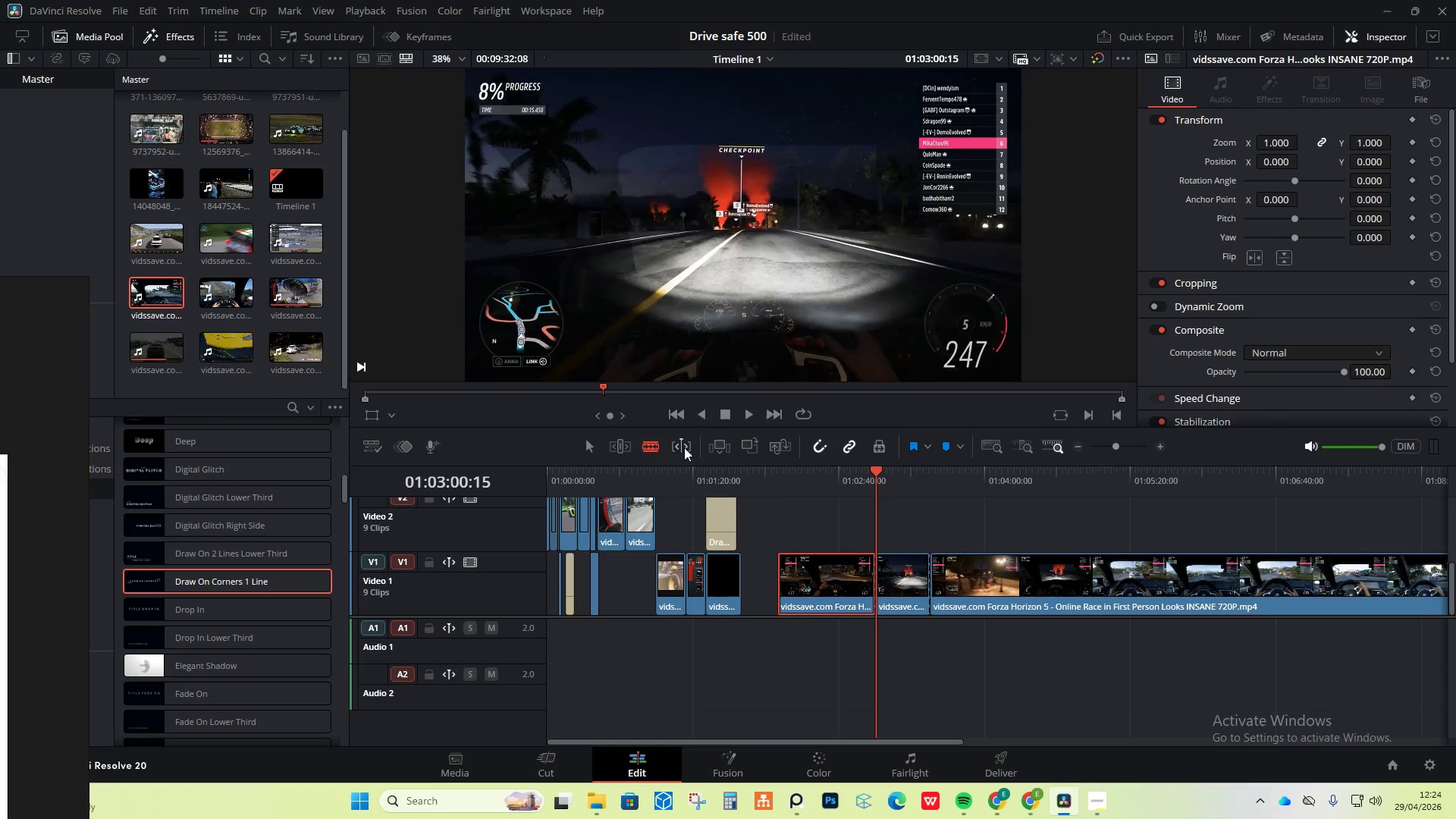 
left_click([591, 440])
 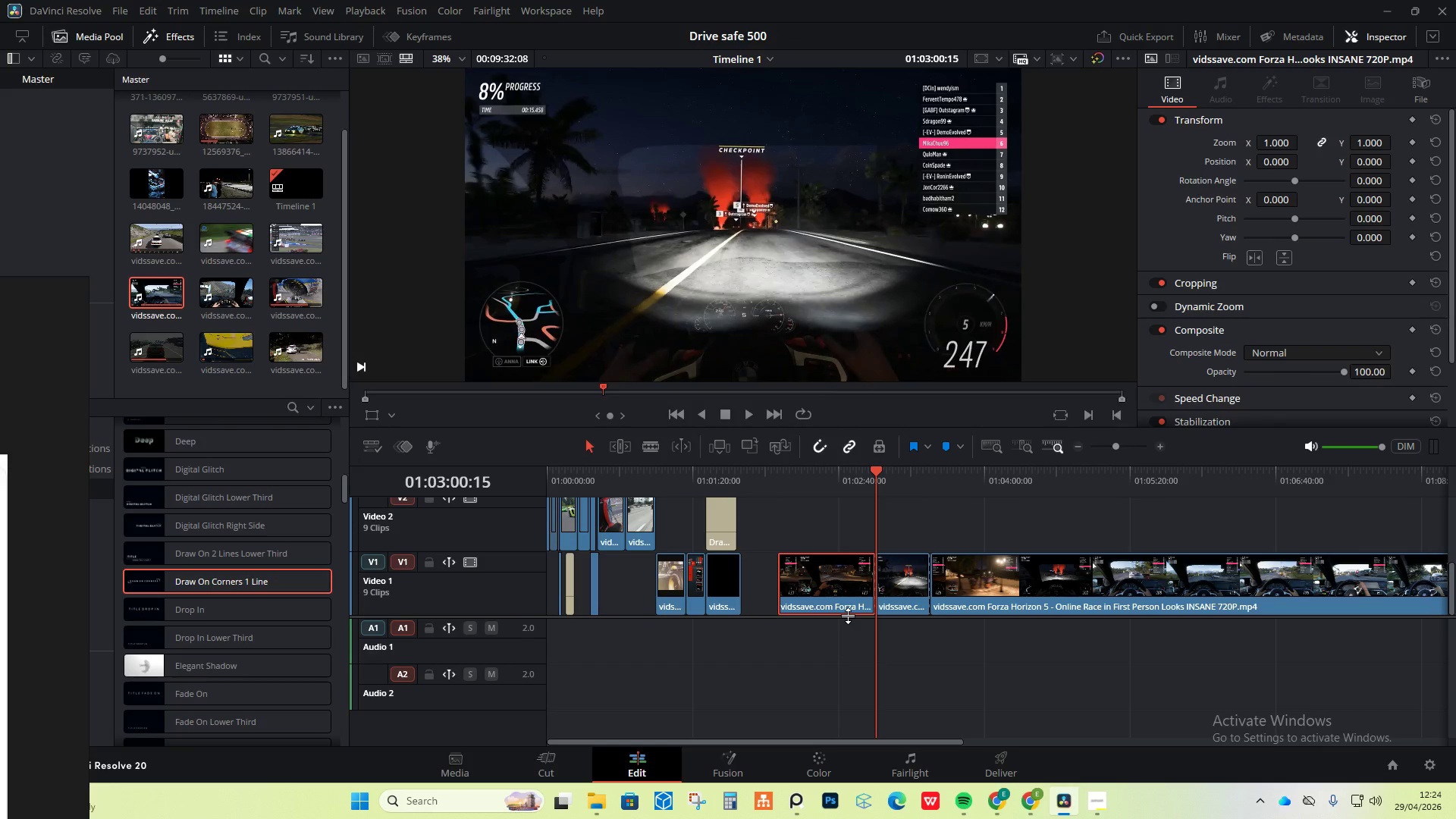 
left_click([849, 596])
 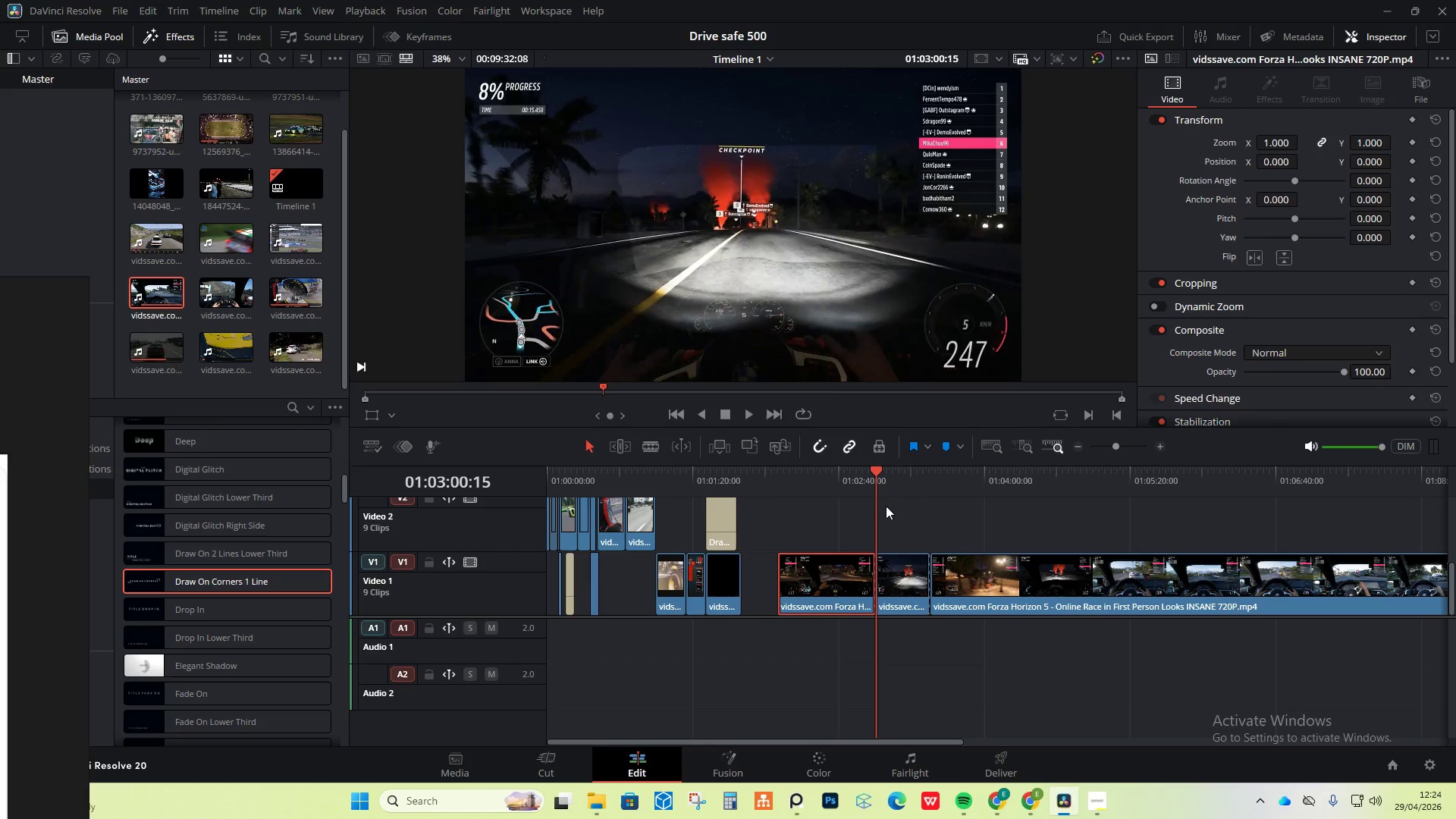 
left_click_drag(start_coordinate=[876, 468], to_coordinate=[840, 478])
 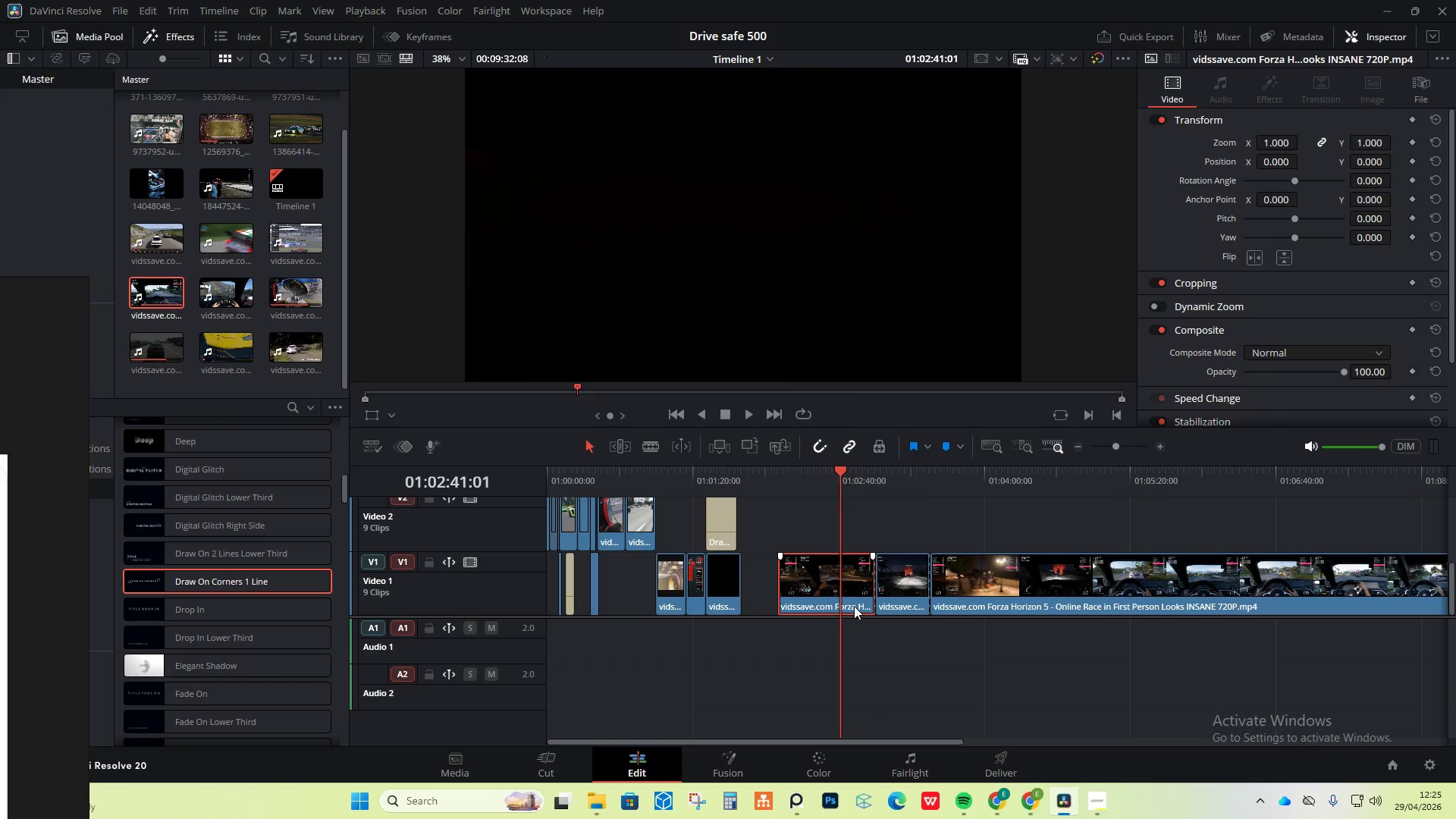 
key(Delete)
 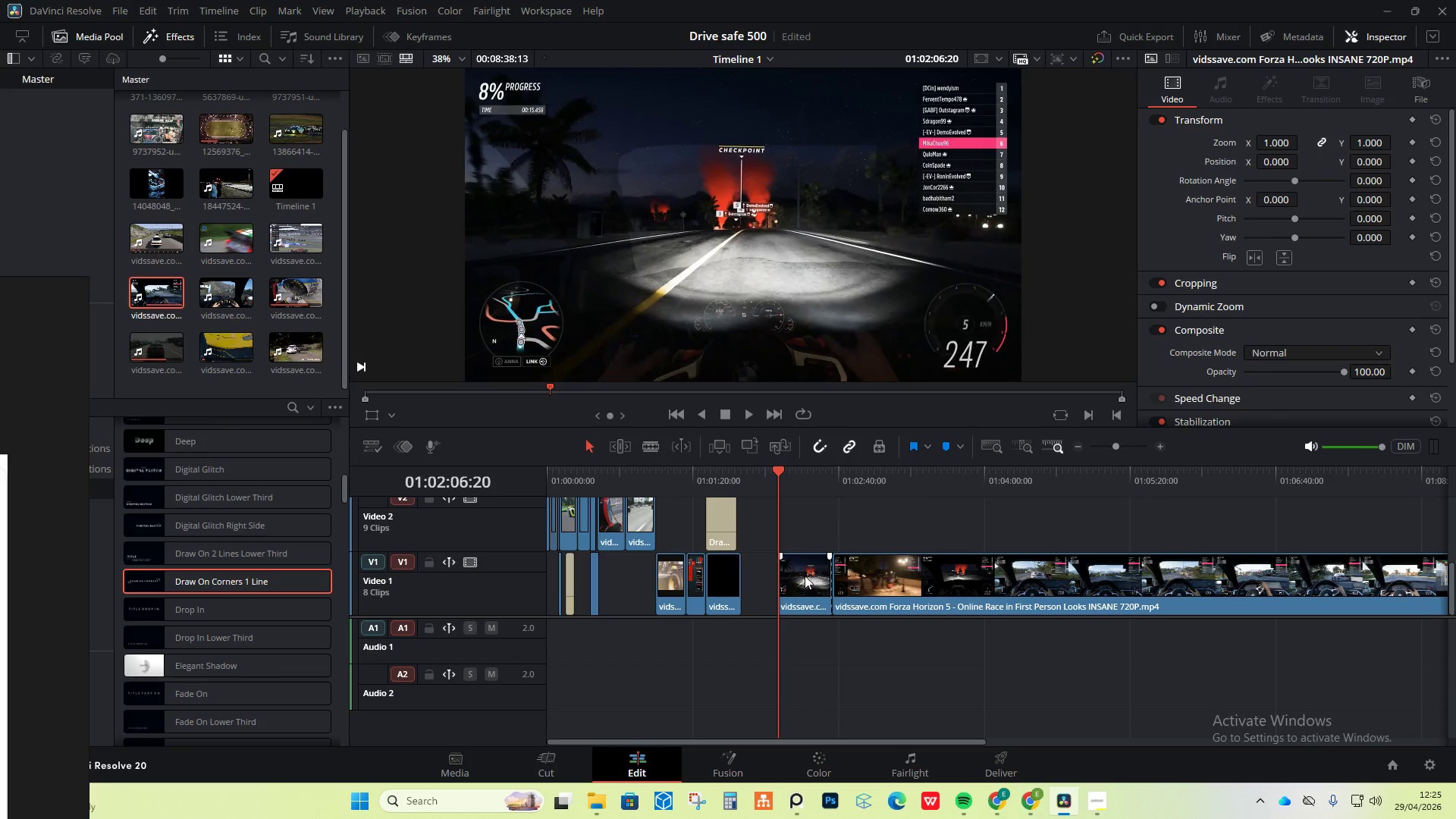 
left_click([892, 581])
 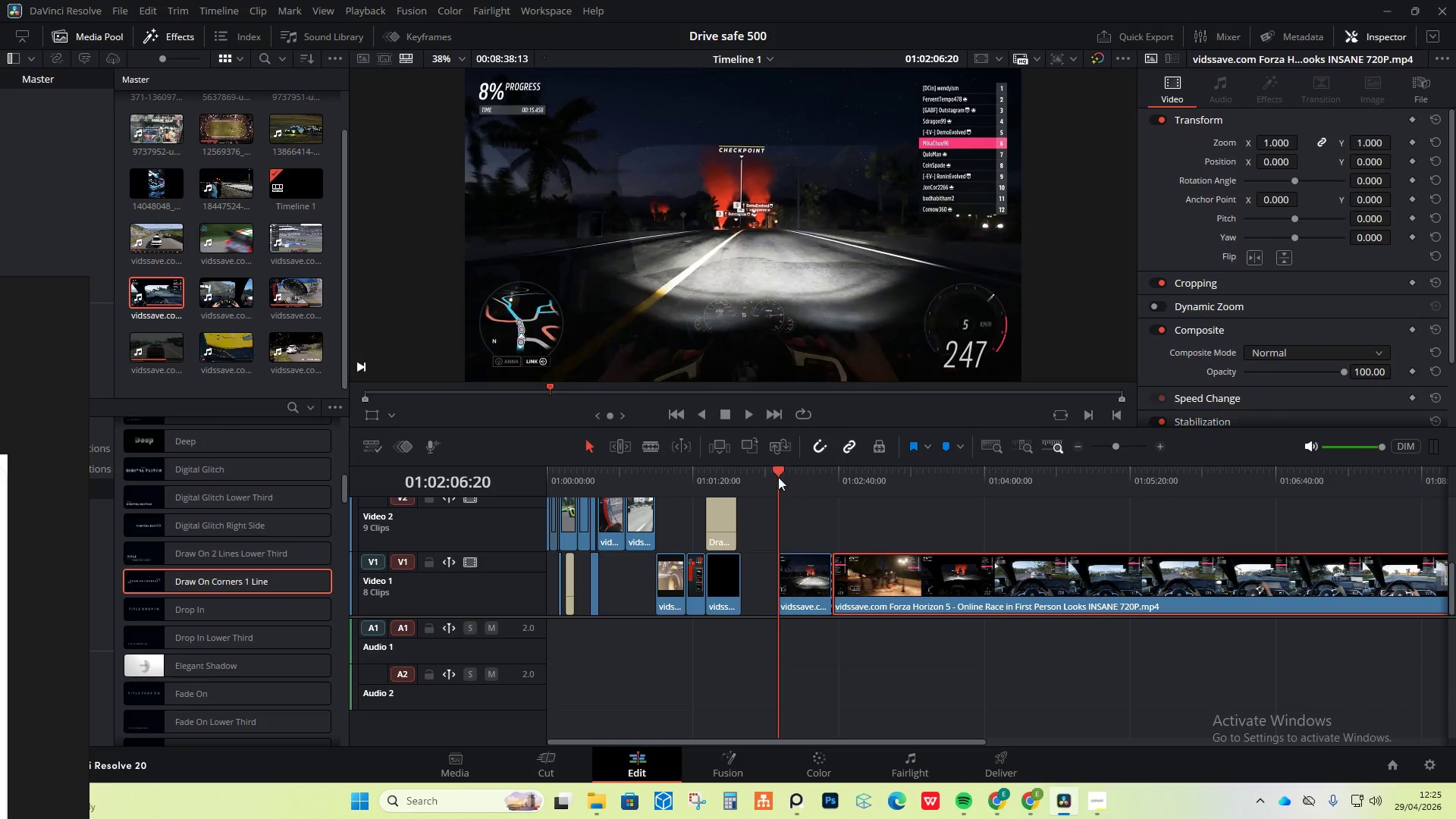 
left_click_drag(start_coordinate=[781, 471], to_coordinate=[1158, 495])
 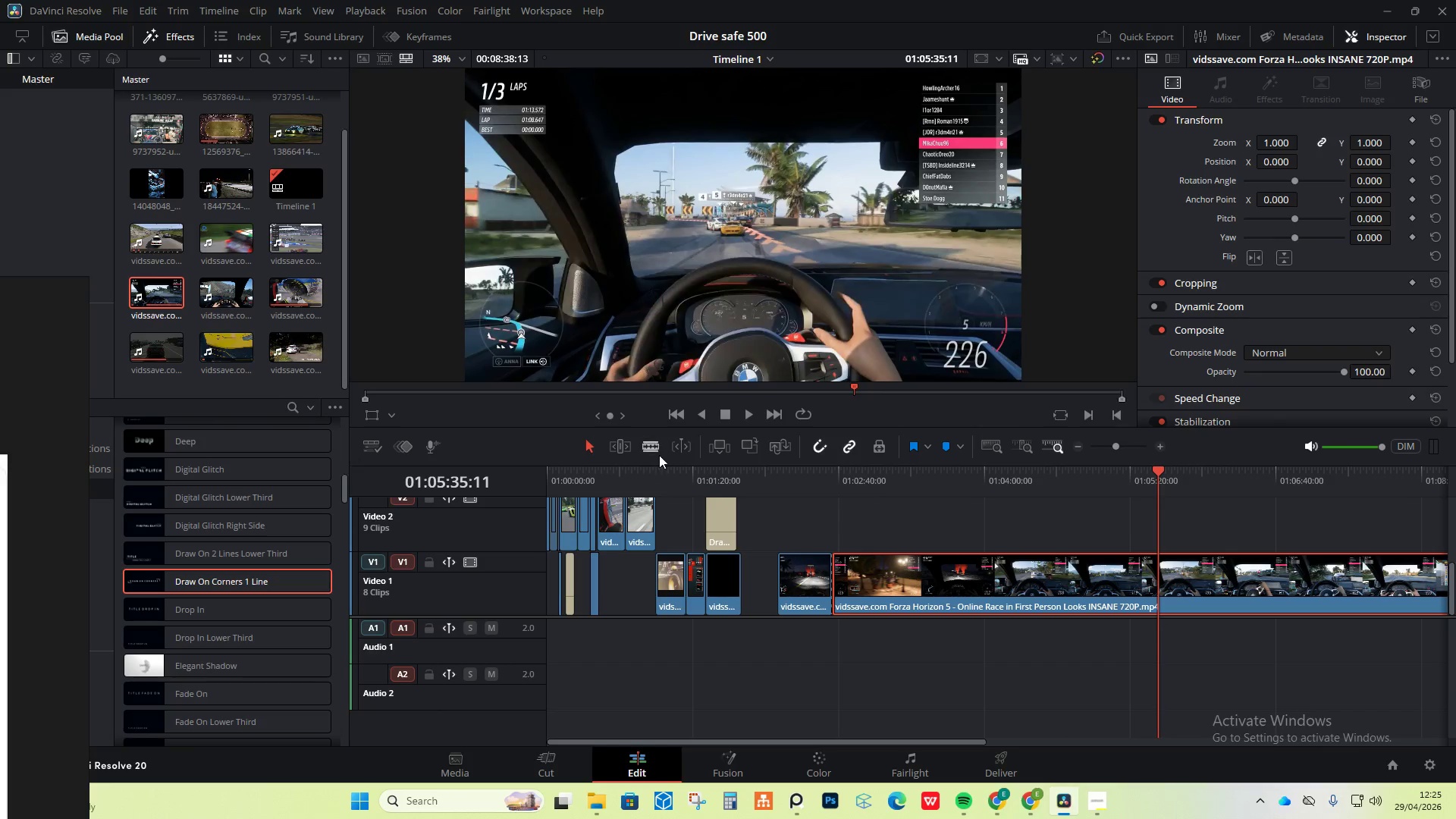 
left_click([654, 449])
 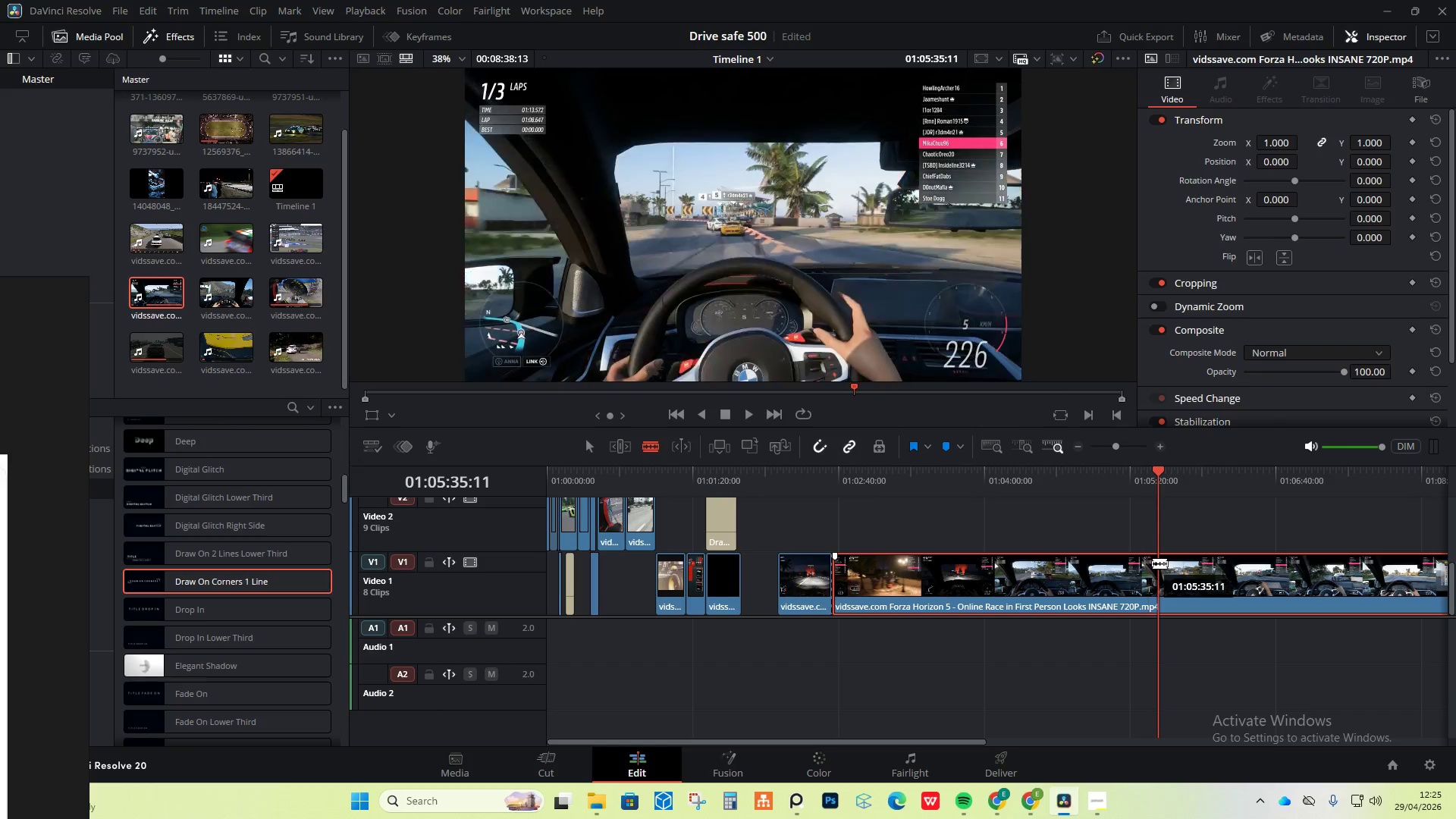 
left_click([1157, 563])
 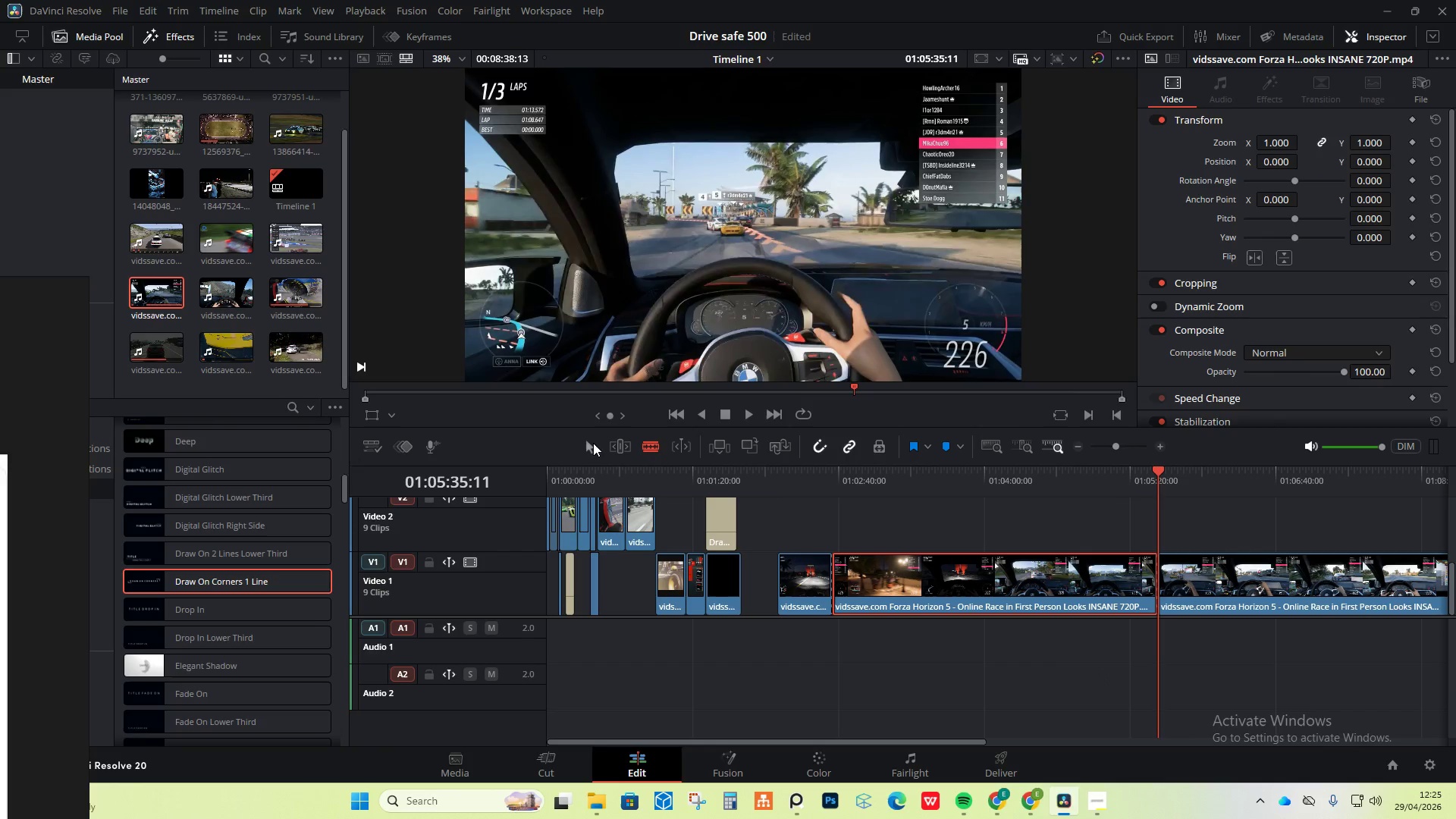 
double_click([999, 568])
 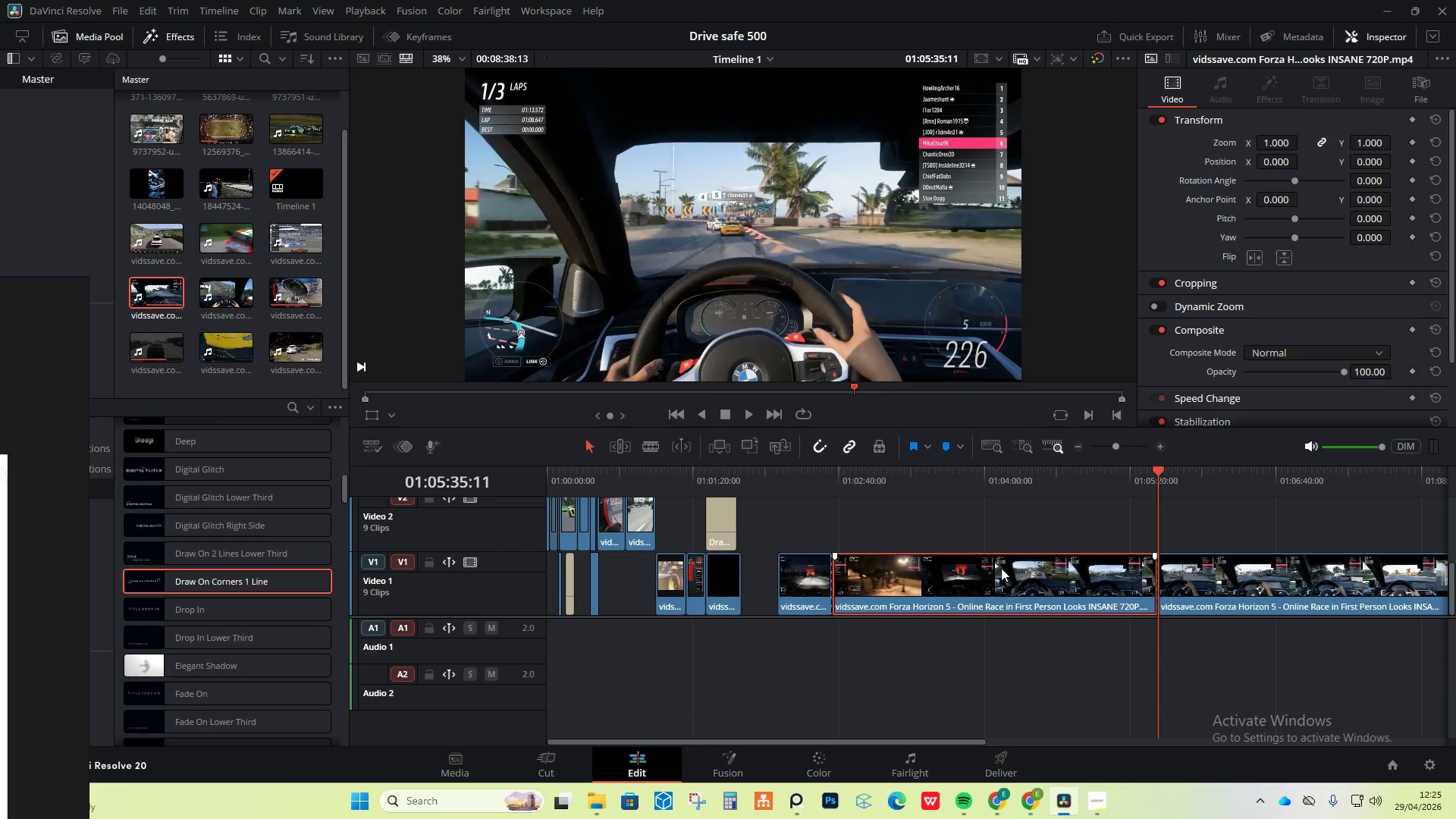 
key(Delete)
 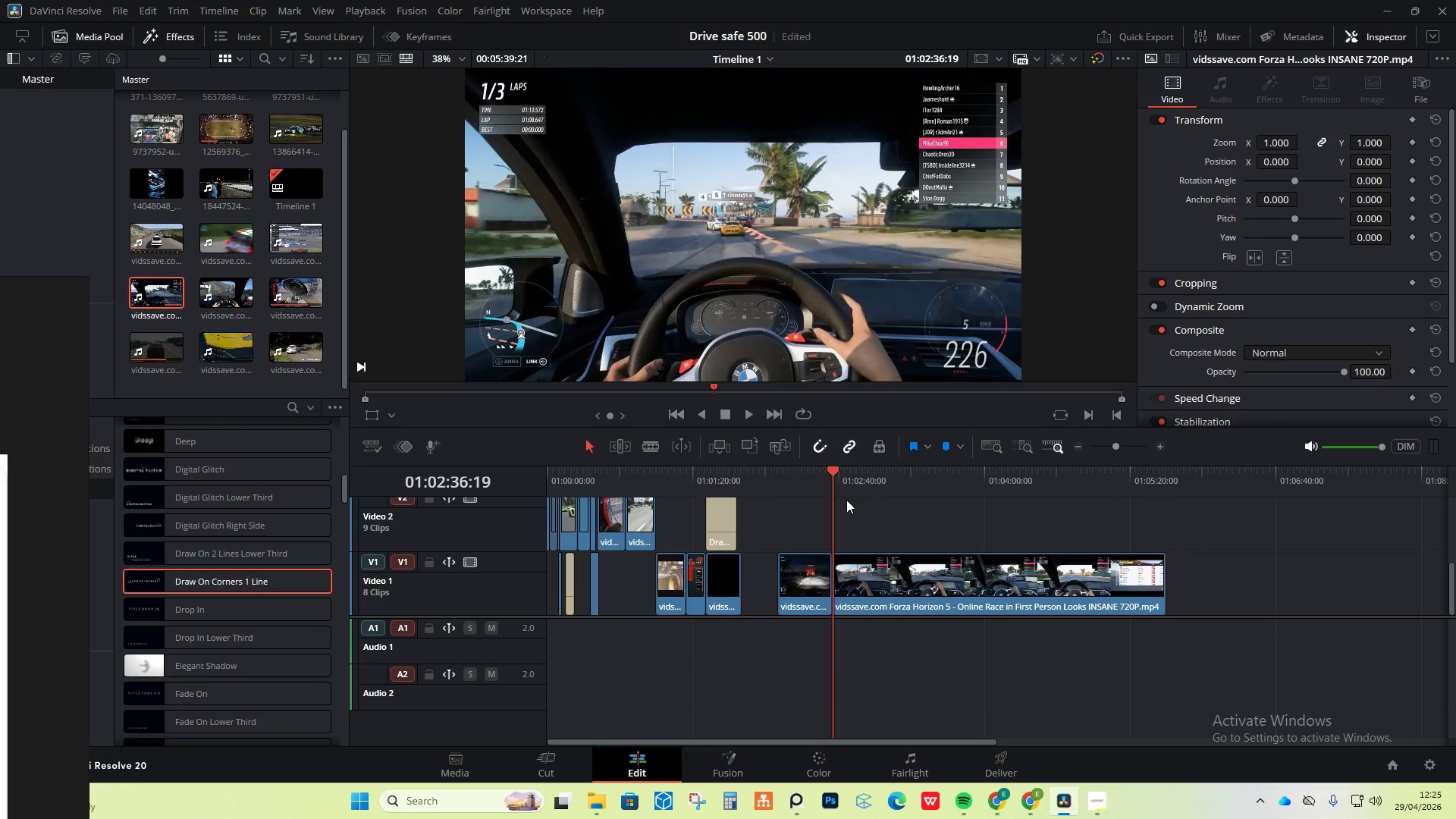 
left_click_drag(start_coordinate=[836, 473], to_coordinate=[880, 472])
 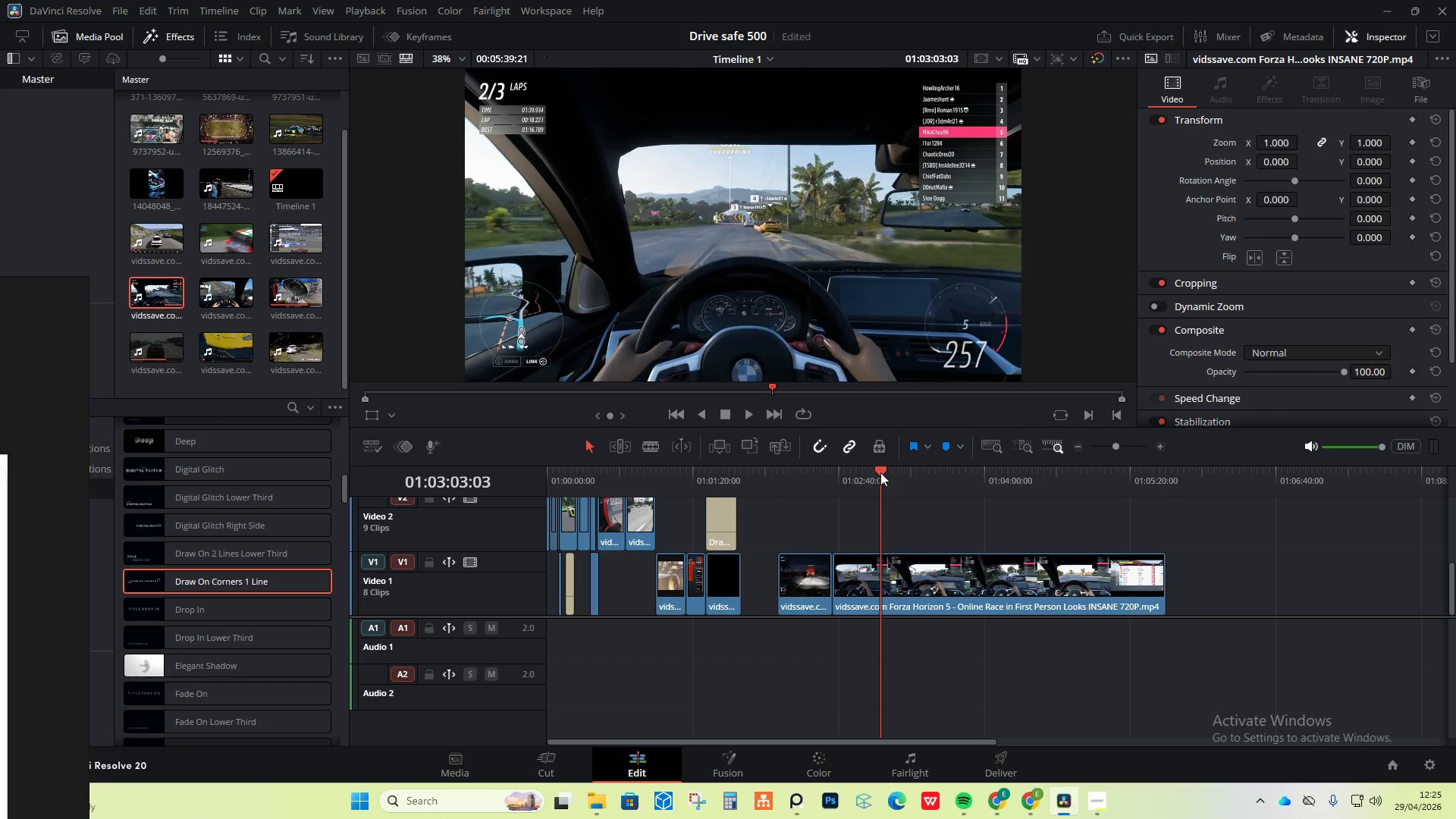 
left_click_drag(start_coordinate=[880, 472], to_coordinate=[1147, 511])
 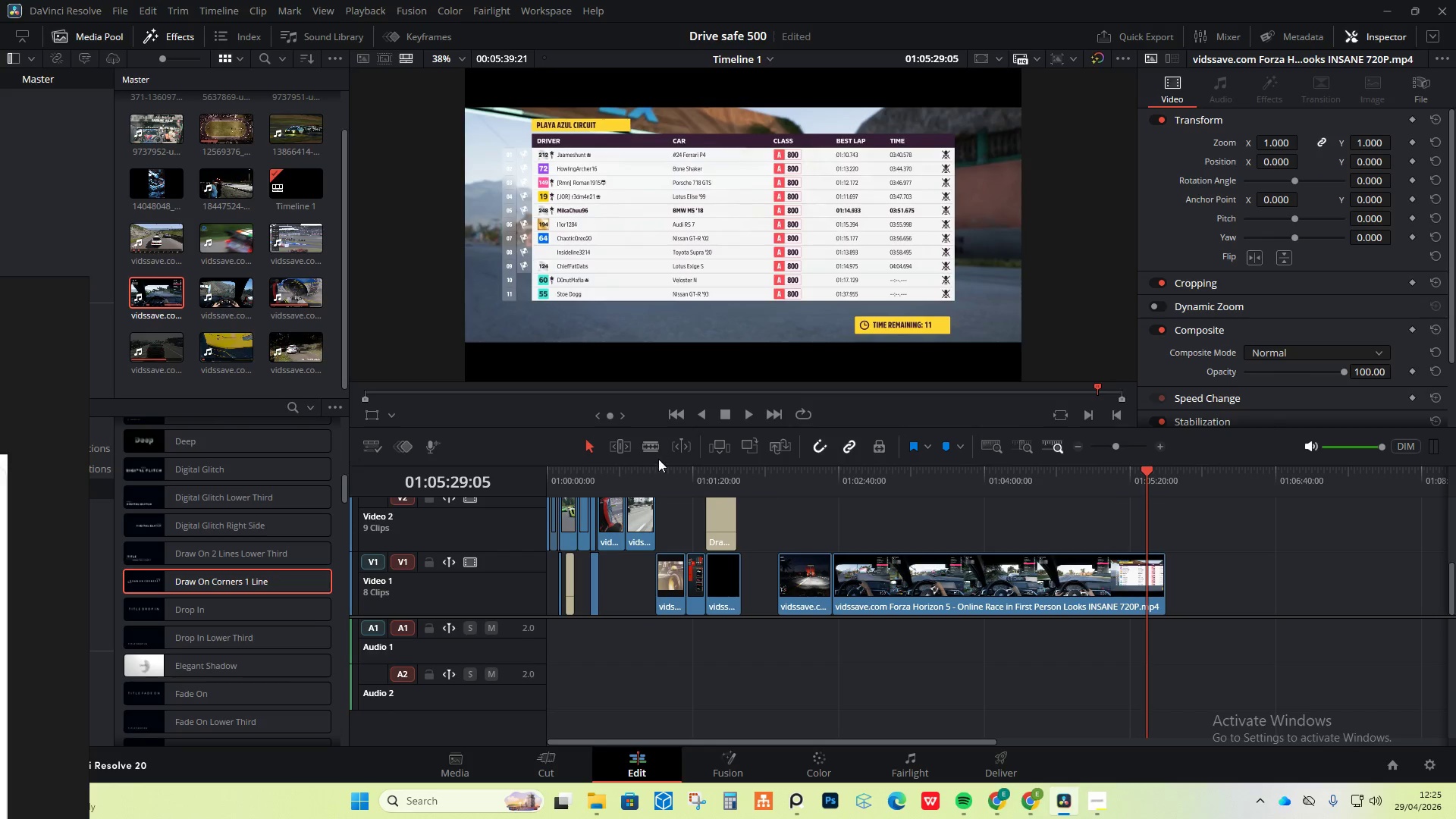 
left_click([657, 452])
 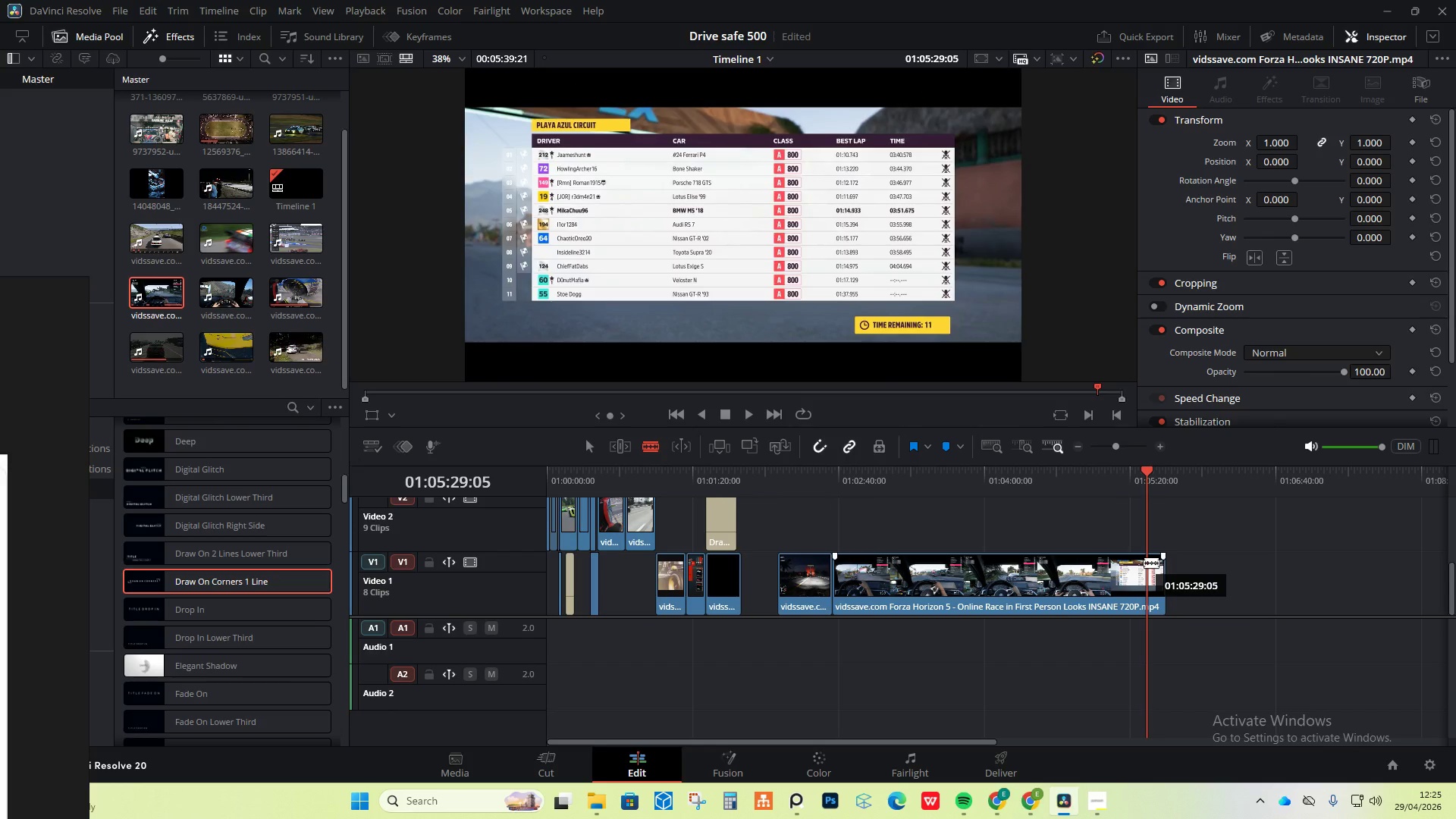 
left_click([1144, 562])
 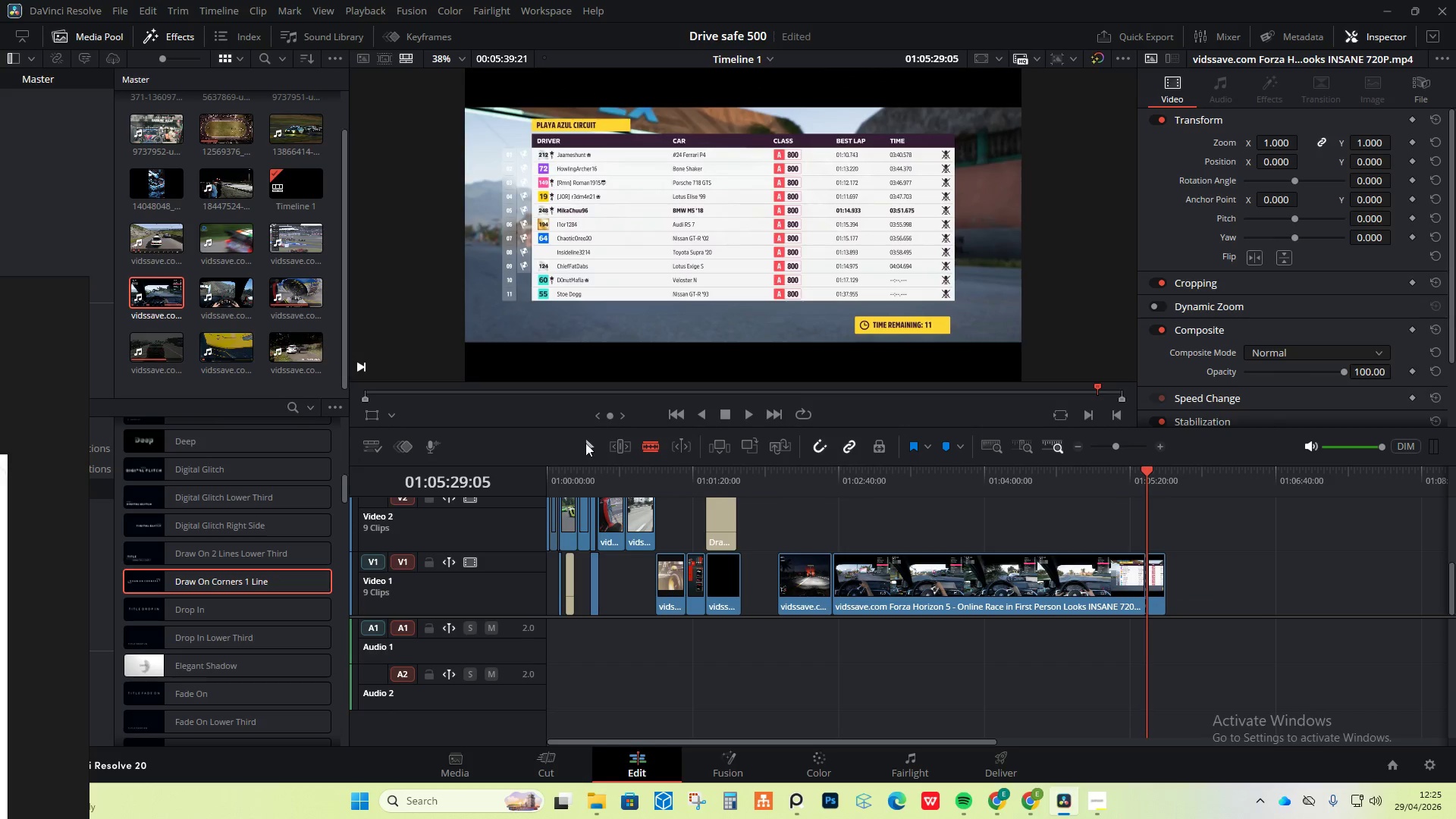 
double_click([939, 592])
 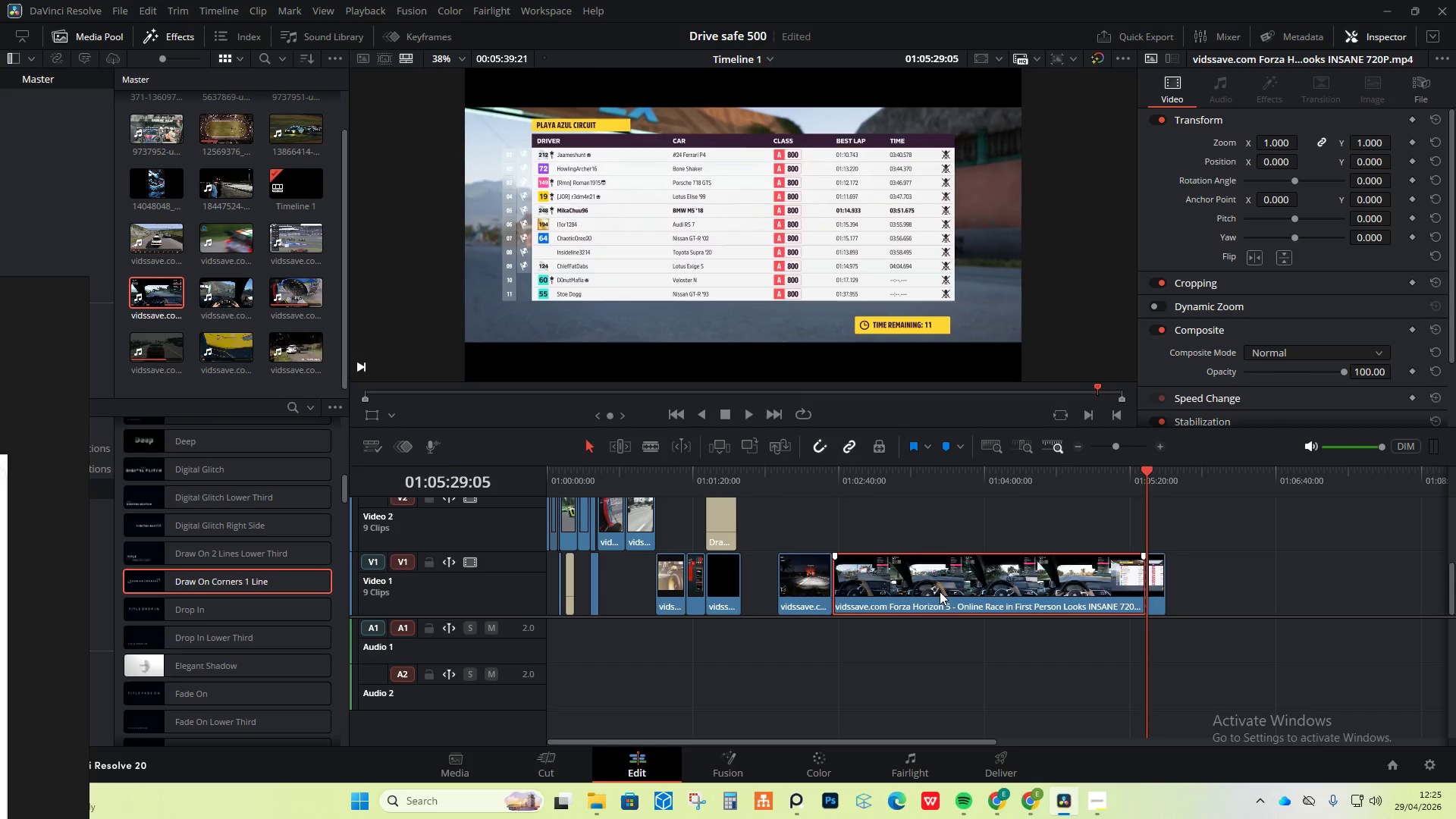 
key(Delete)
 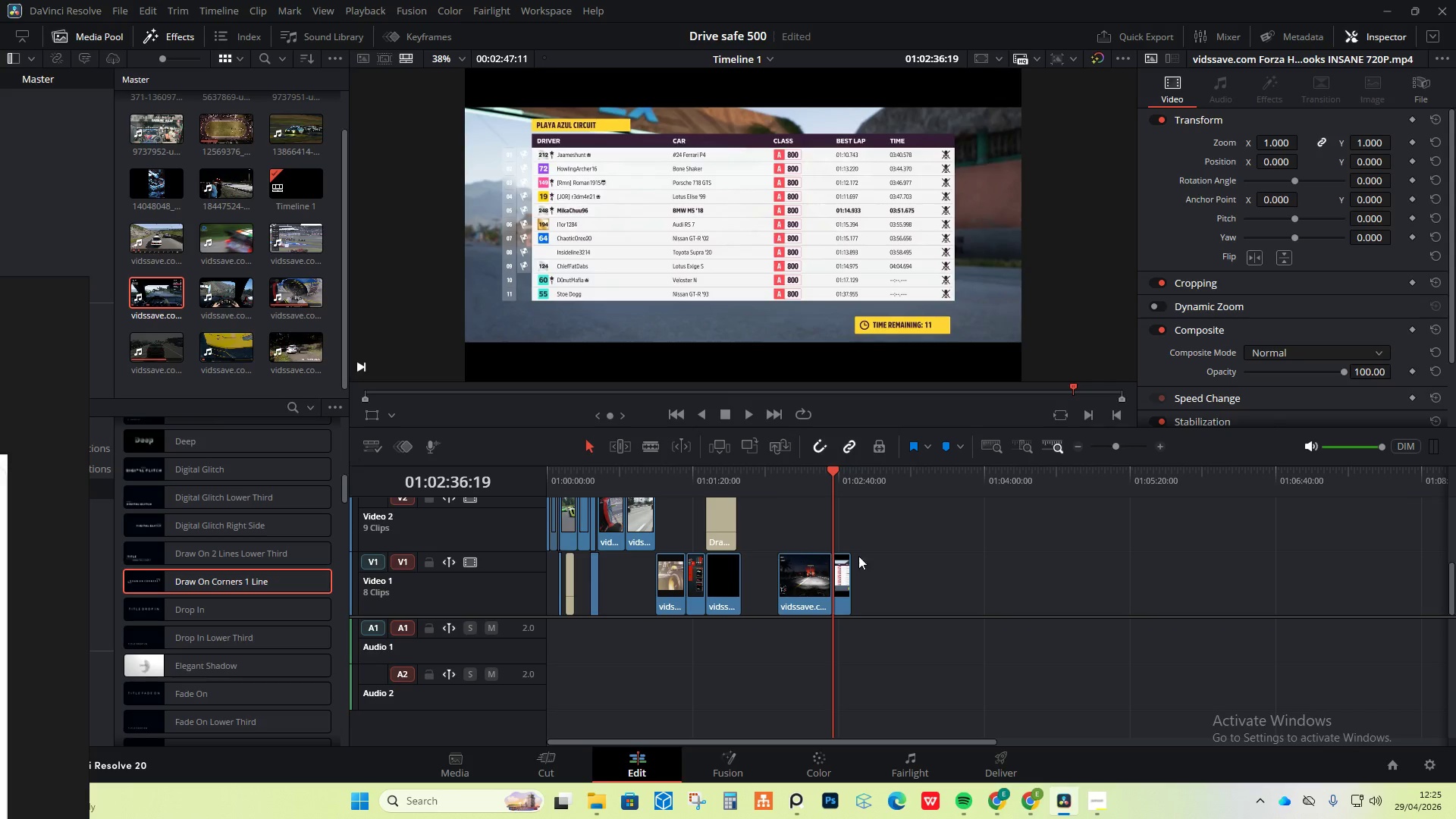 
left_click_drag(start_coordinate=[986, 537], to_coordinate=[786, 632])
 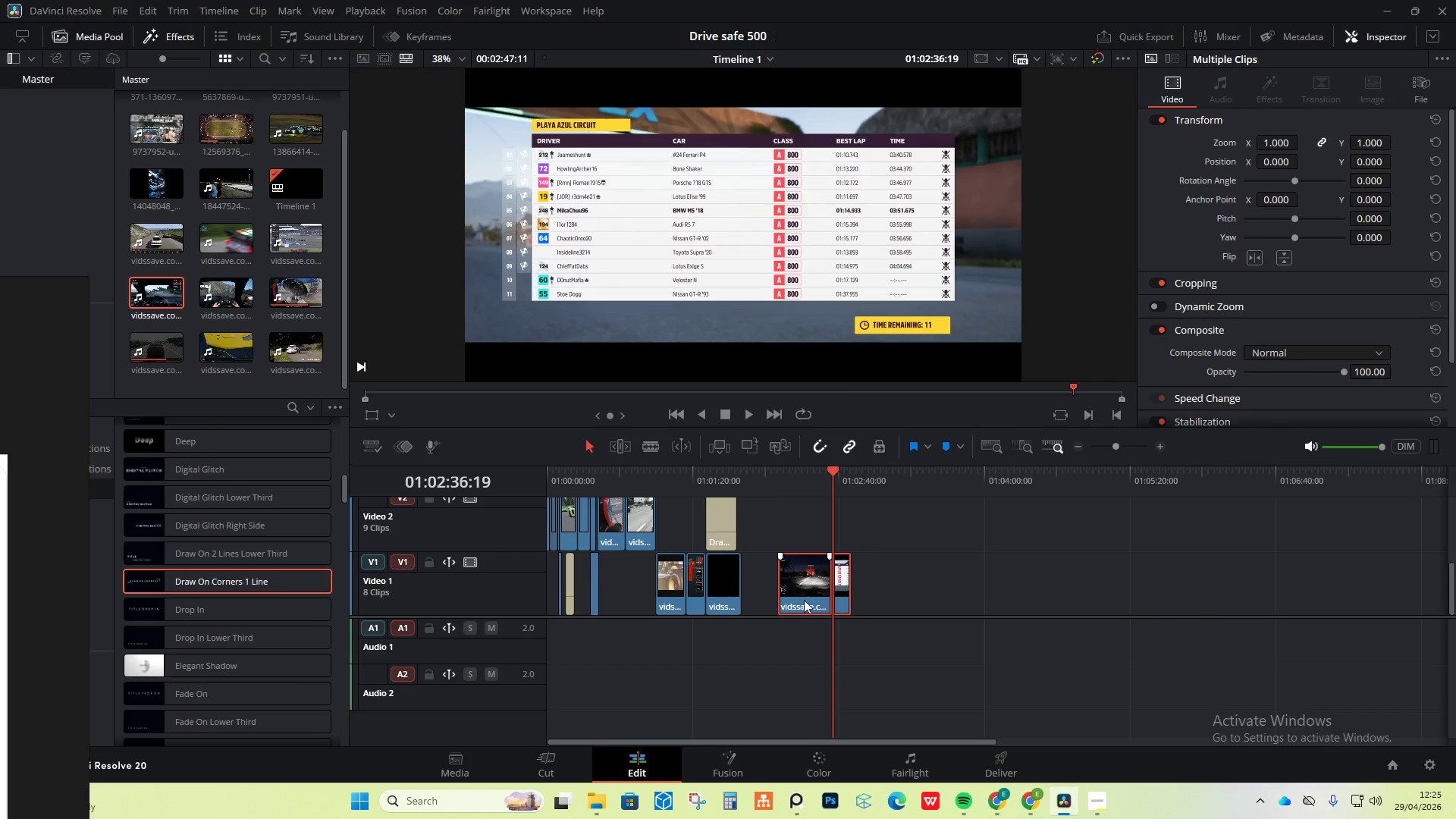 
left_click_drag(start_coordinate=[803, 600], to_coordinate=[771, 604])
 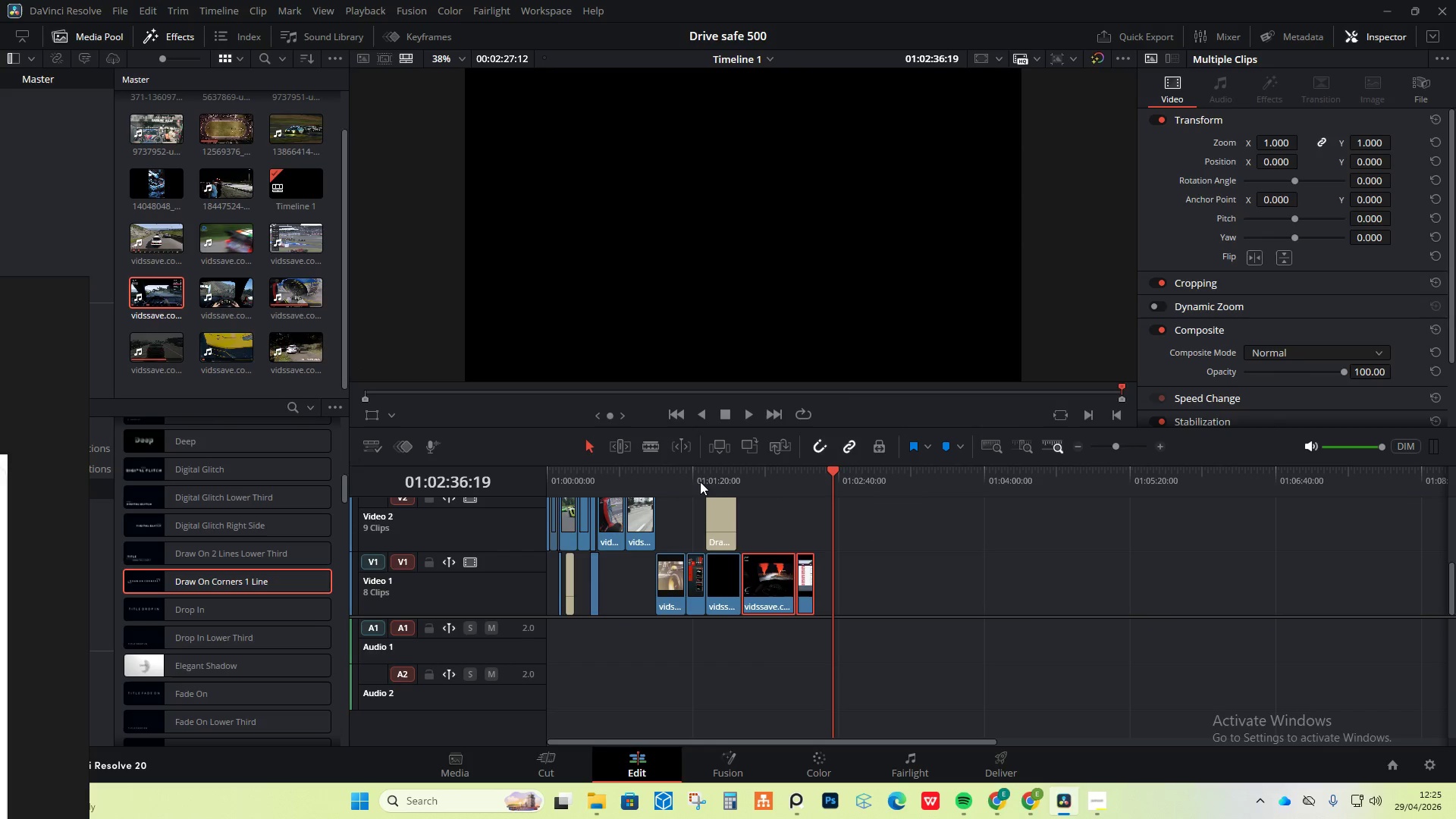 
left_click([680, 480])
 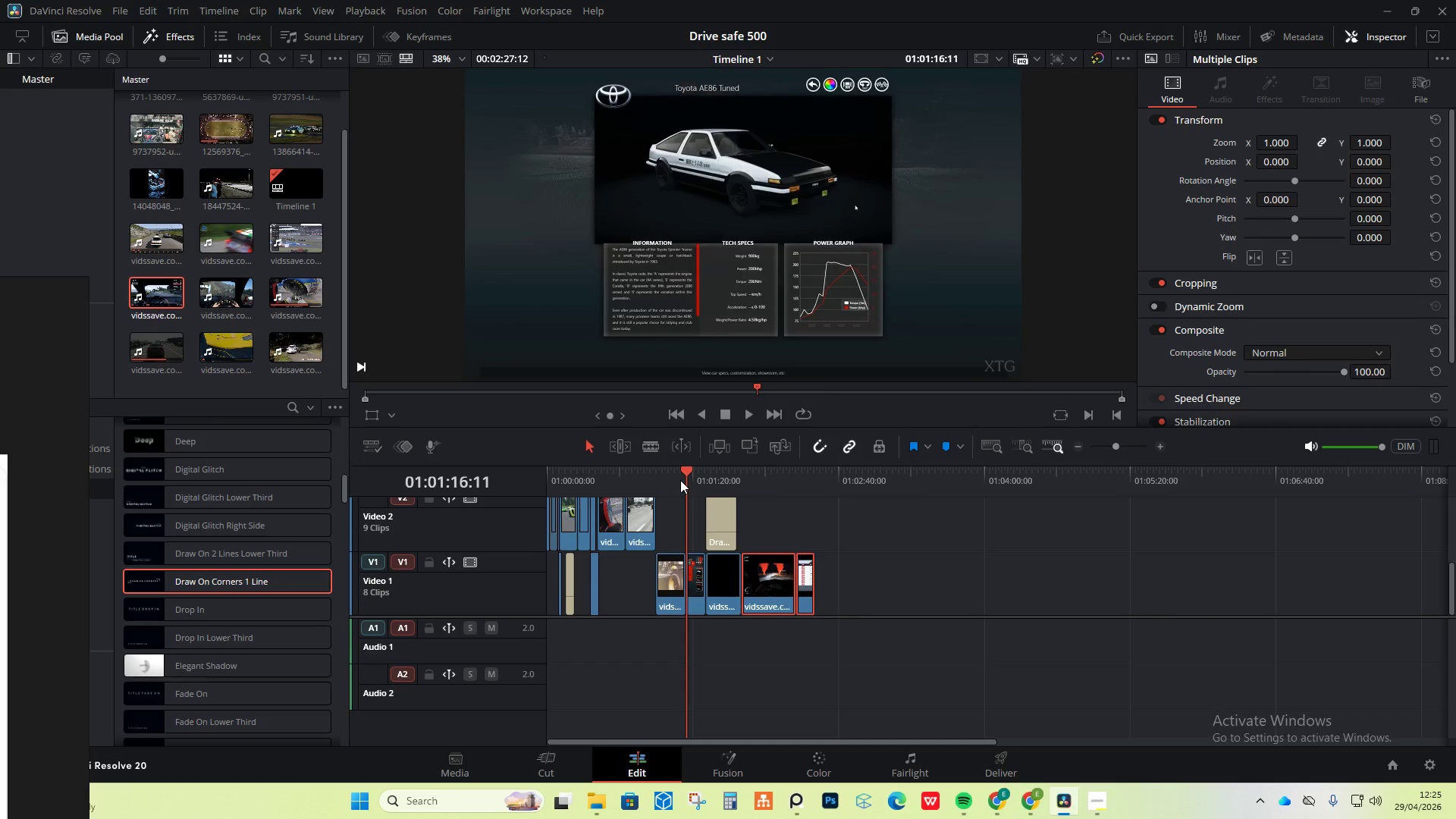 
key(Space)
 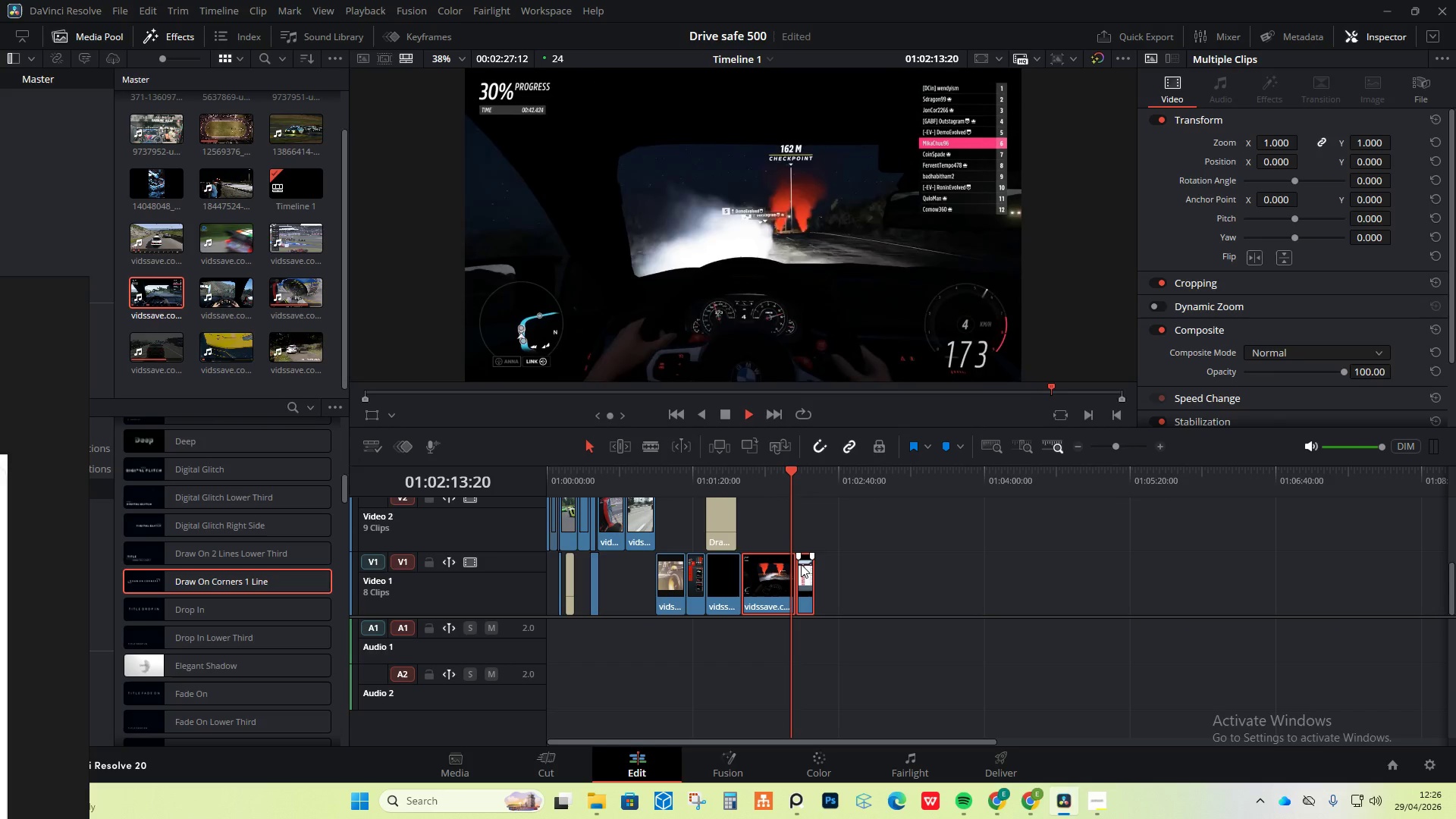 
wait(62.45)
 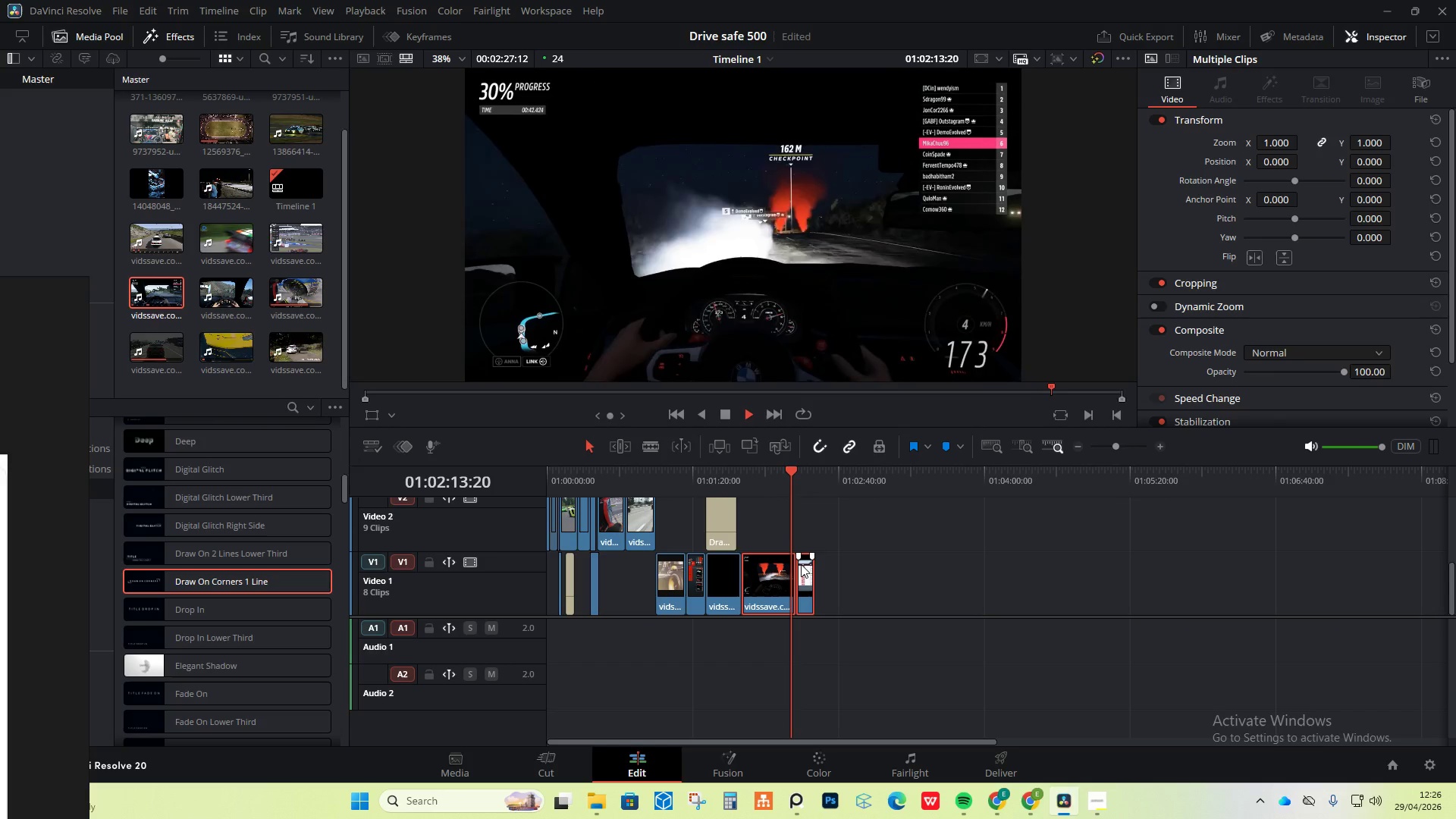 
key(Space)
 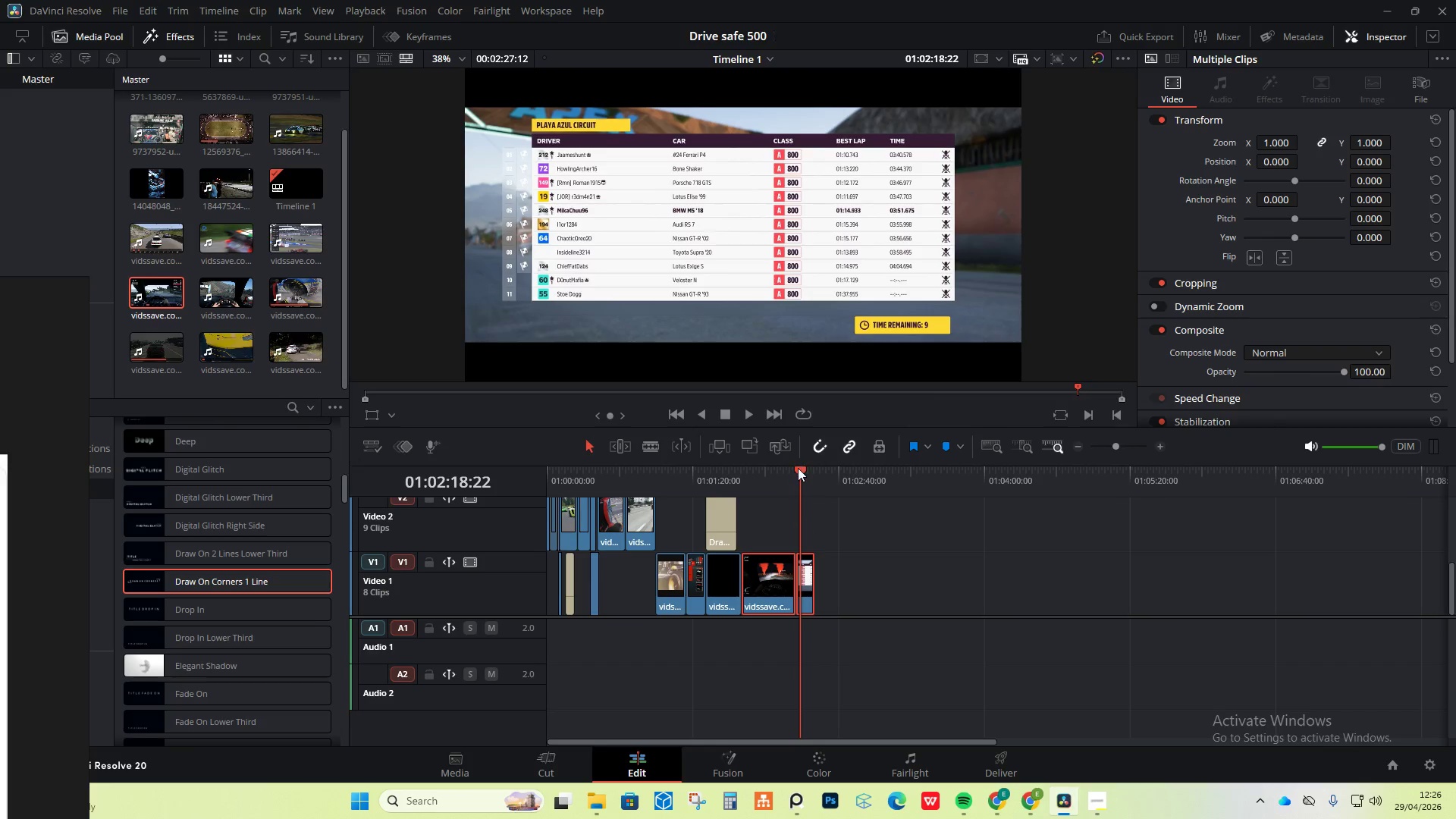 
left_click_drag(start_coordinate=[798, 468], to_coordinate=[775, 468])
 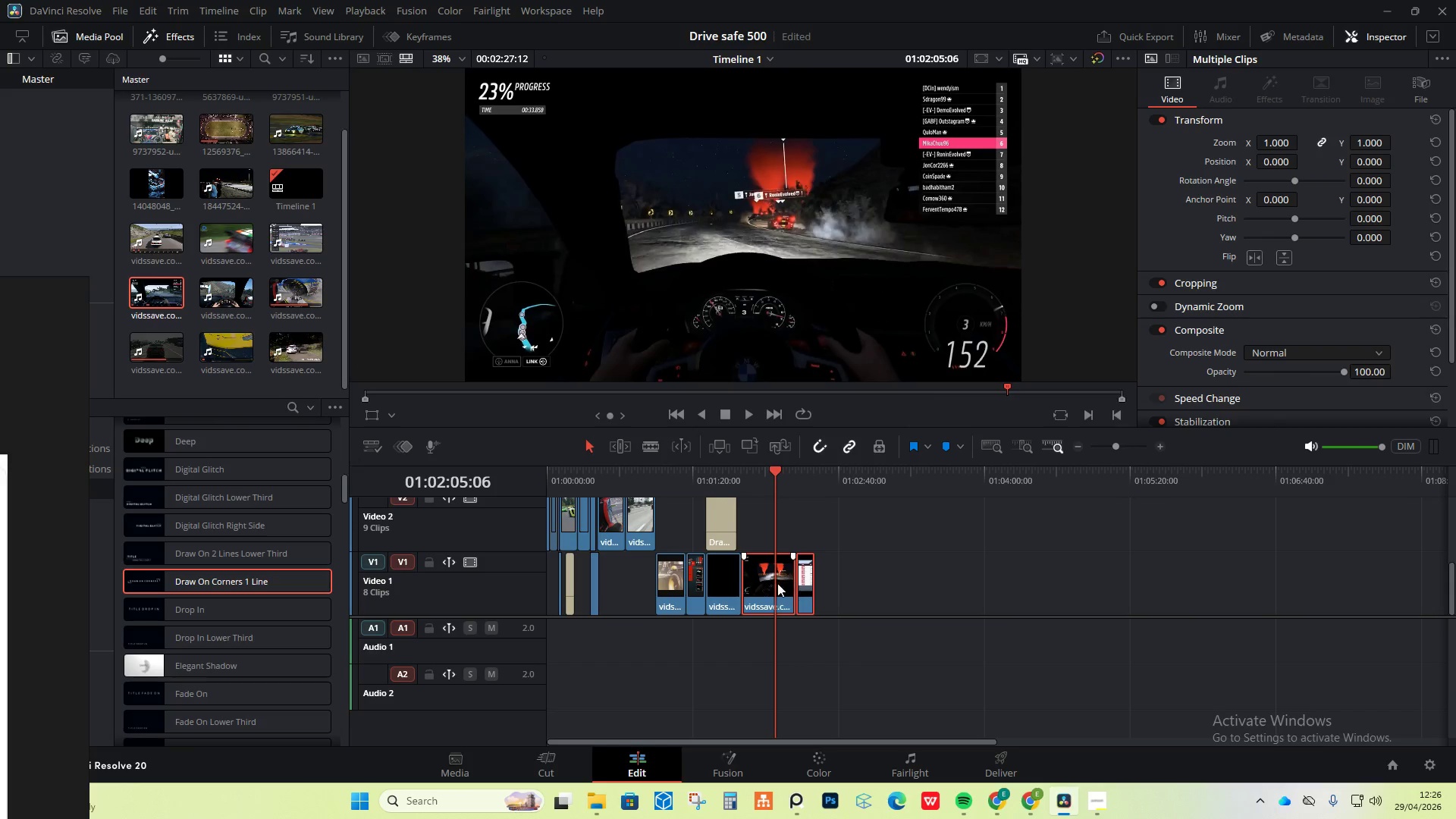 
left_click([725, 585])
 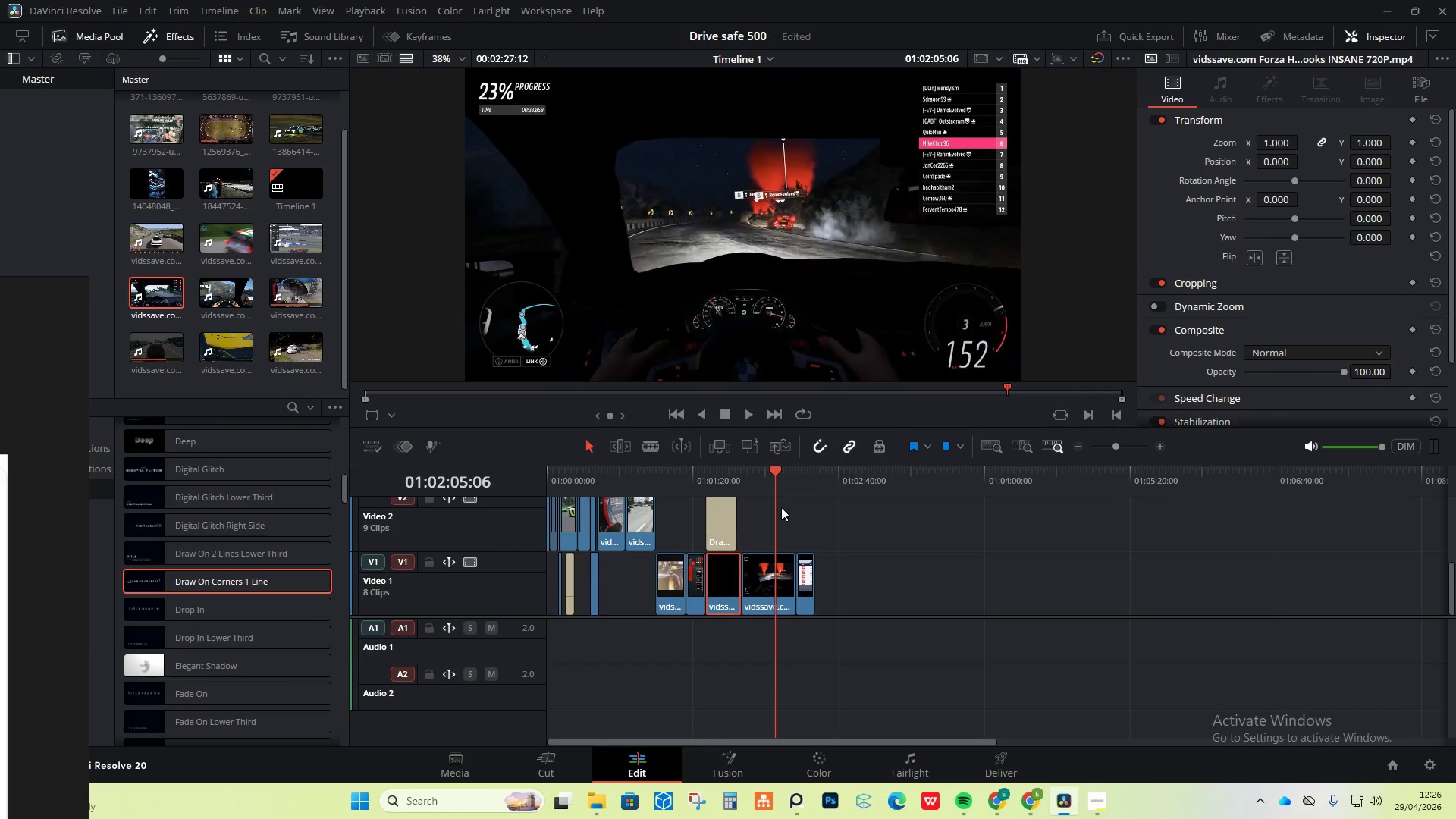 
left_click_drag(start_coordinate=[775, 467], to_coordinate=[795, 469])
 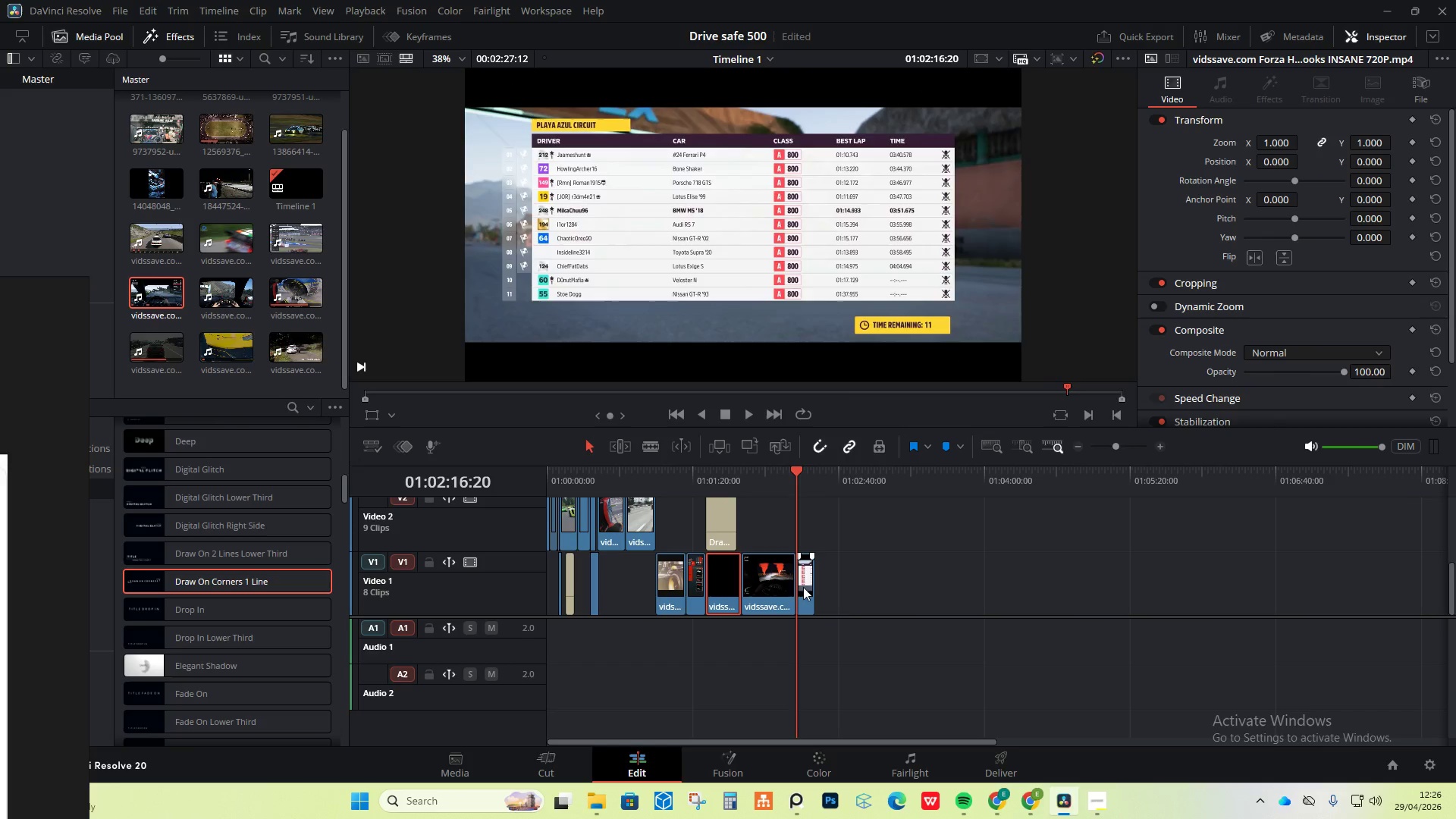 
left_click_drag(start_coordinate=[804, 587], to_coordinate=[900, 598])
 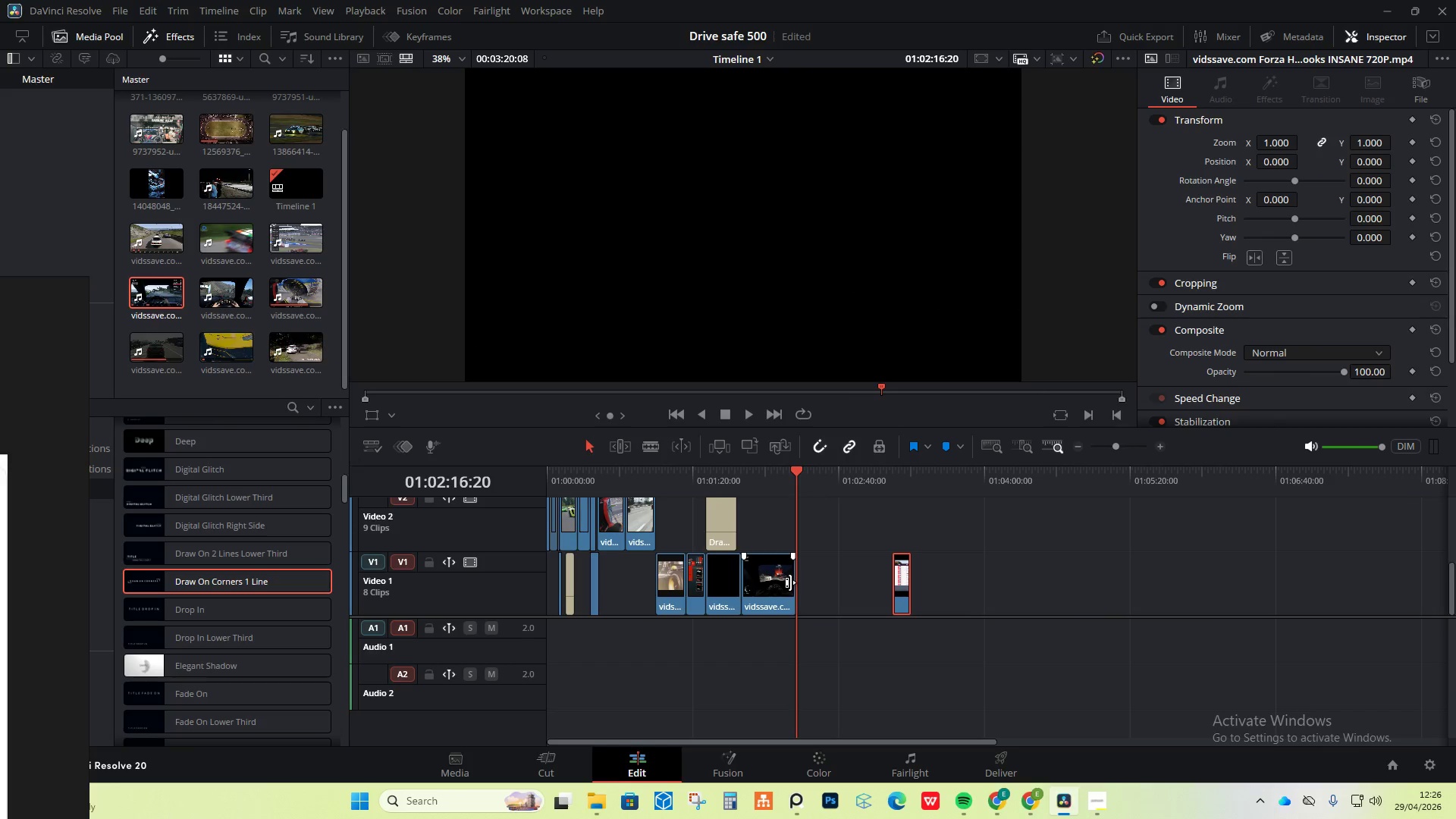 
left_click([781, 582])
 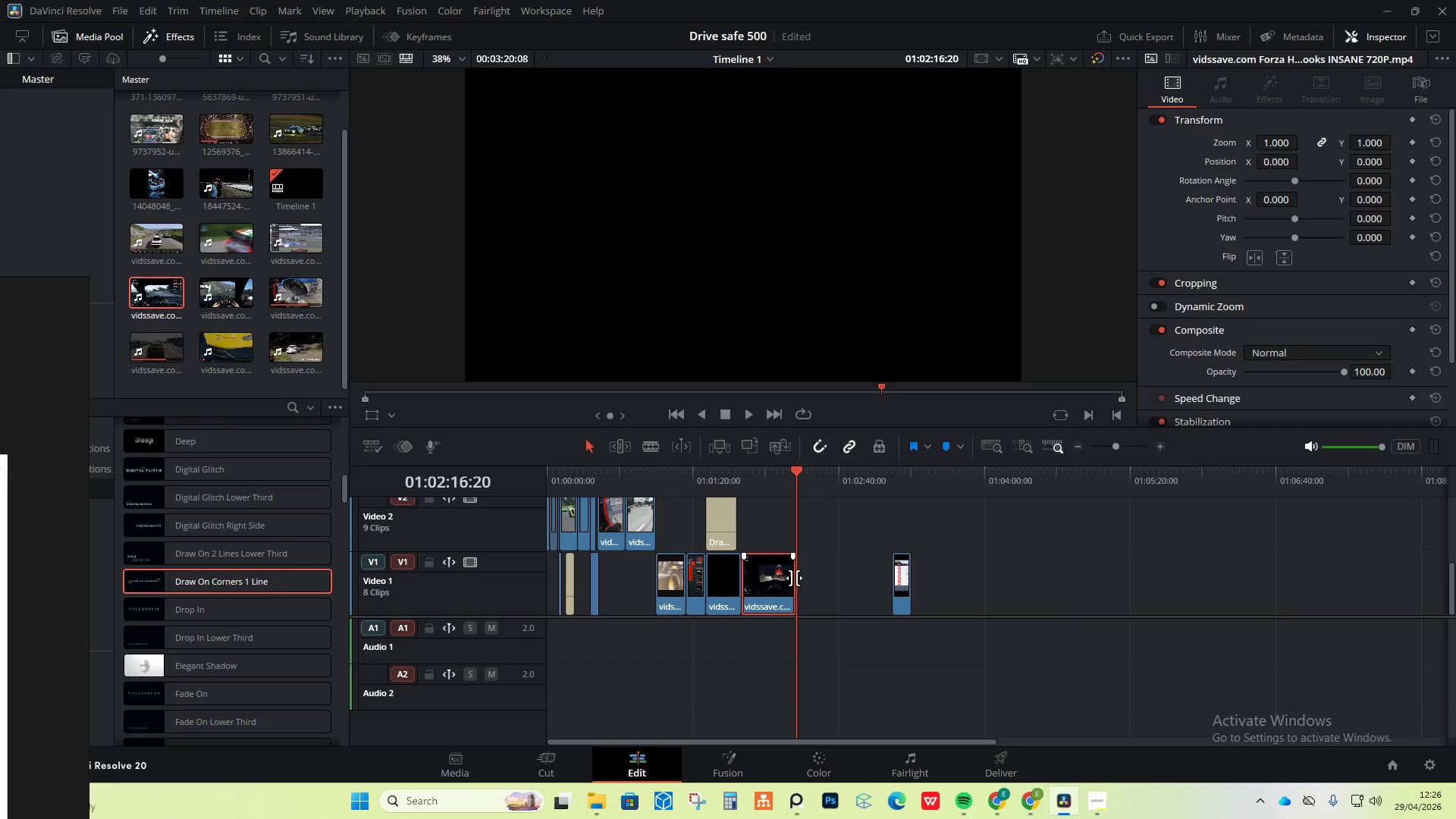 
left_click_drag(start_coordinate=[794, 578], to_coordinate=[760, 581])
 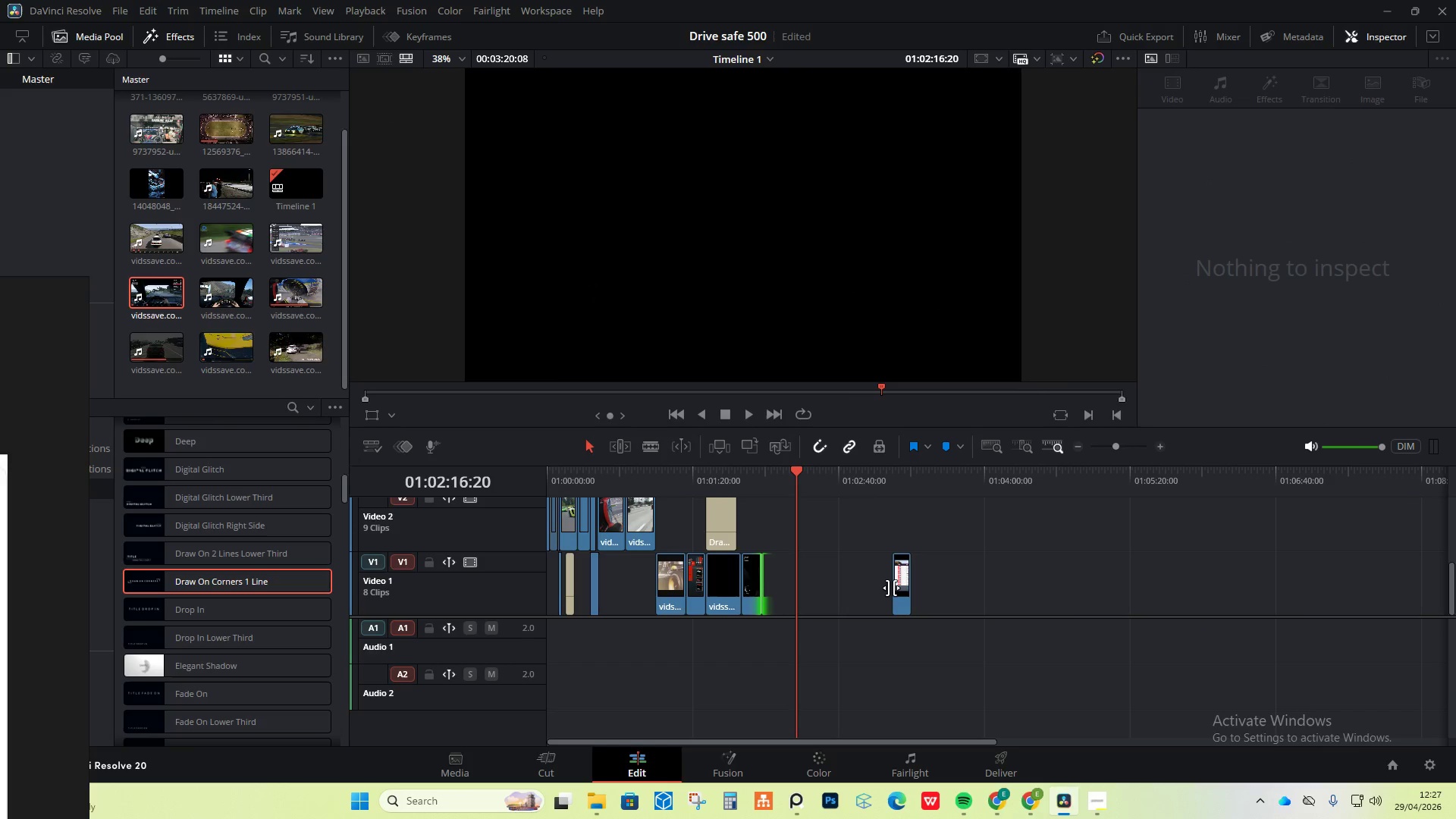 
left_click_drag(start_coordinate=[891, 587], to_coordinate=[766, 617])
 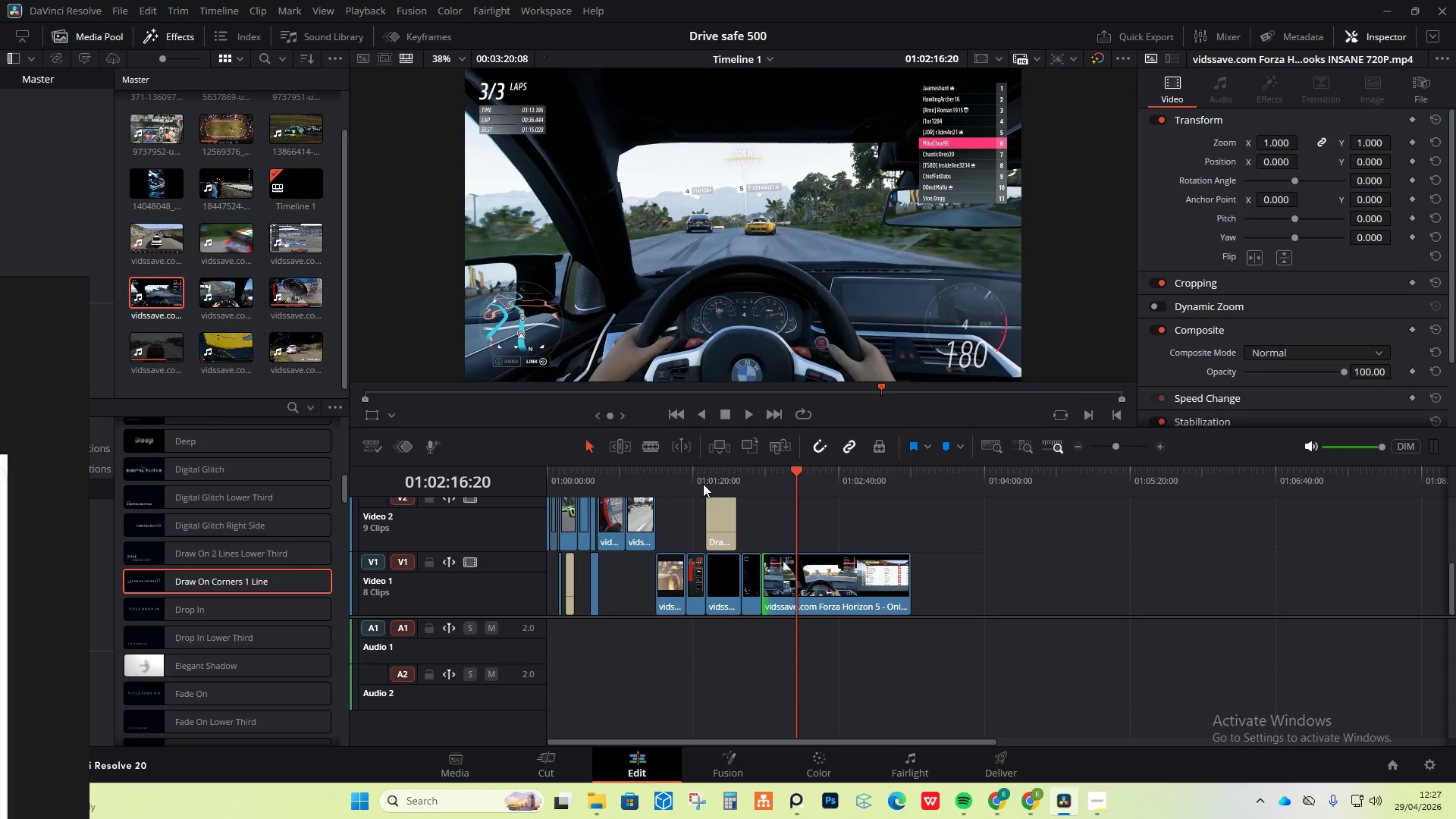 
left_click([651, 450])
 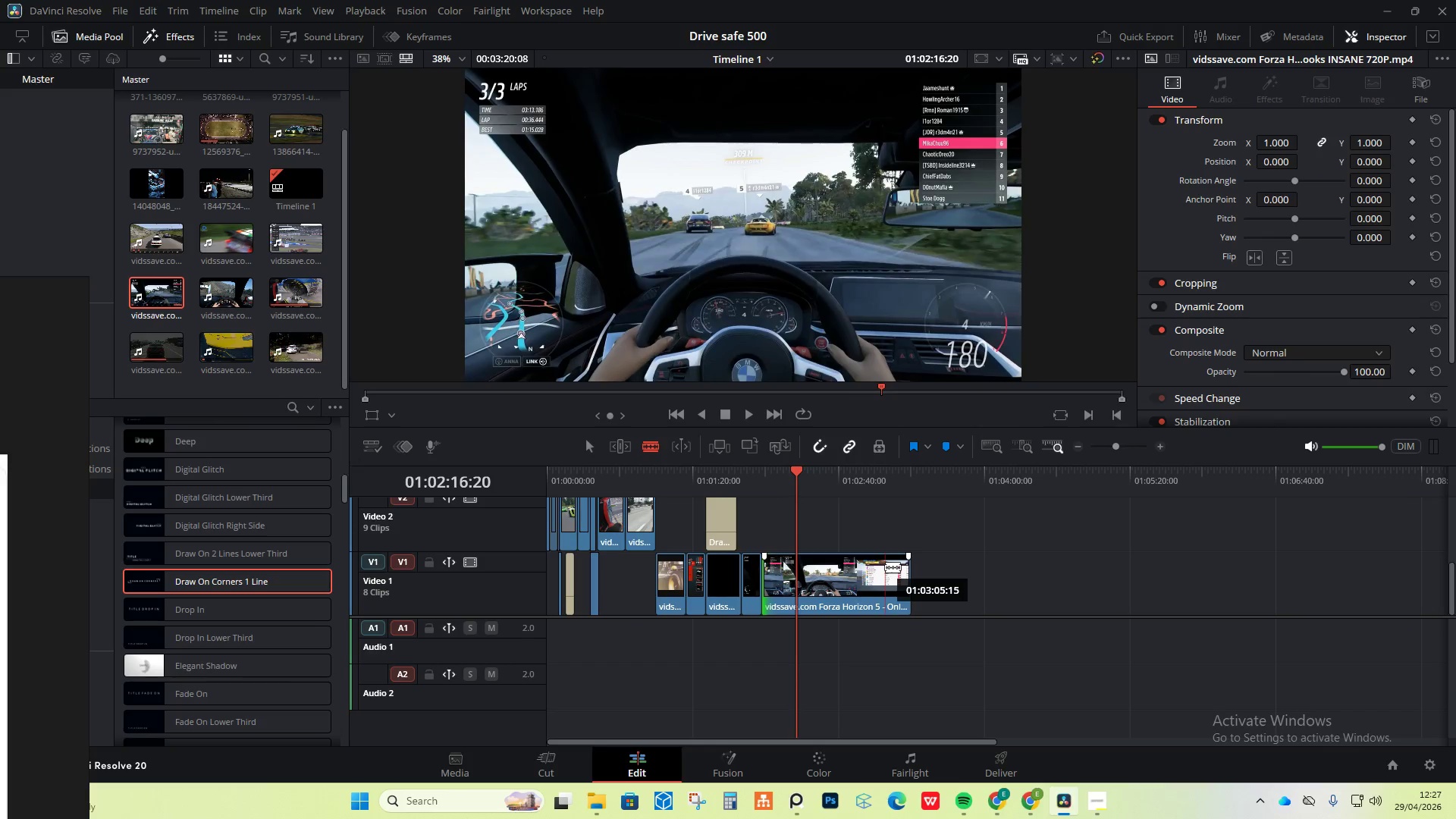 
left_click([885, 566])
 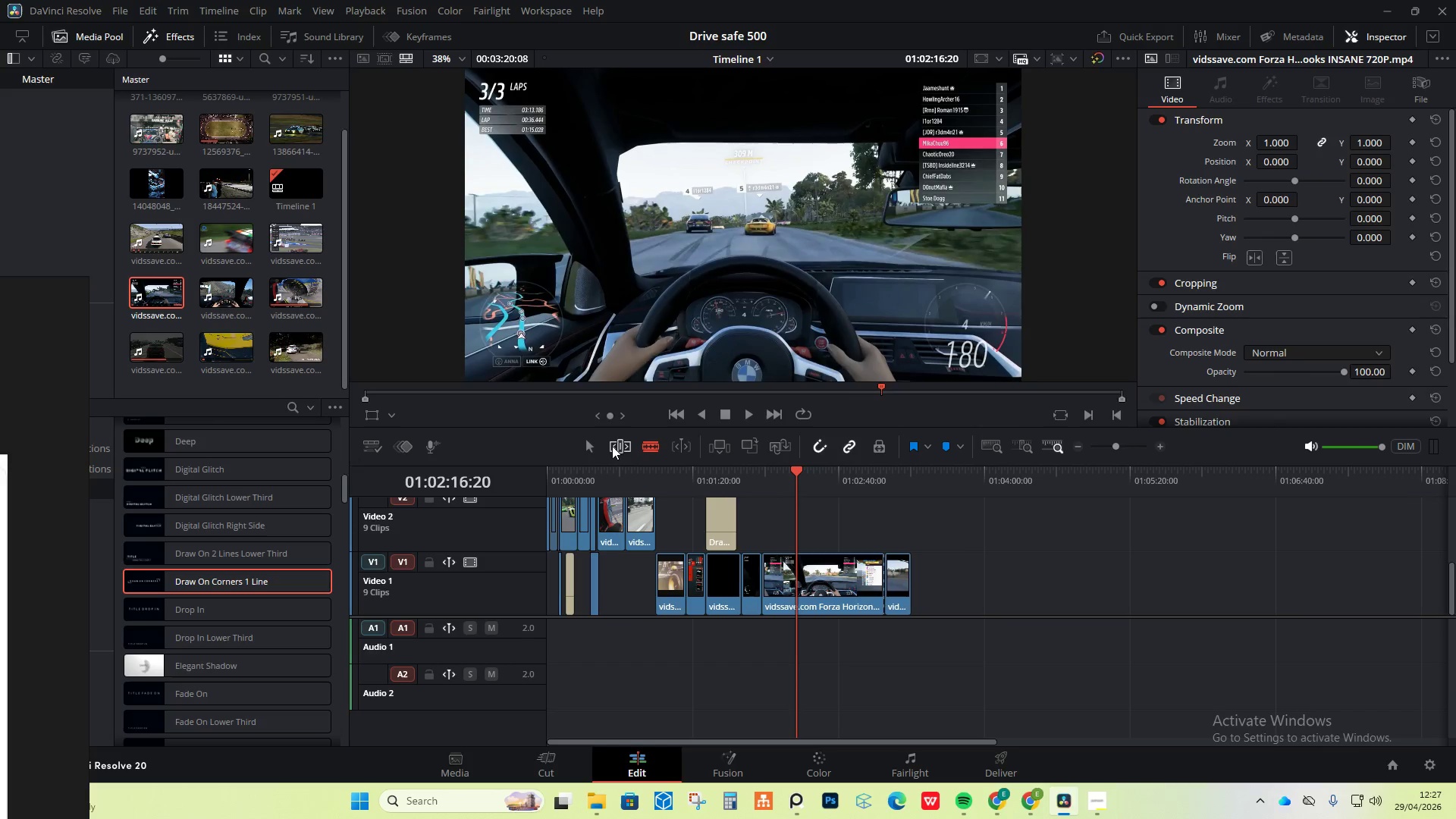 
left_click([592, 447])
 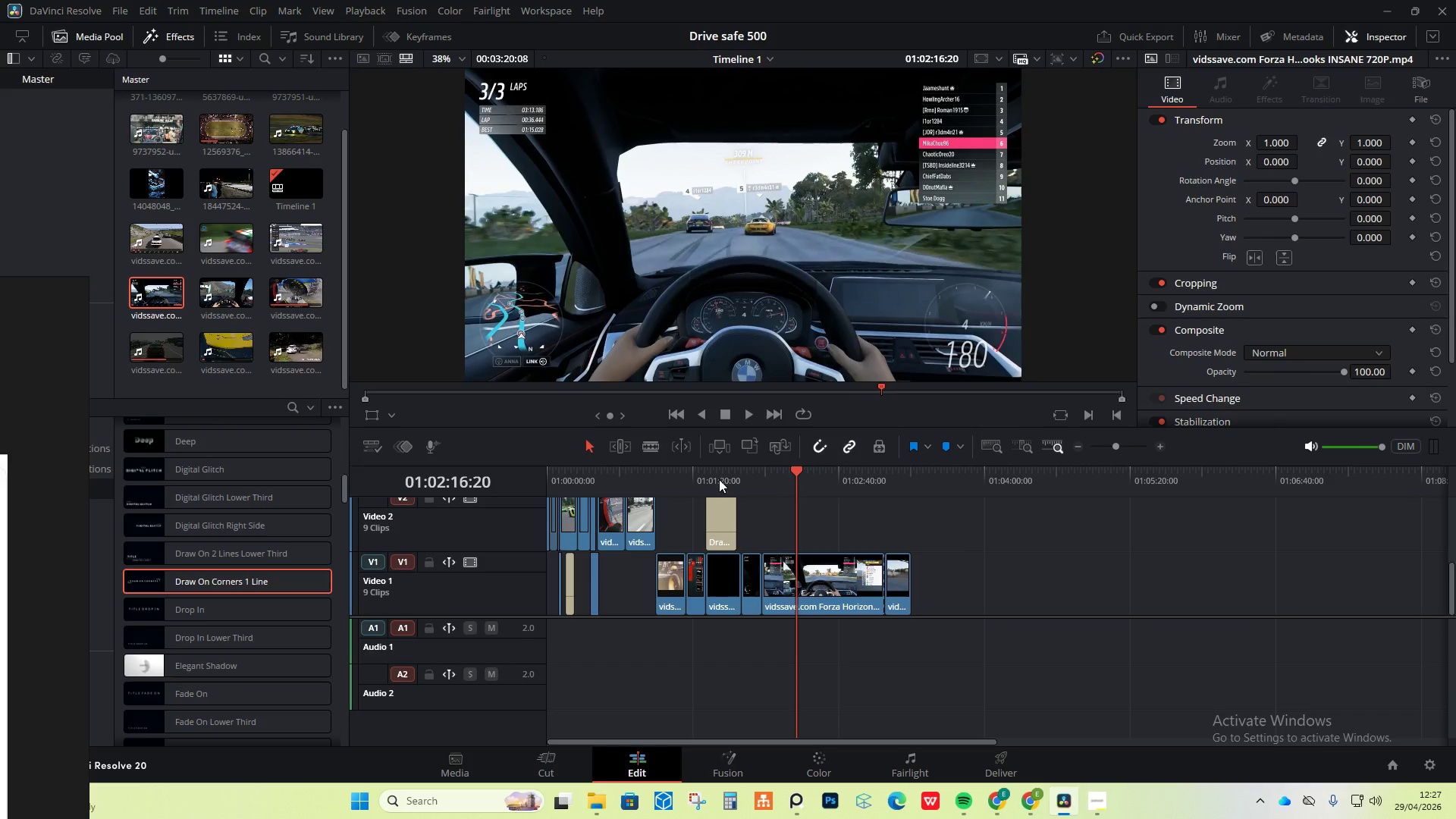 
left_click([643, 450])
 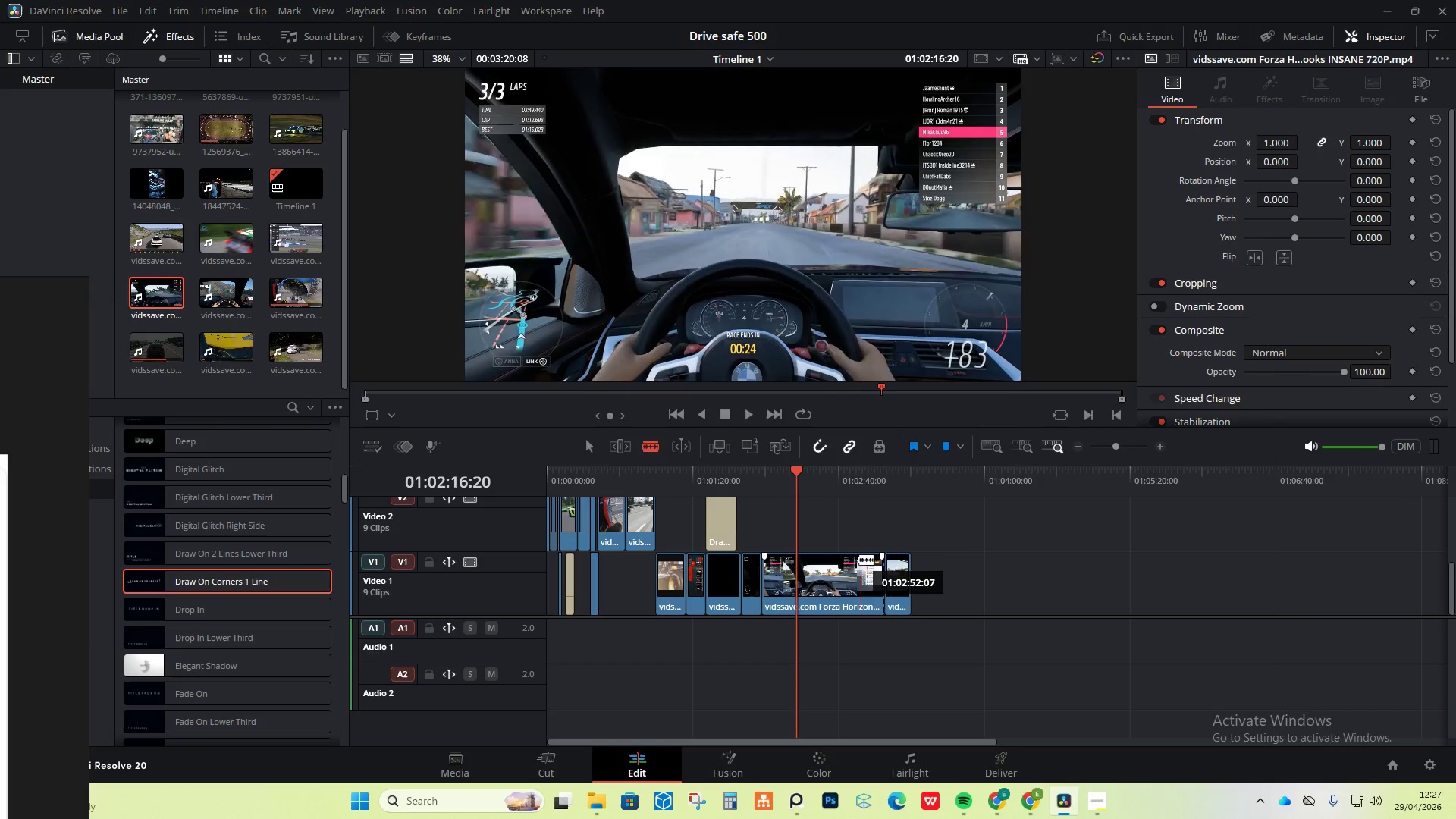 
left_click([842, 560])
 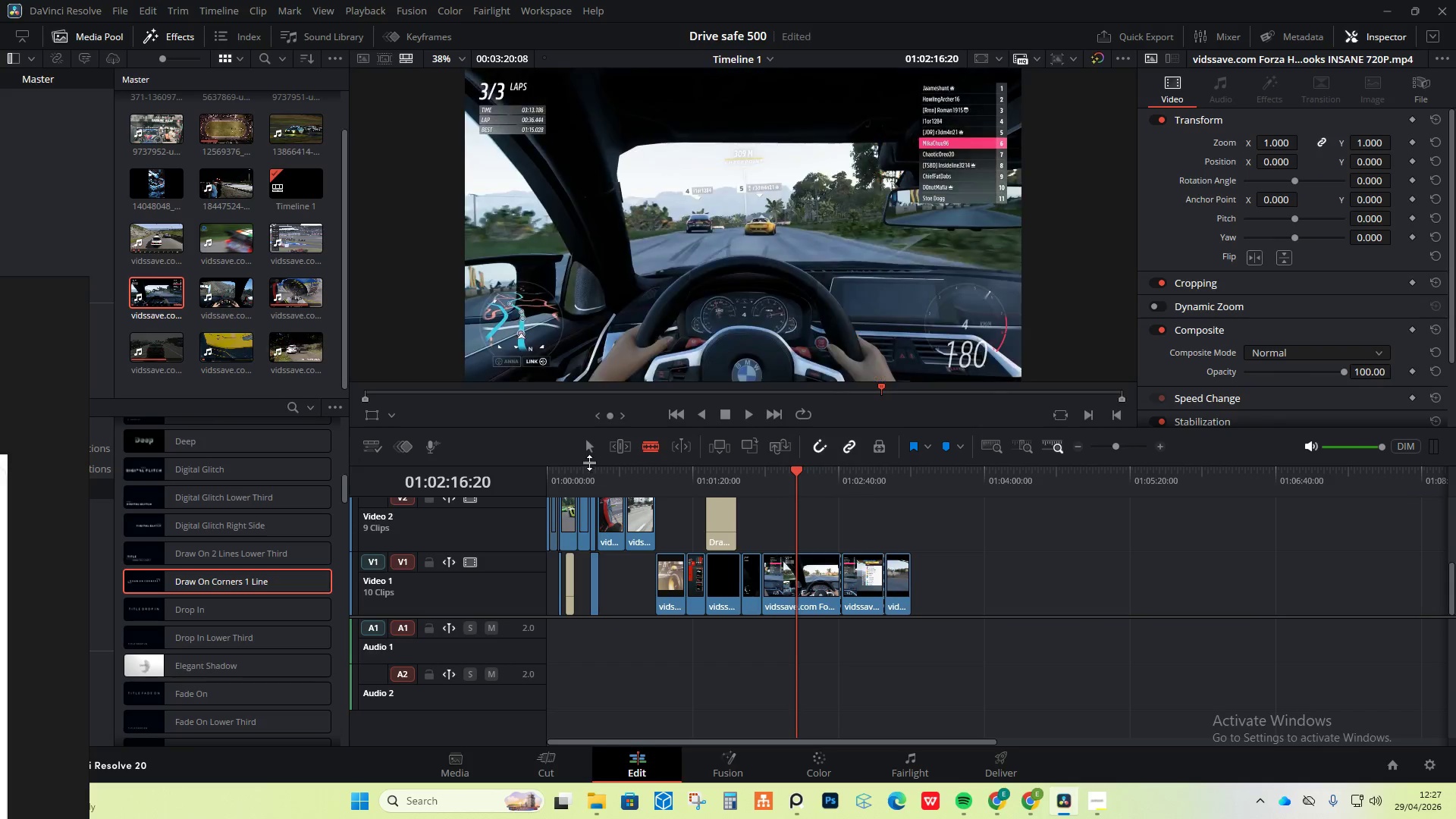 
left_click([586, 452])
 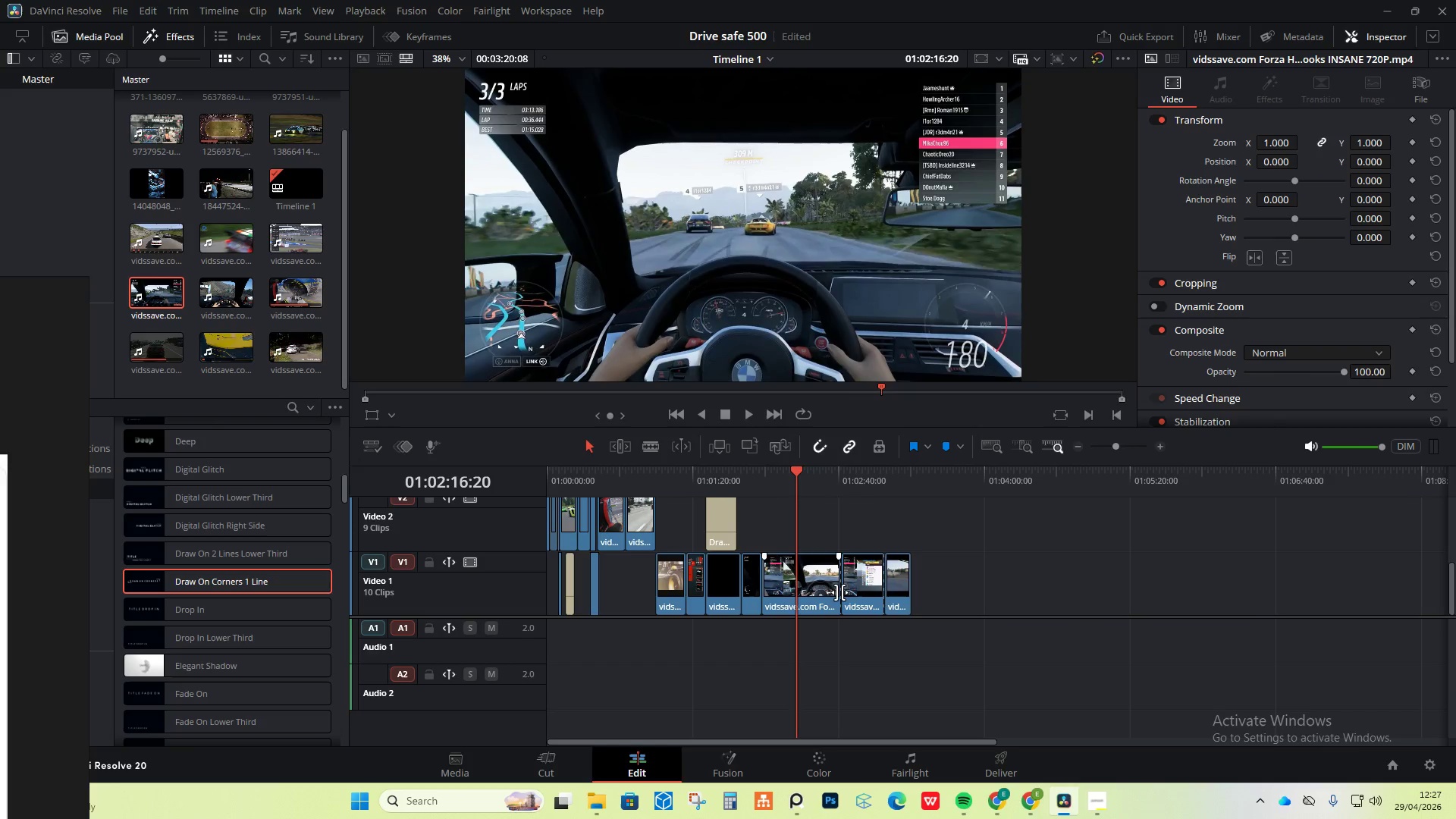 
left_click([845, 589])
 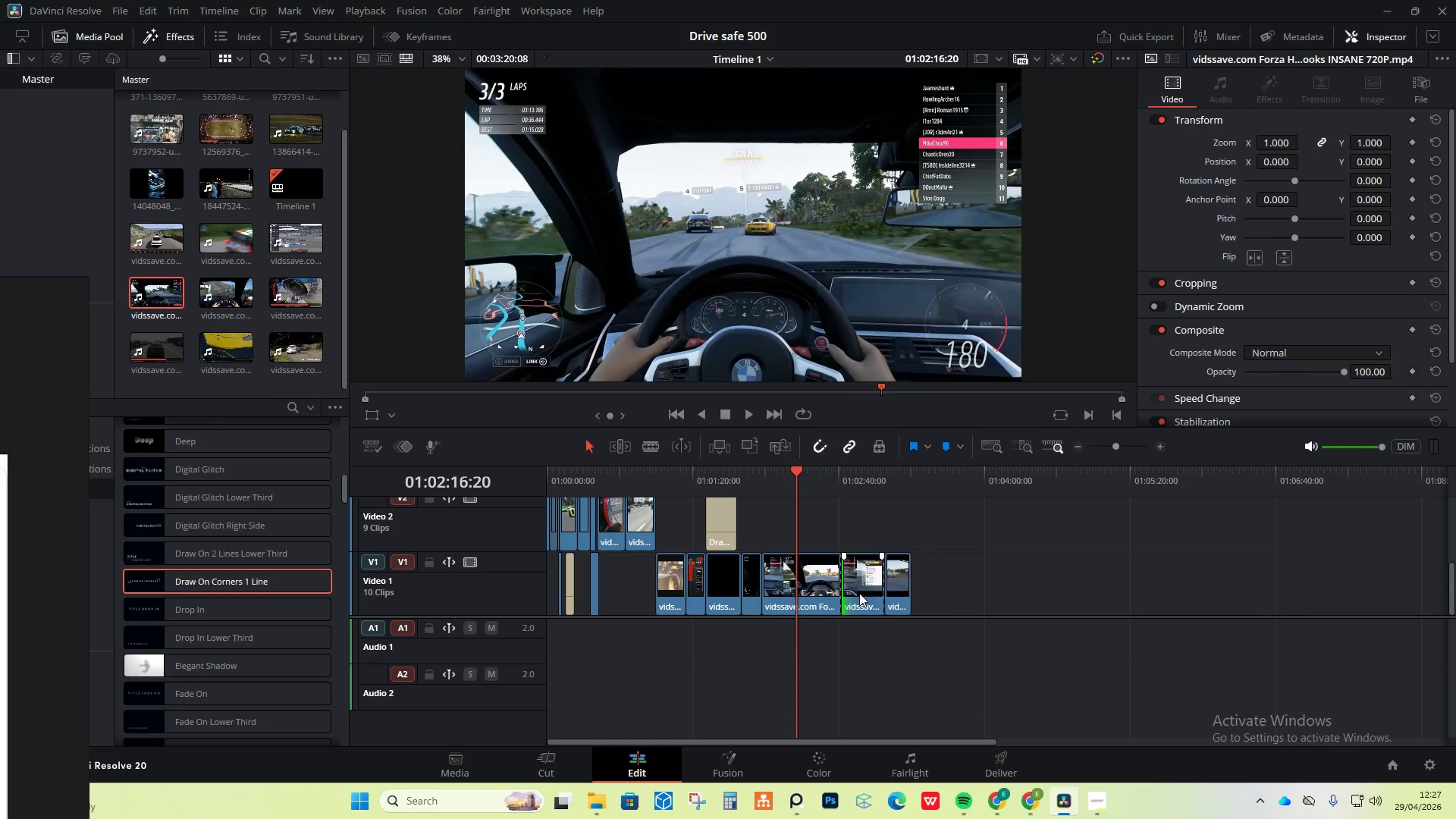 
left_click([864, 595])
 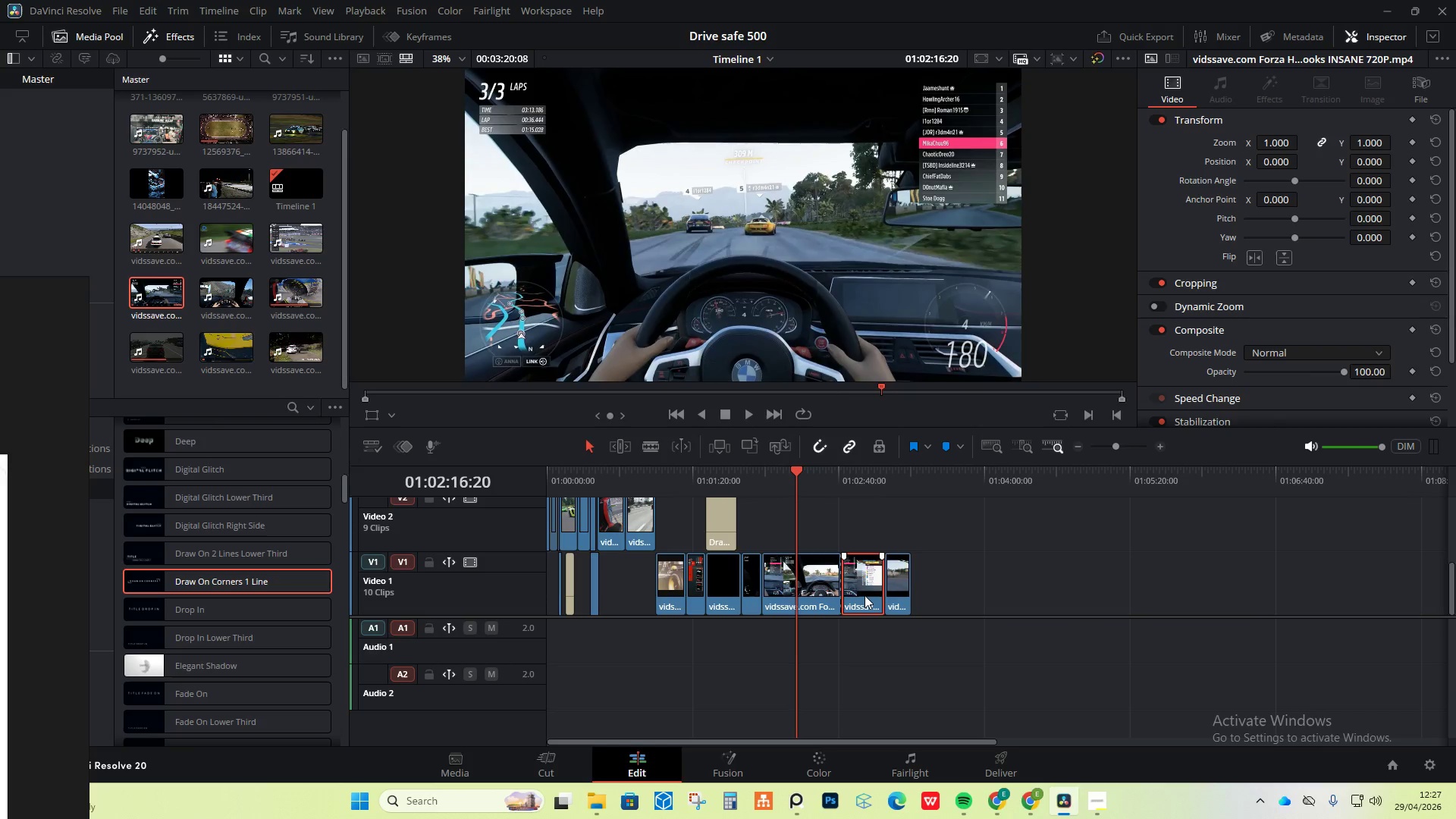 
key(Delete)
 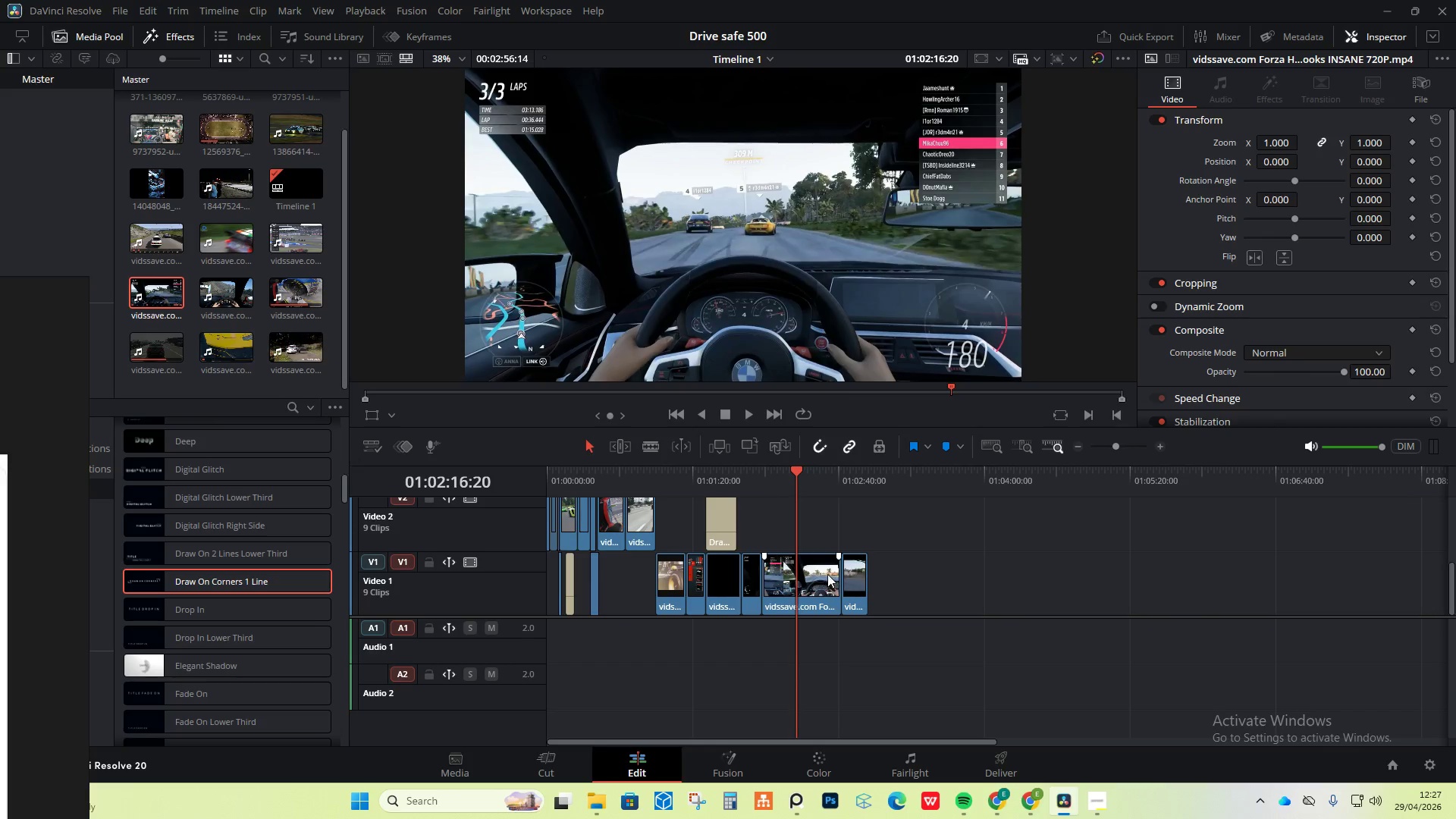 
left_click([801, 576])
 